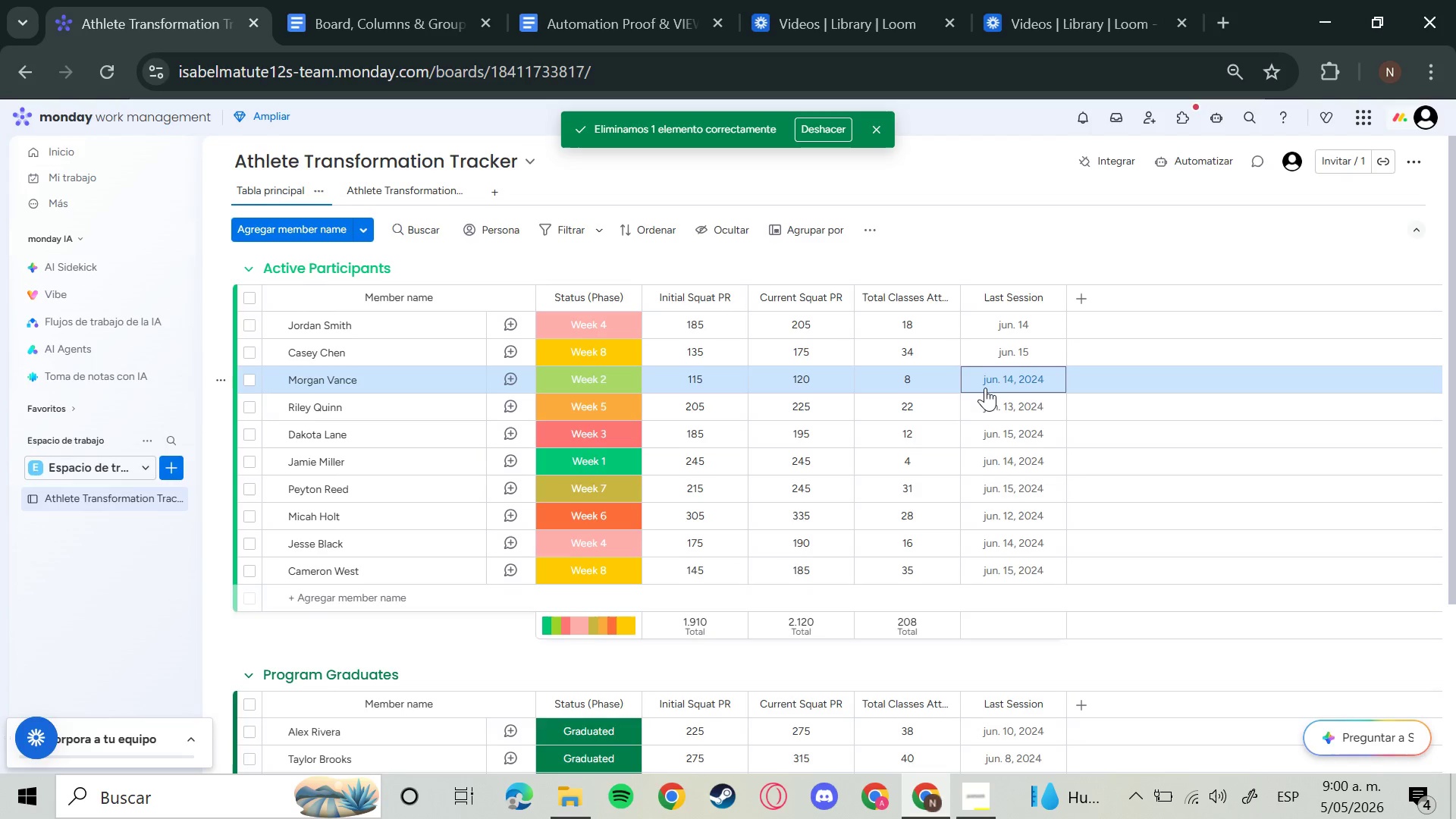 
key(Enter)
 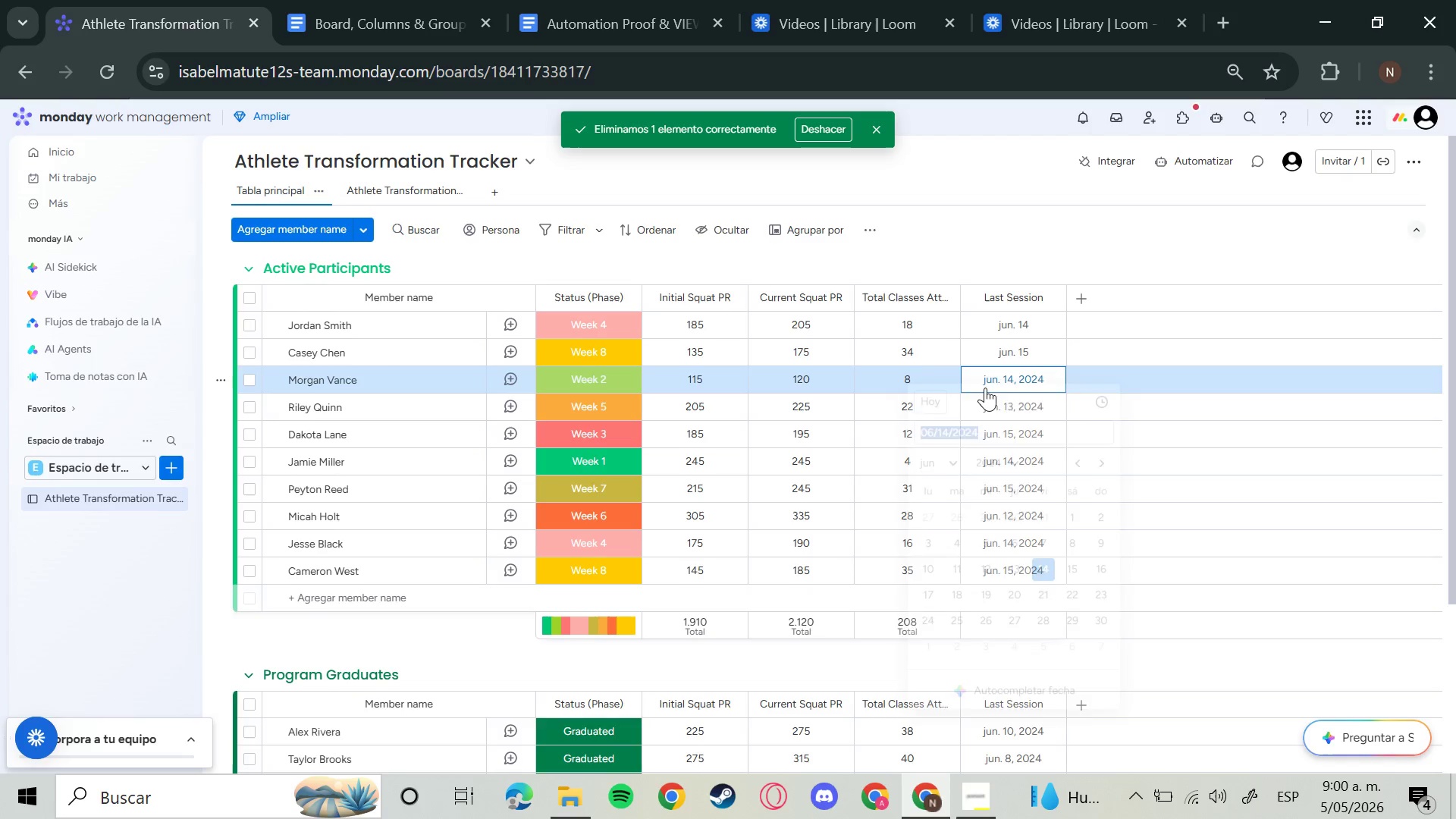 
key(ArrowRight)
 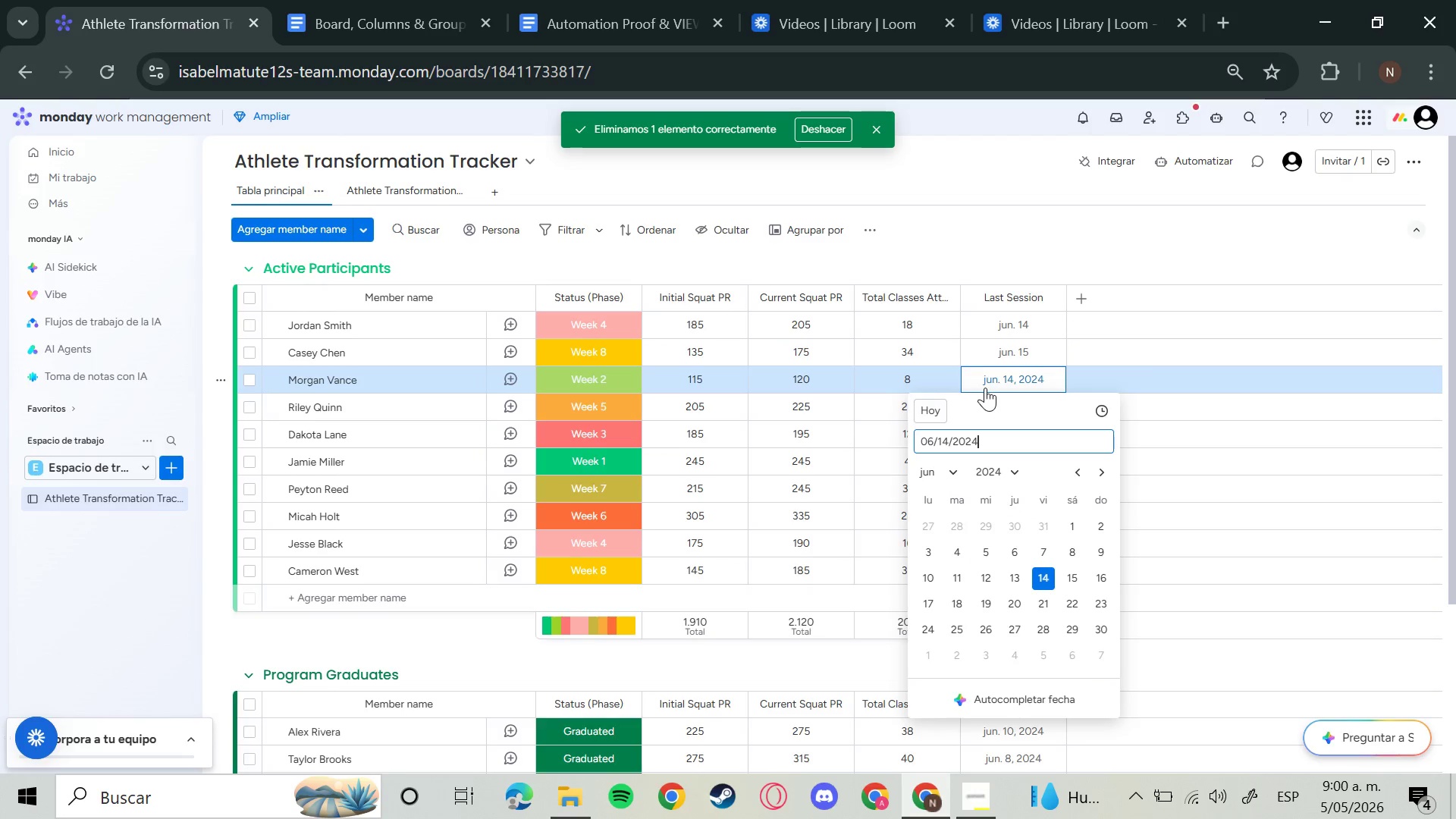 
key(Backspace)
 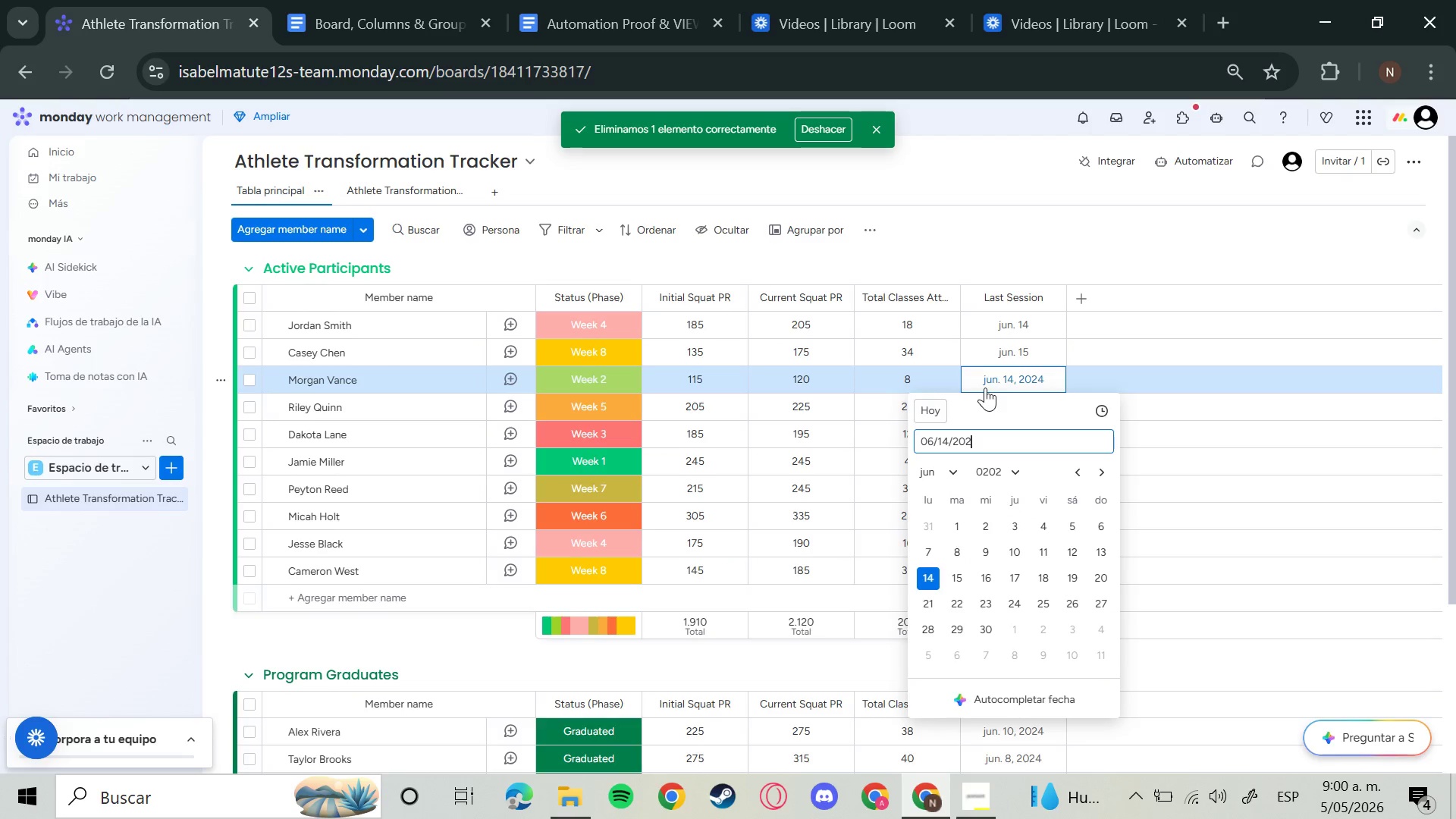 
key(6)
 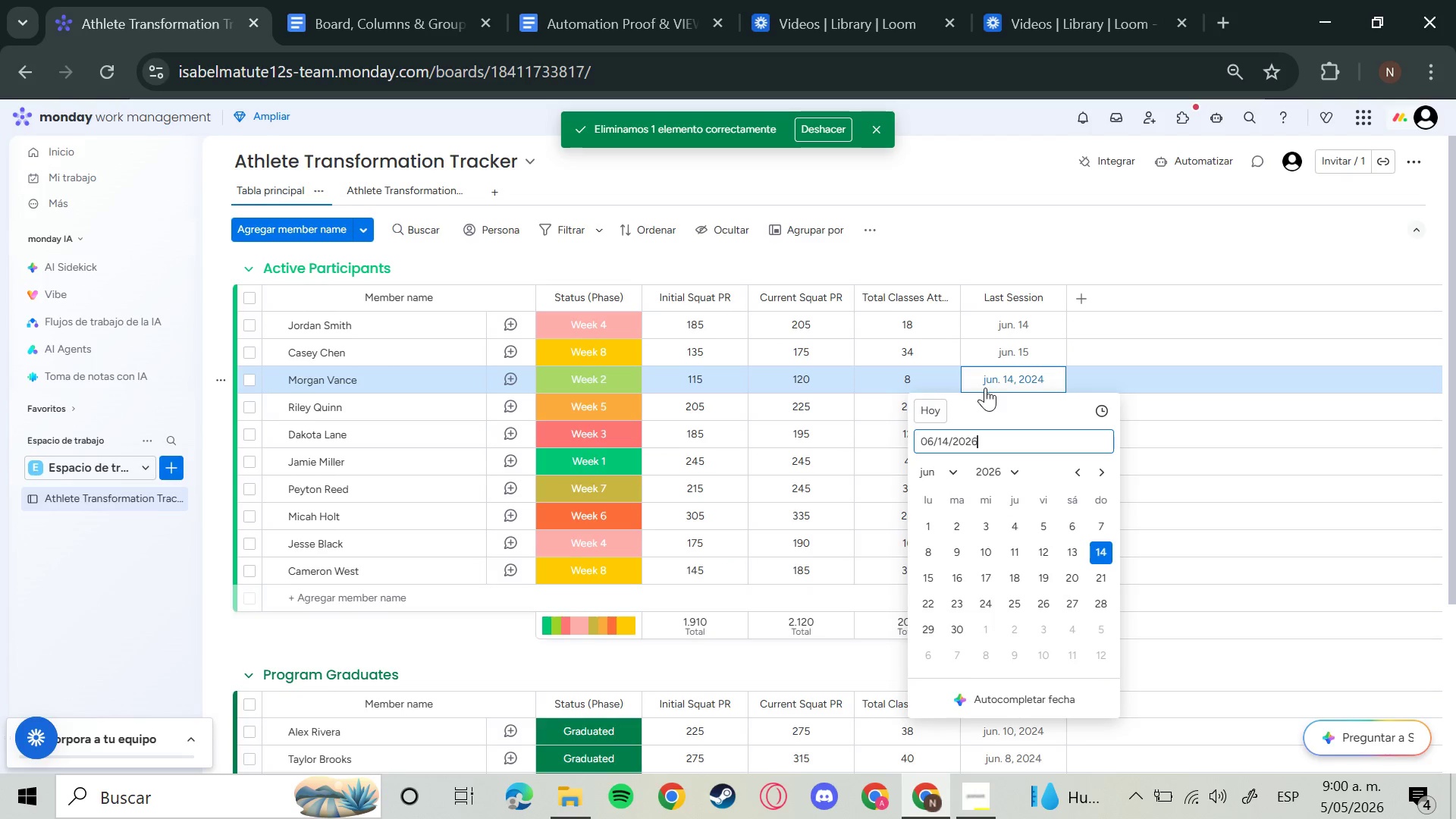 
key(Enter)
 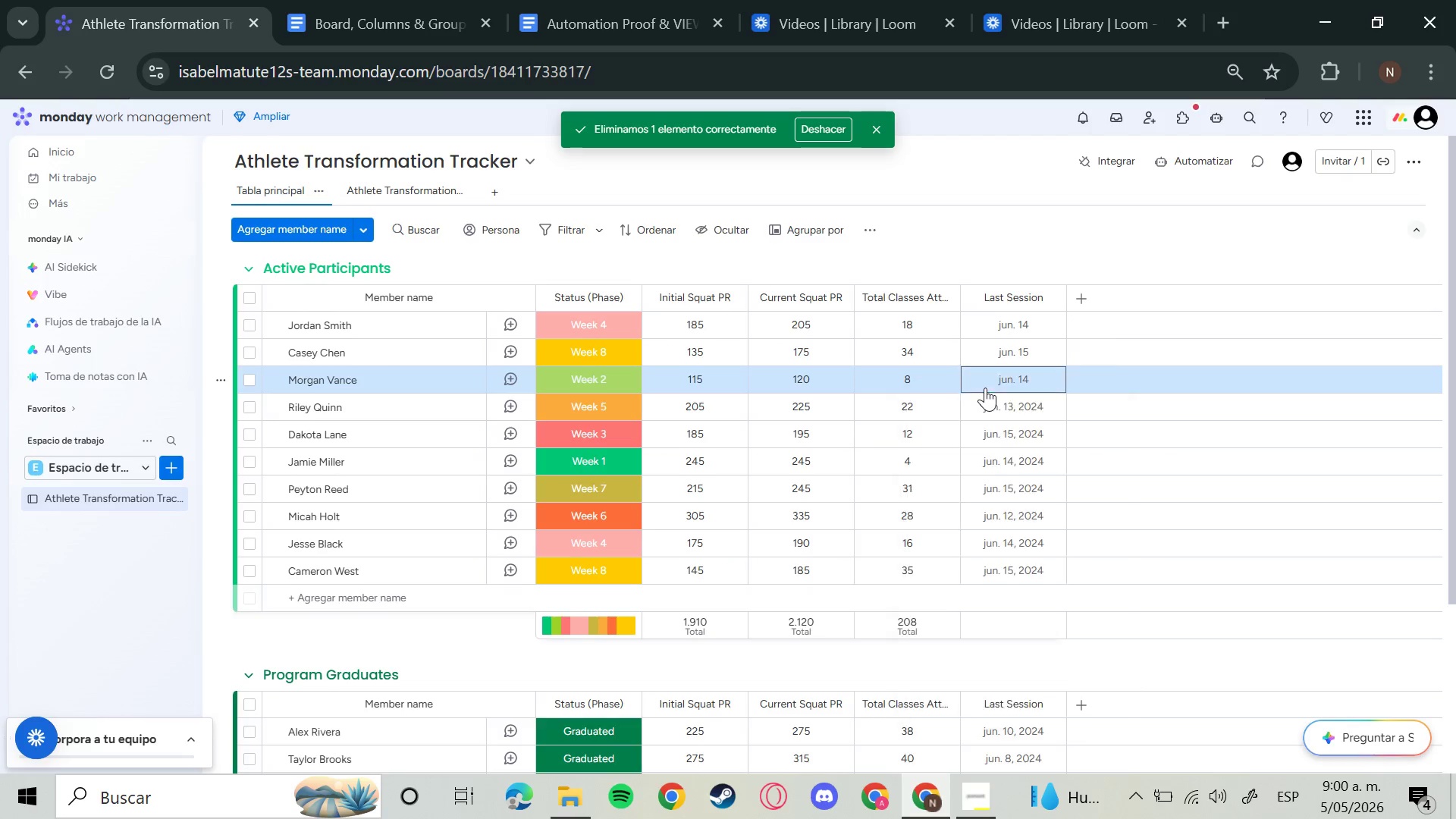 
key(ArrowDown)
 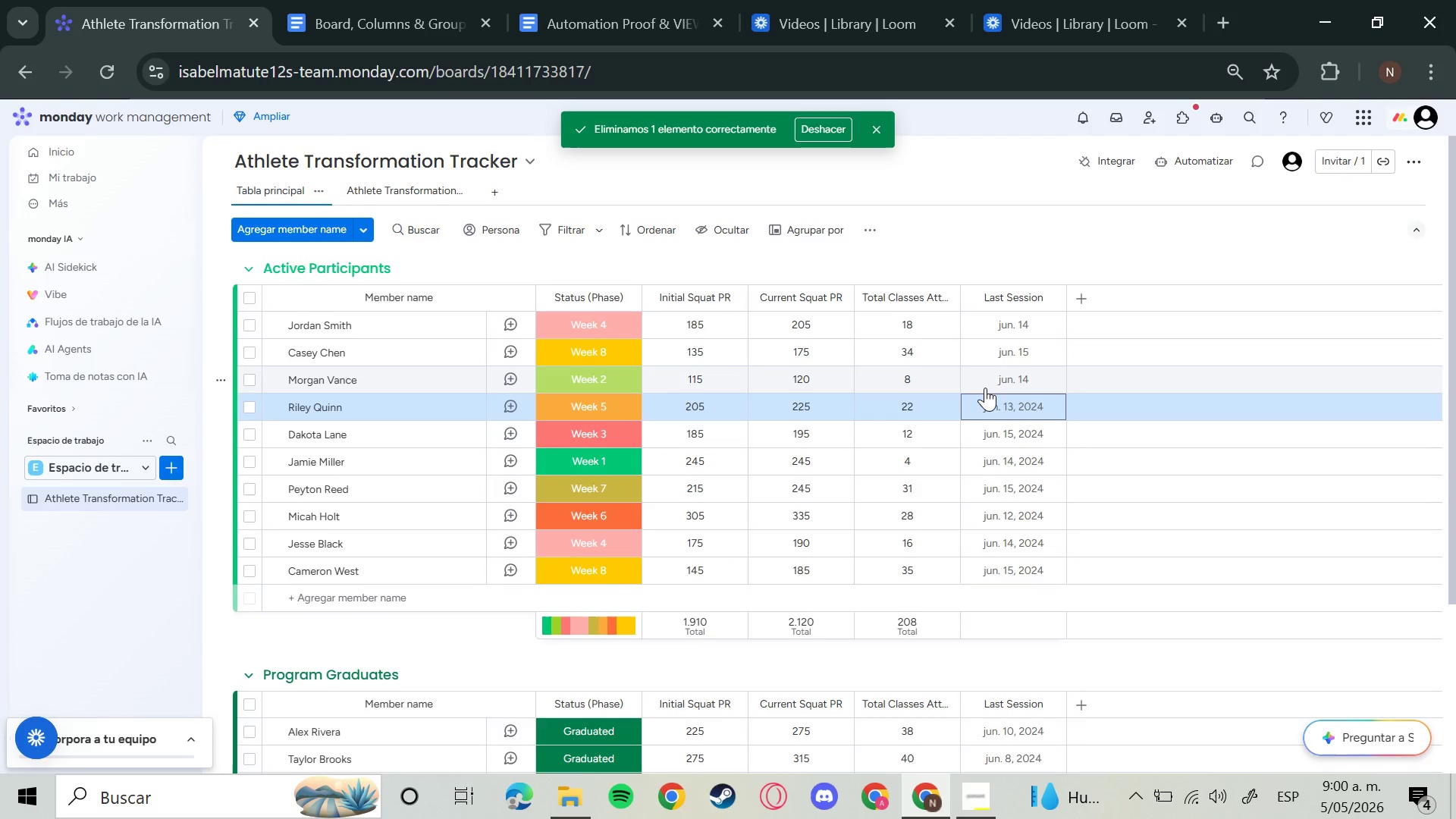 
key(Enter)
 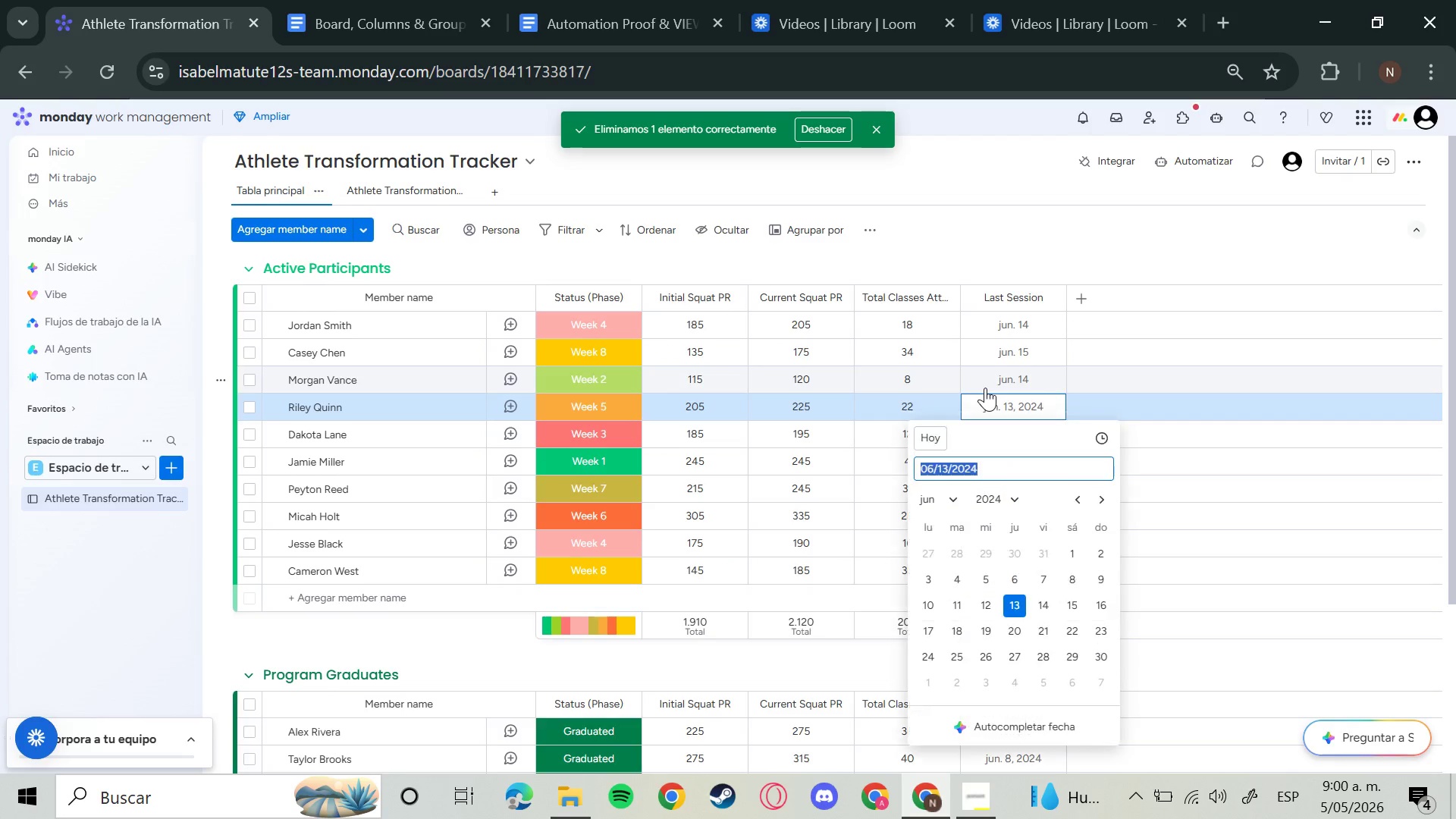 
key(ArrowRight)
 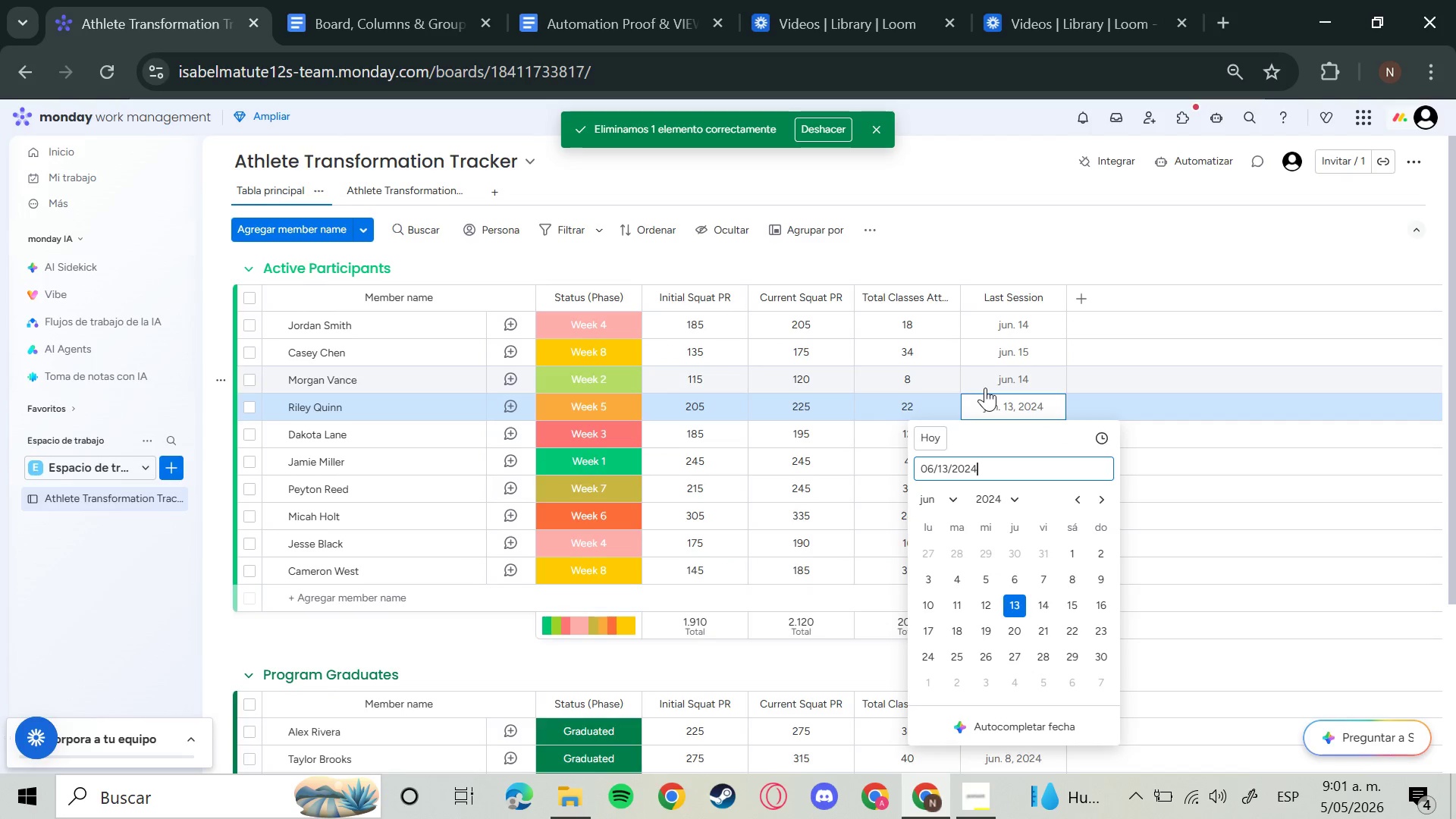 
key(Backspace)
 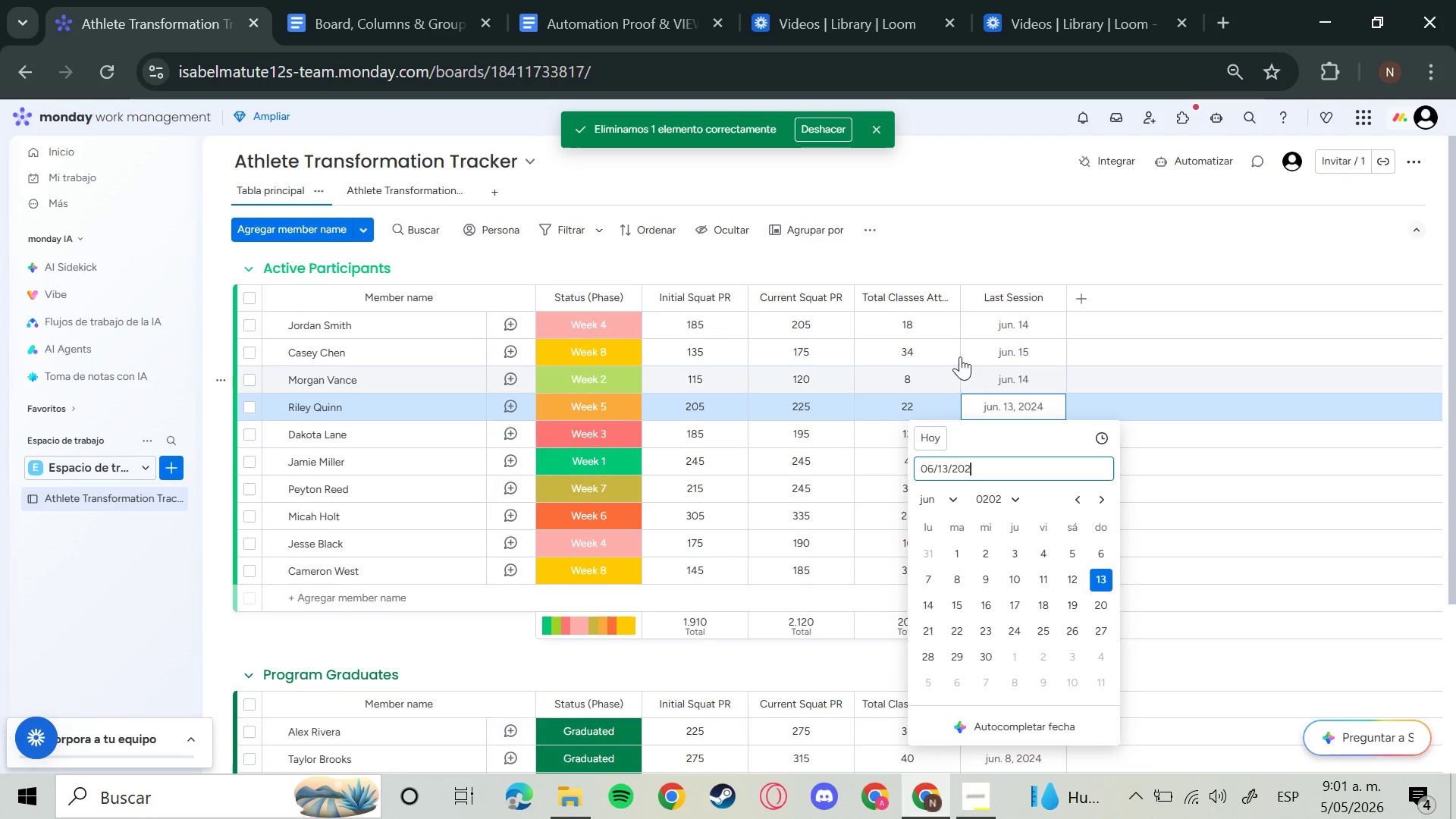 
key(6)
 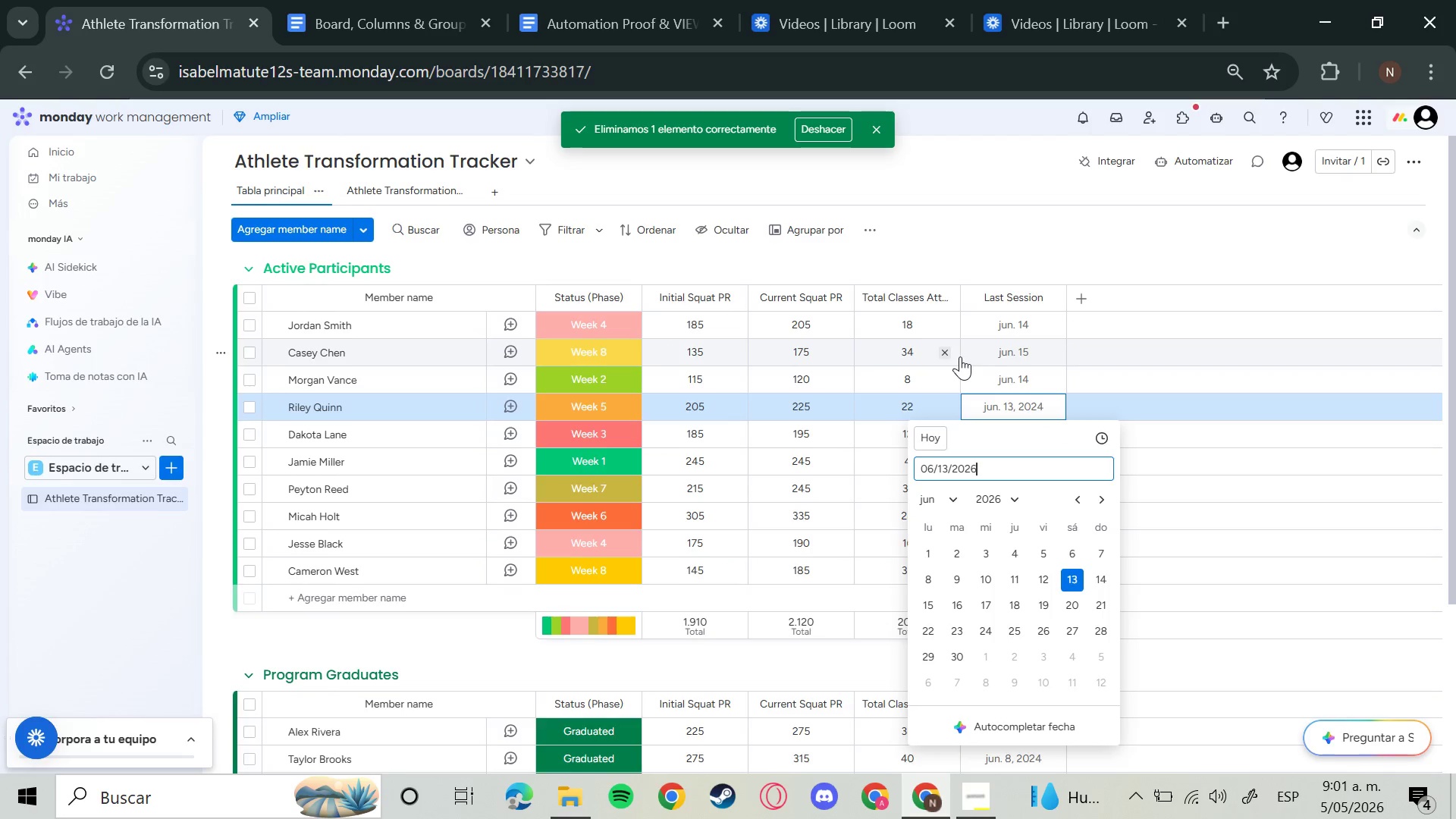 
key(Enter)
 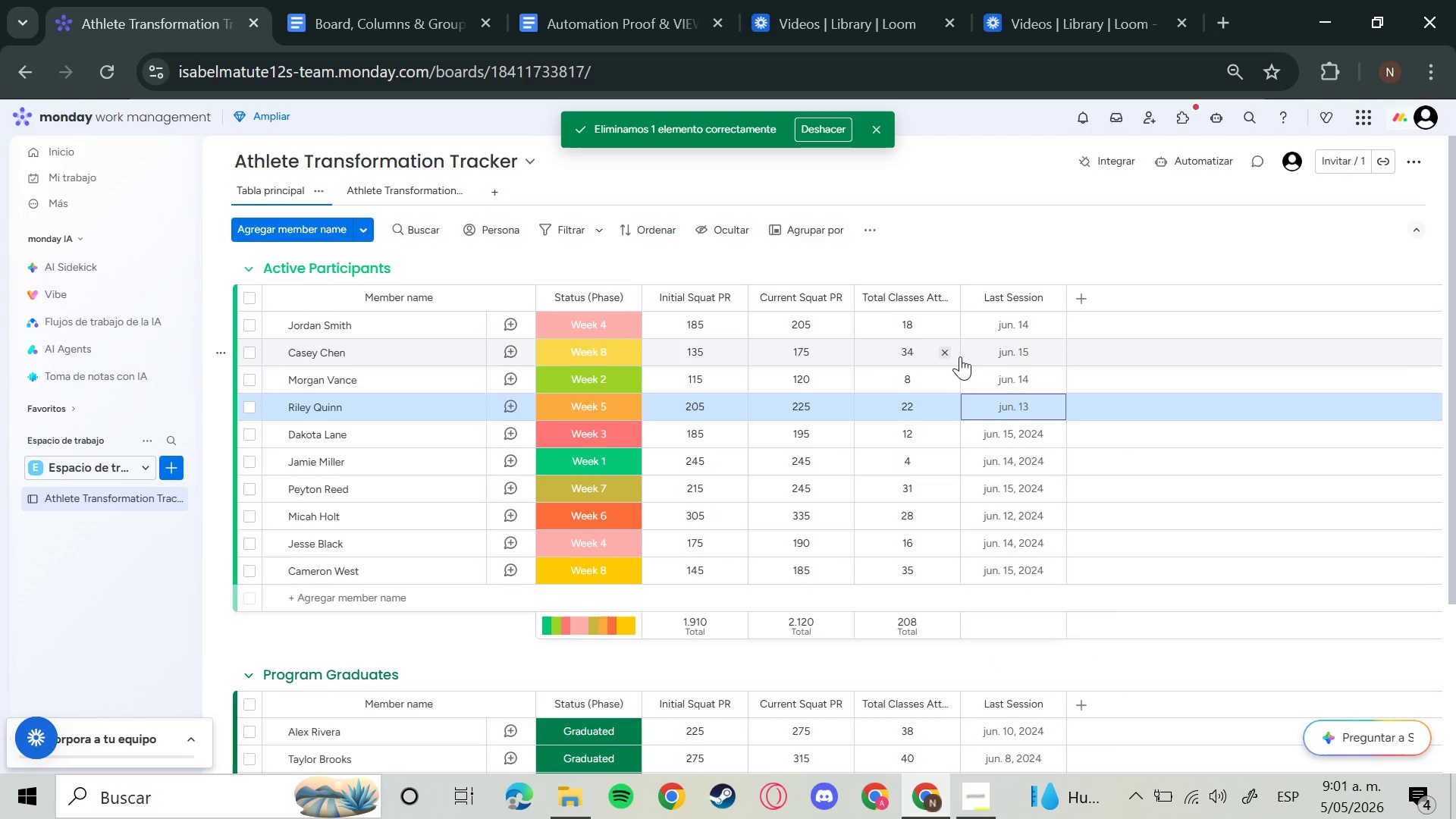 
key(ArrowDown)
 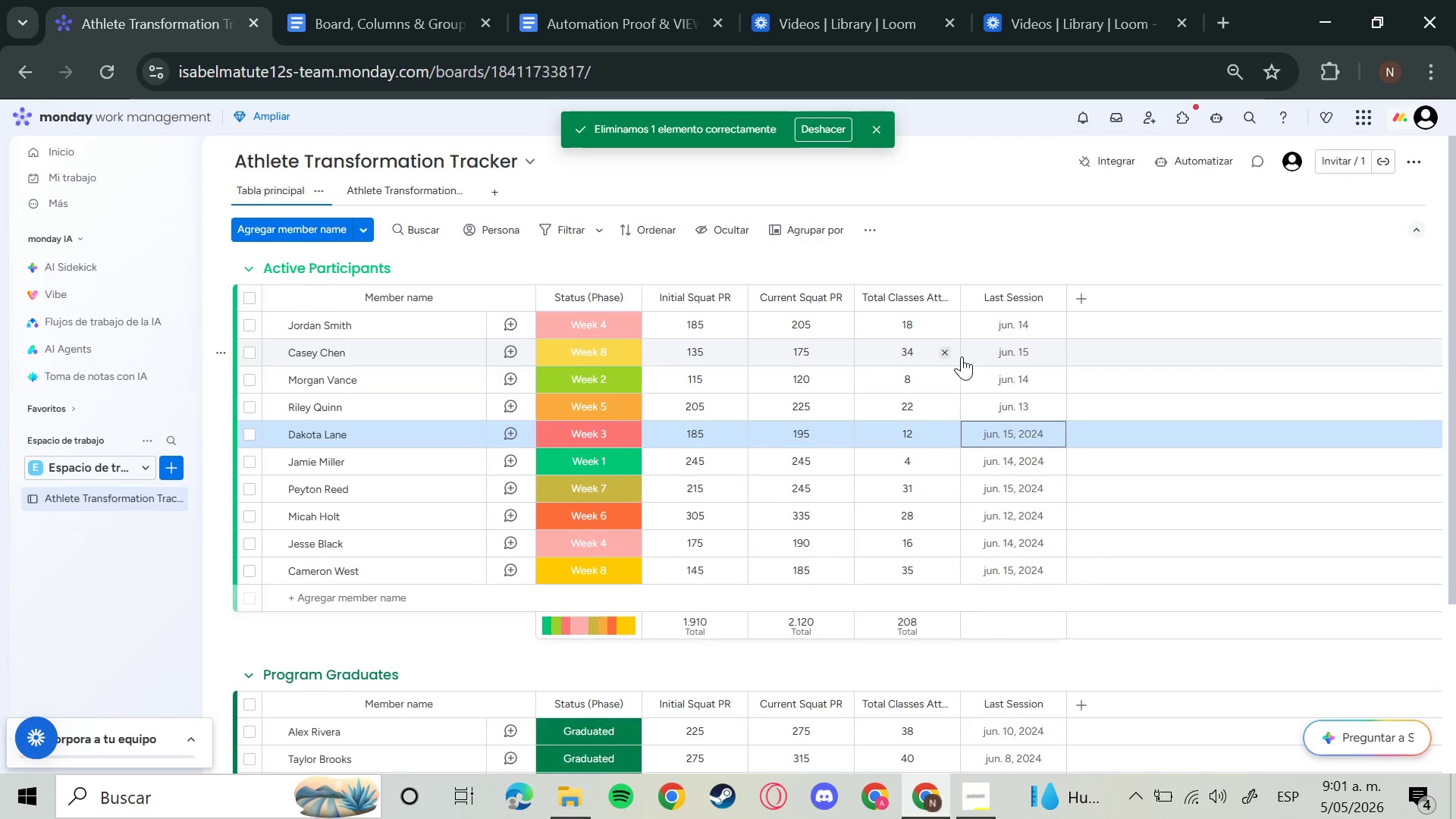 
key(Enter)
 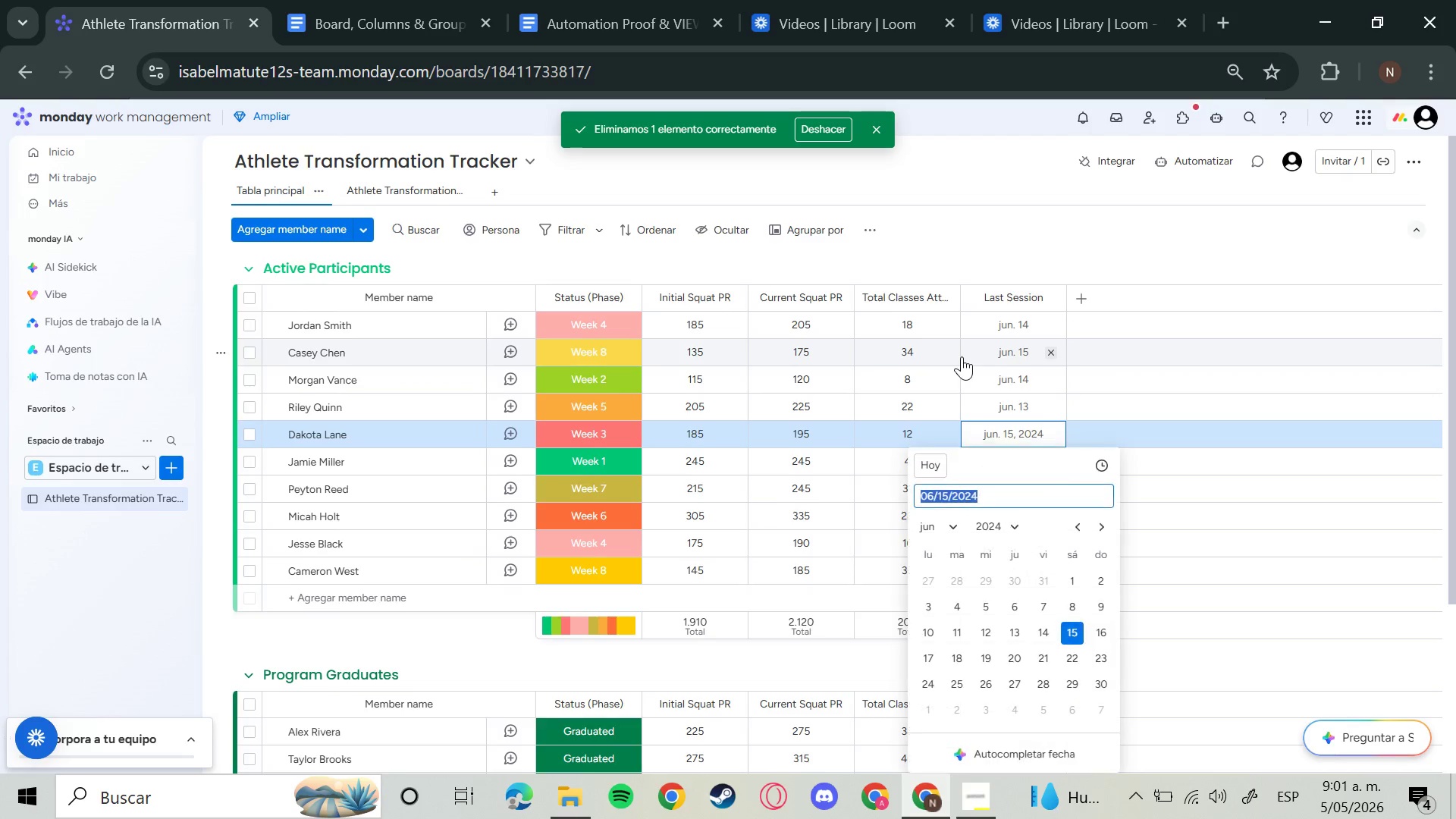 
key(ArrowRight)
 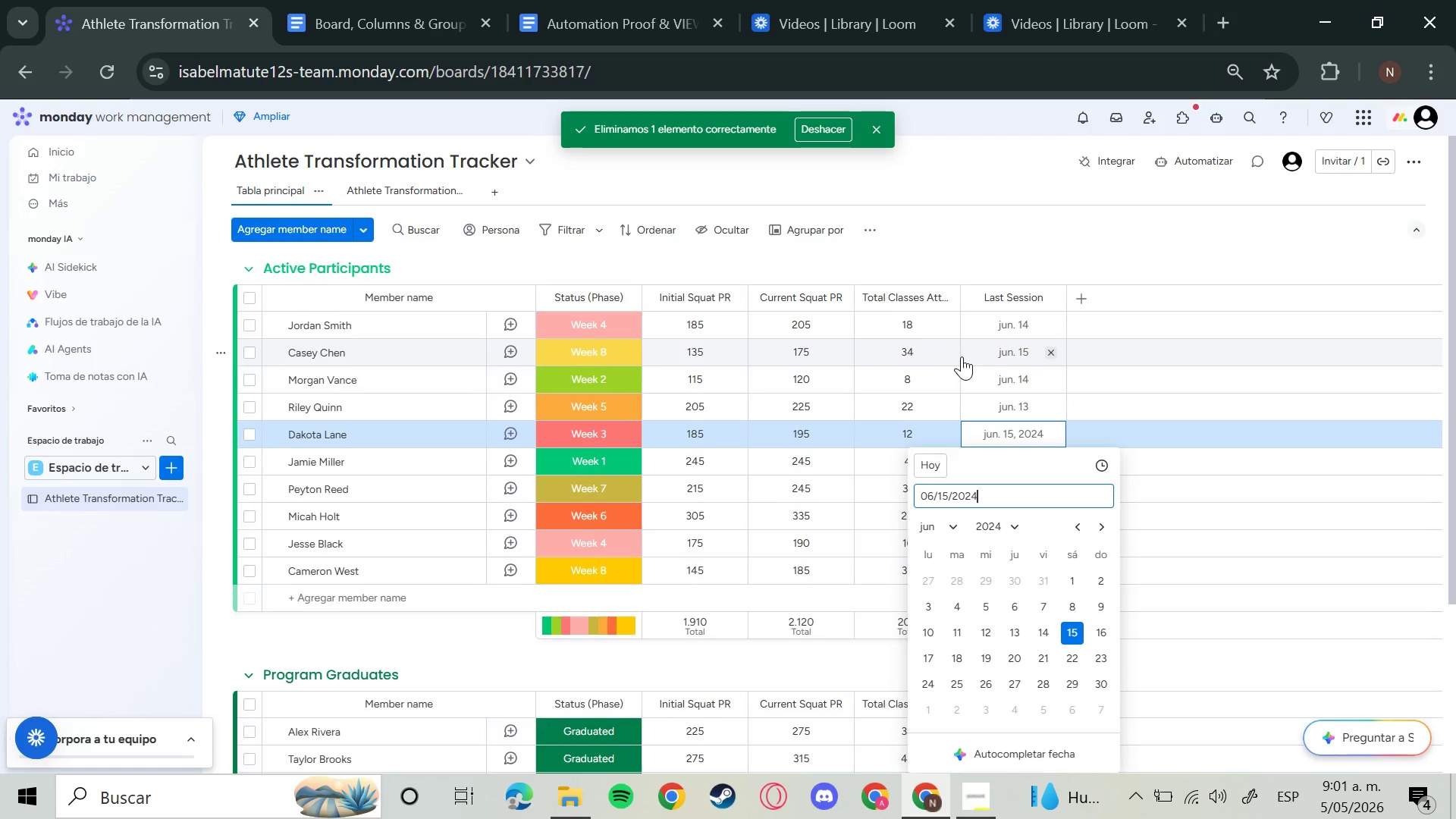 
key(Backspace)
 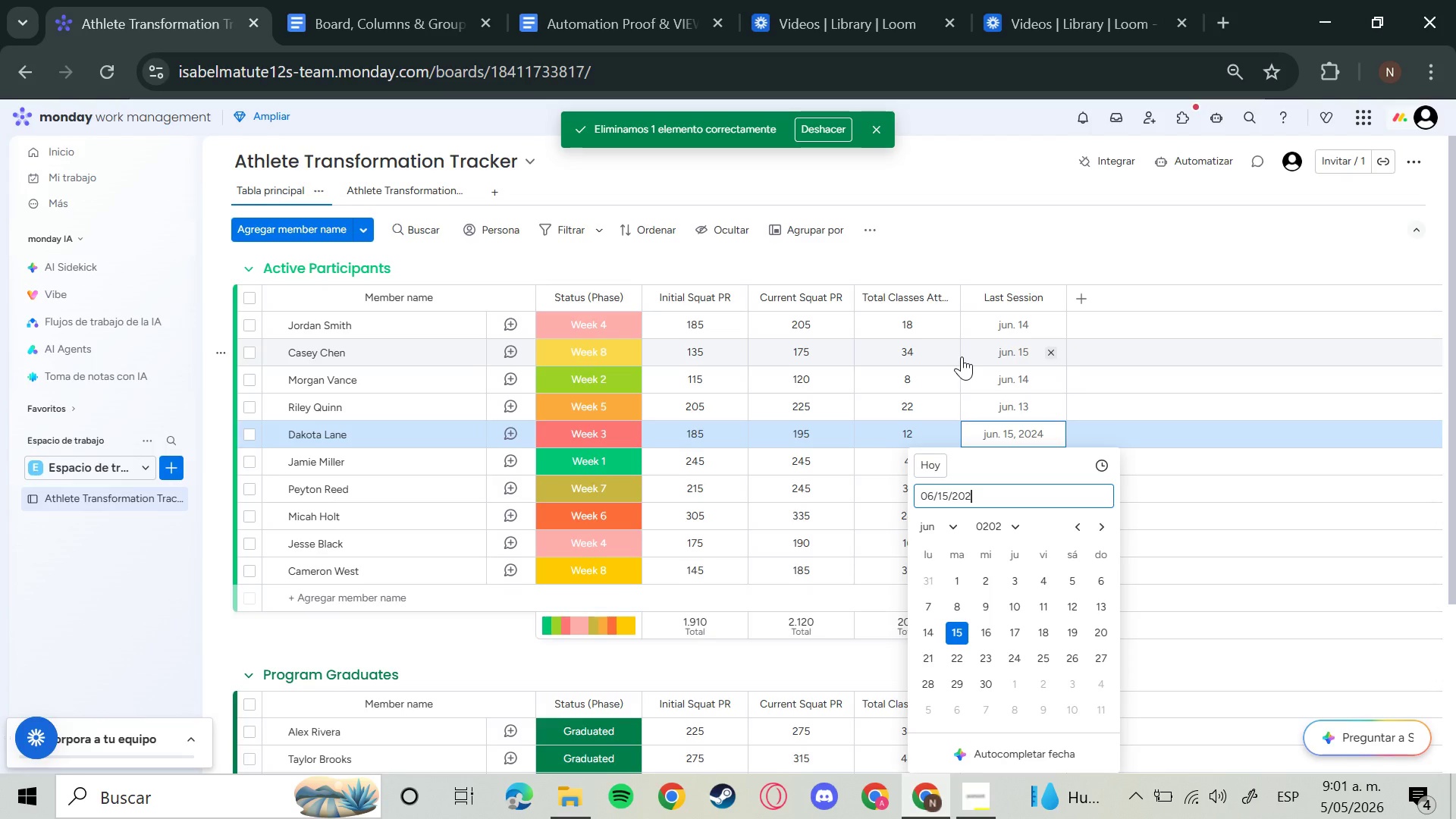 
key(6)
 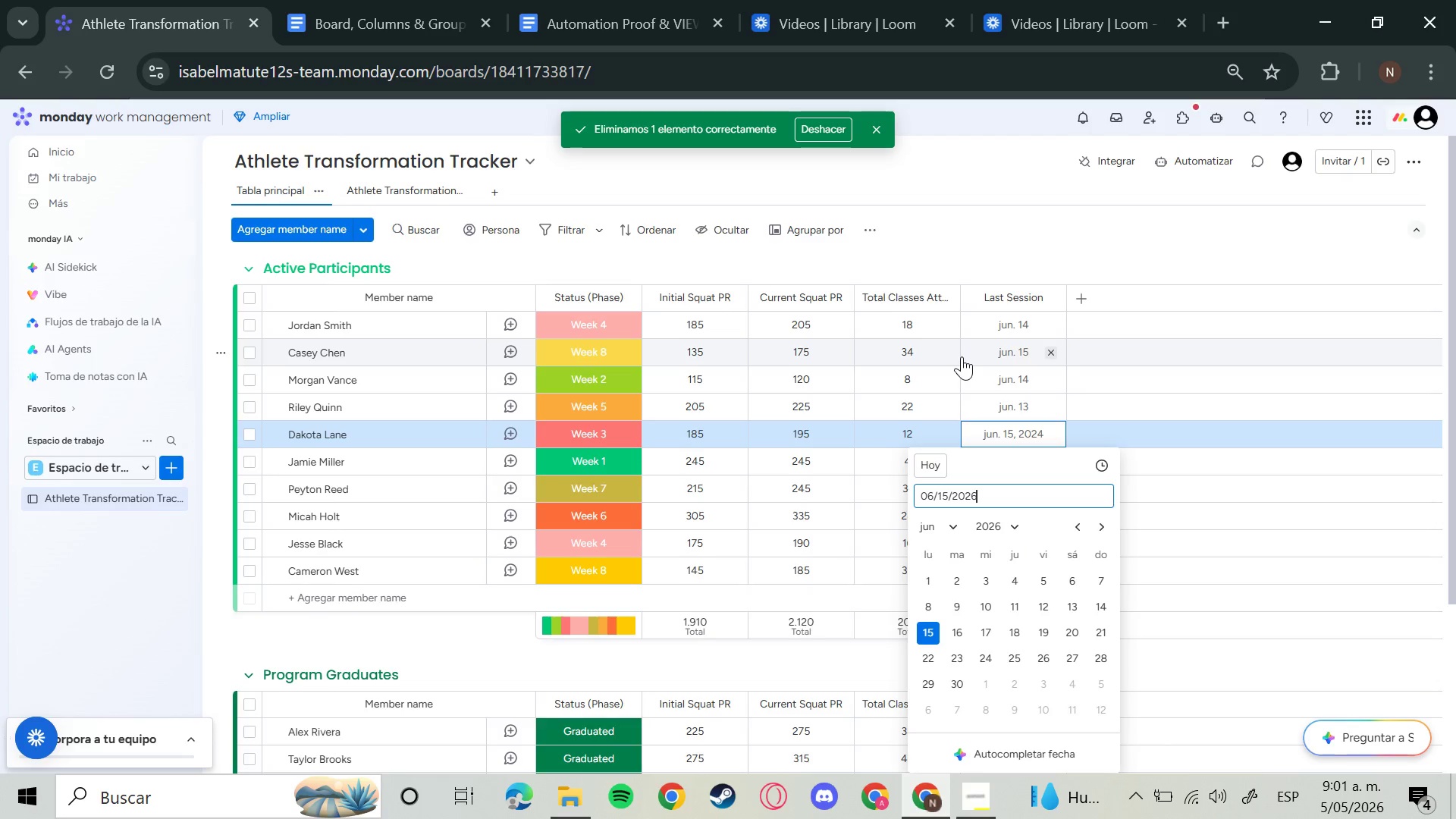 
key(Enter)
 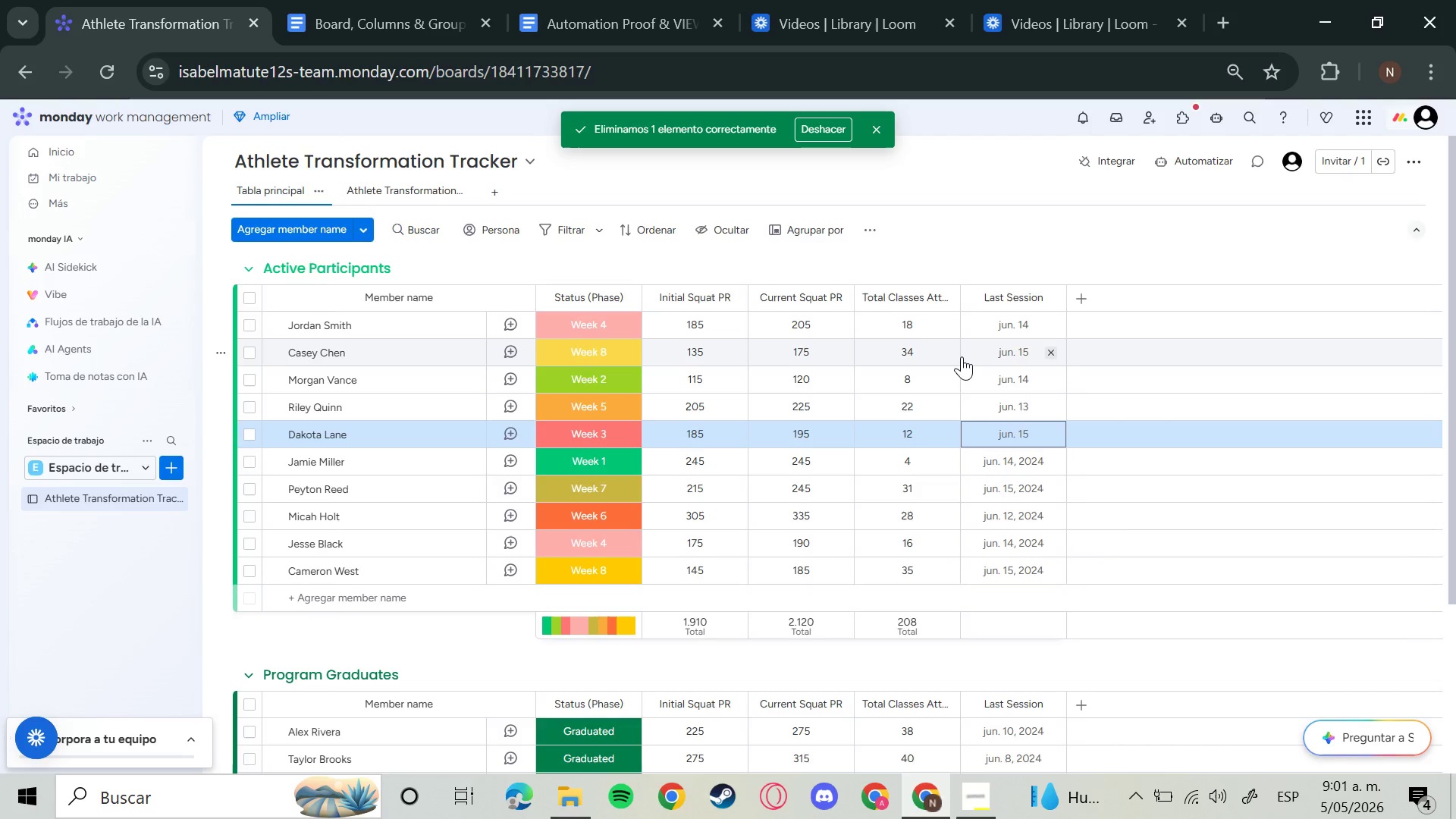 
key(ArrowUp)
 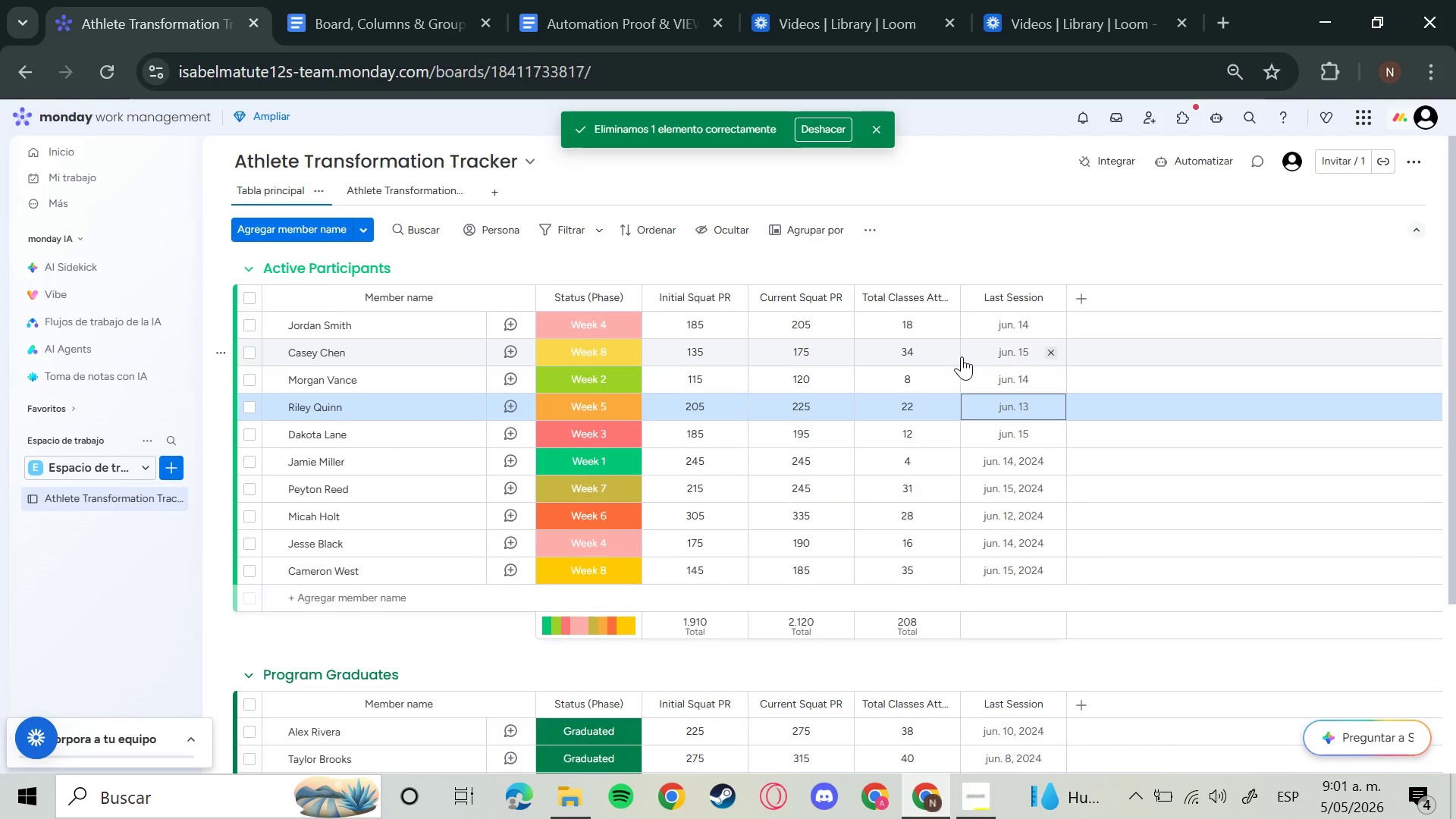 
key(ArrowDown)
 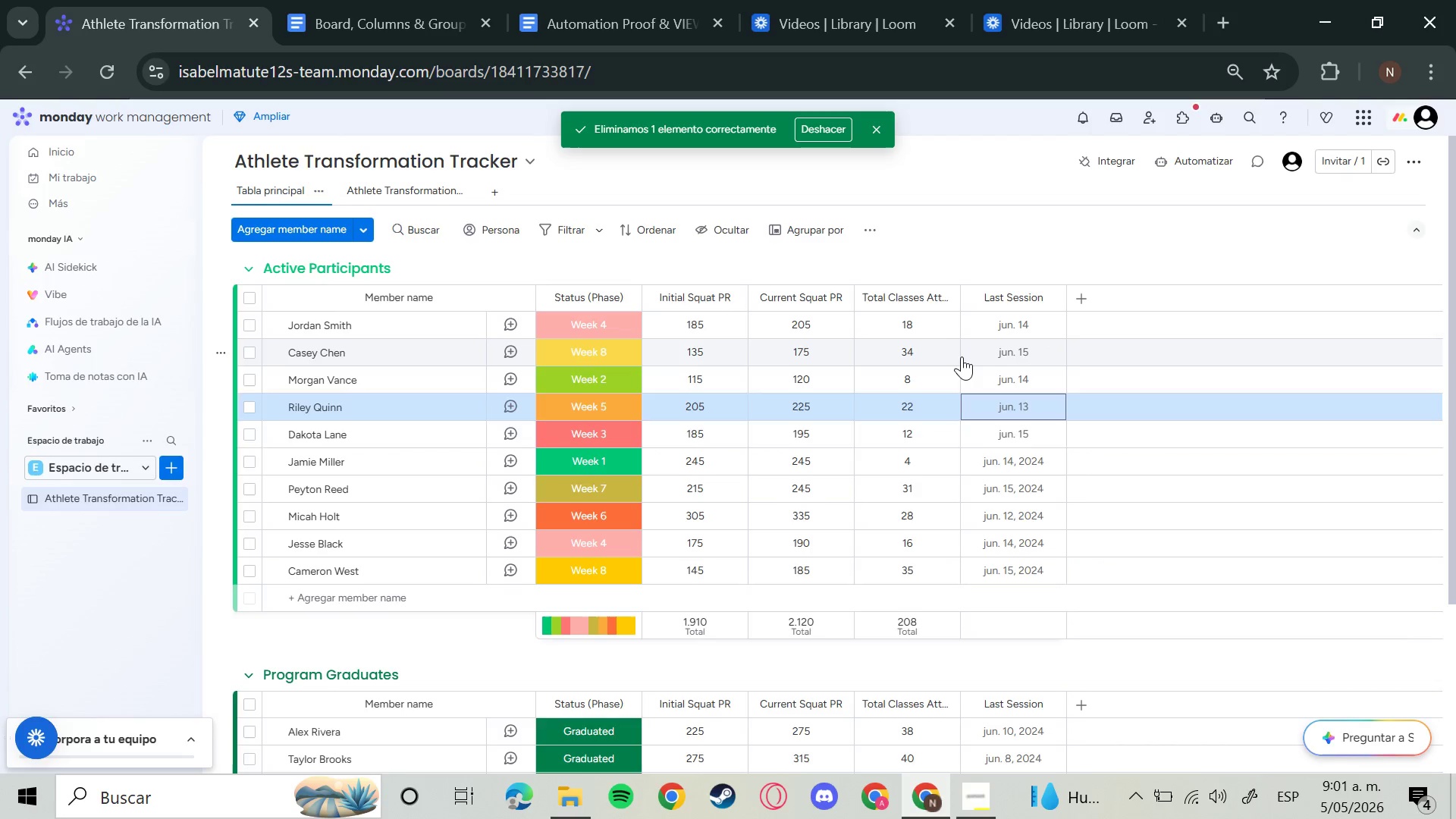 
key(ArrowDown)
 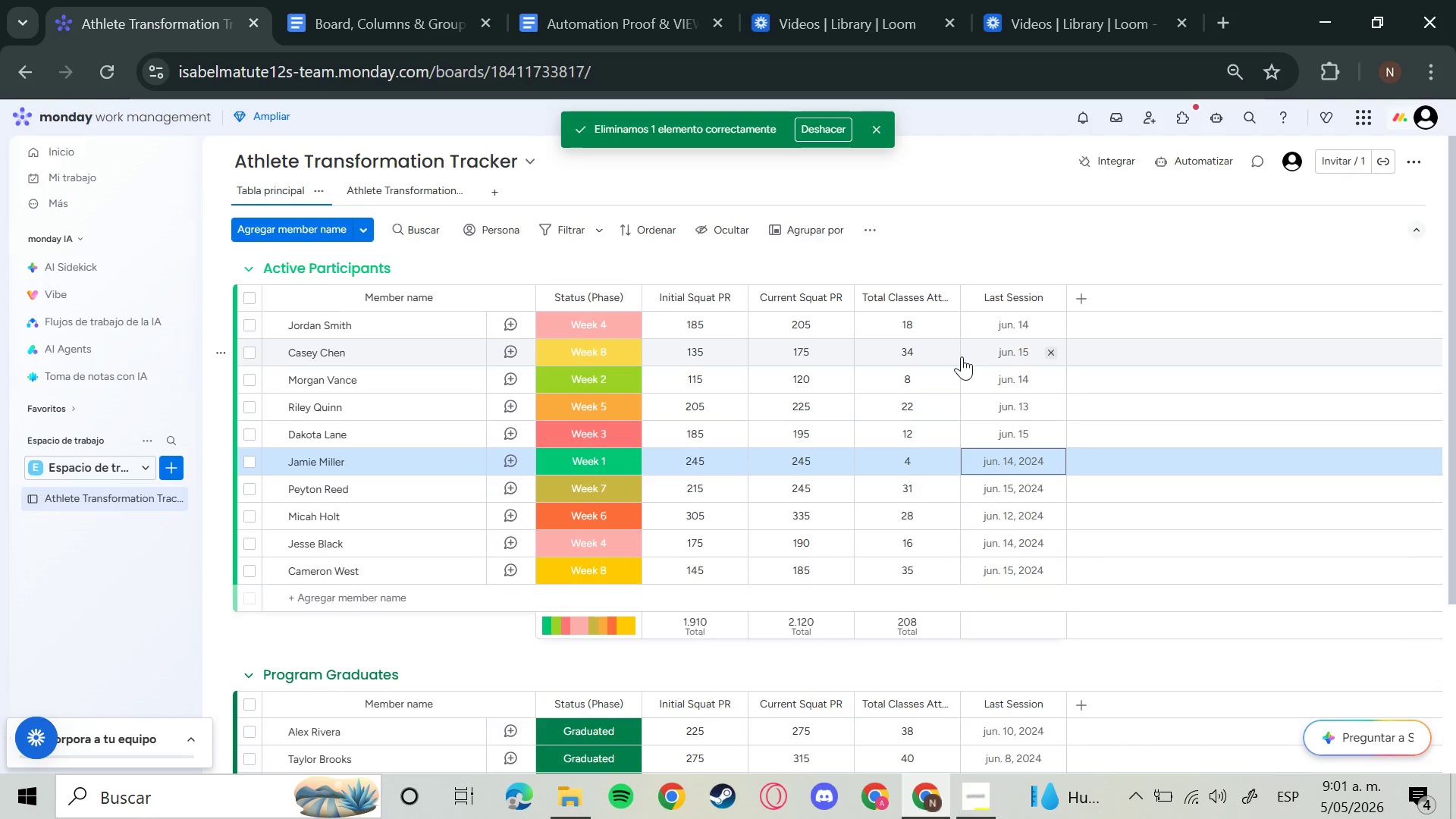 
key(ArrowDown)
 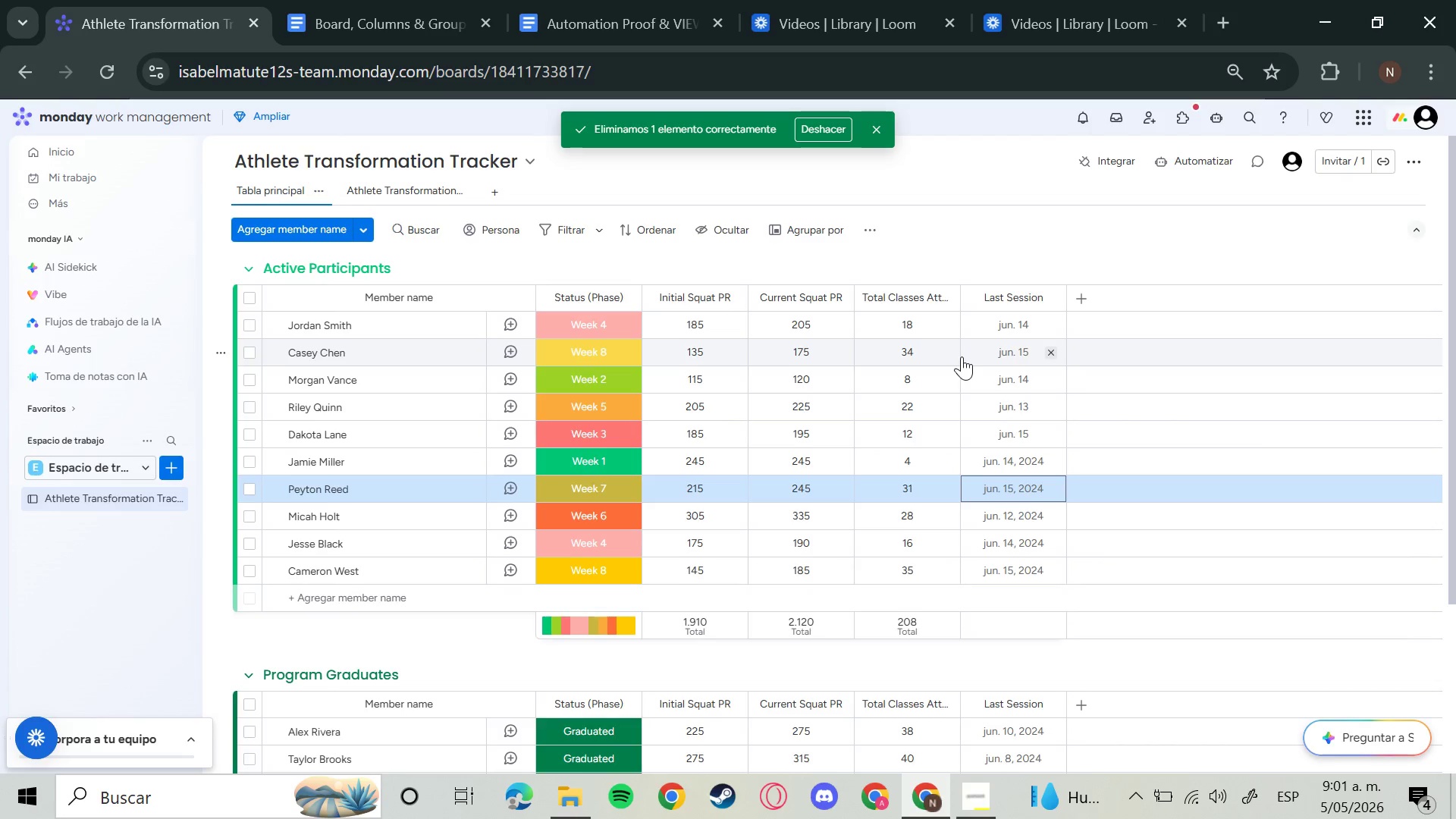 
key(ArrowUp)
 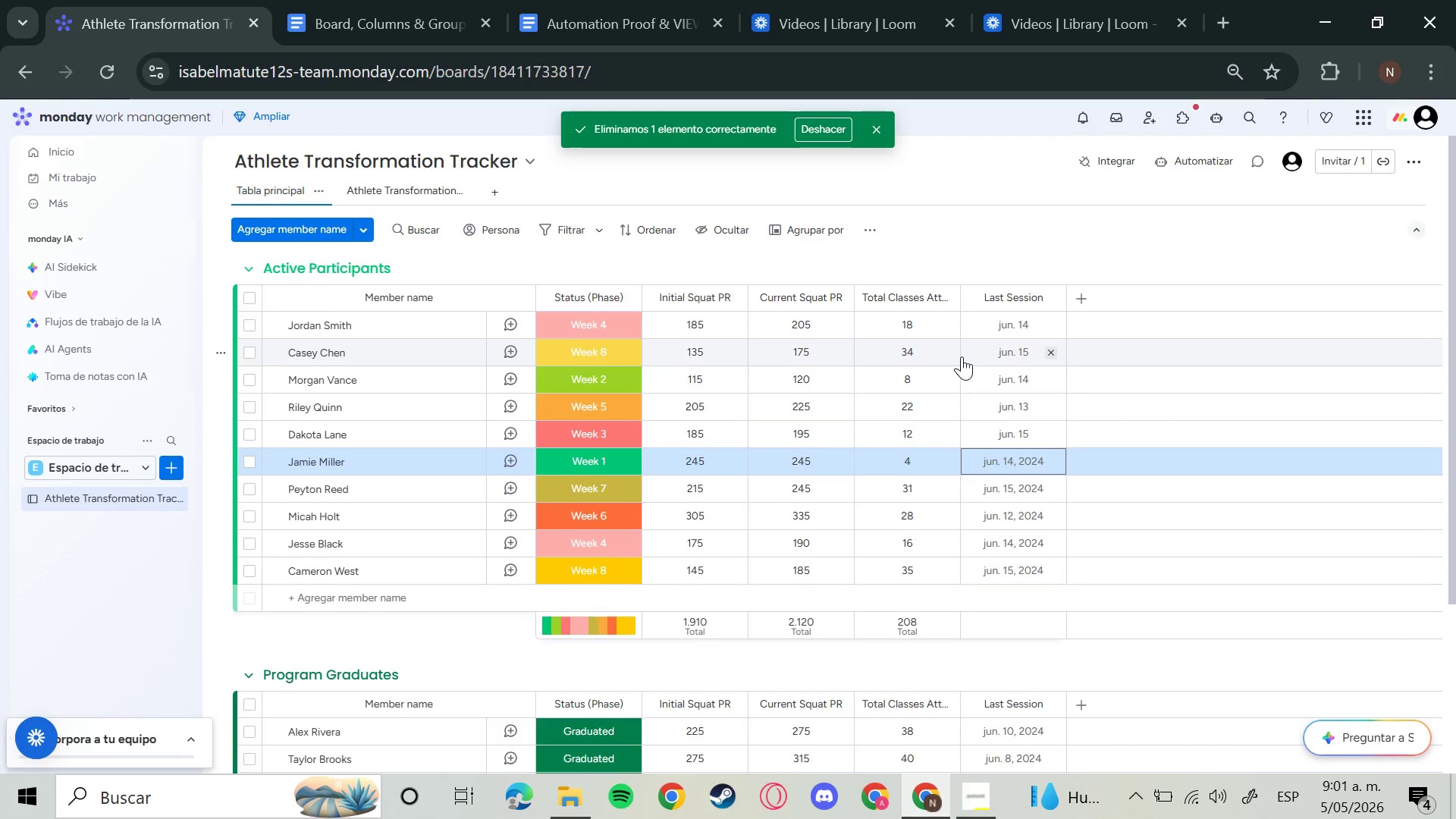 
key(Enter)
 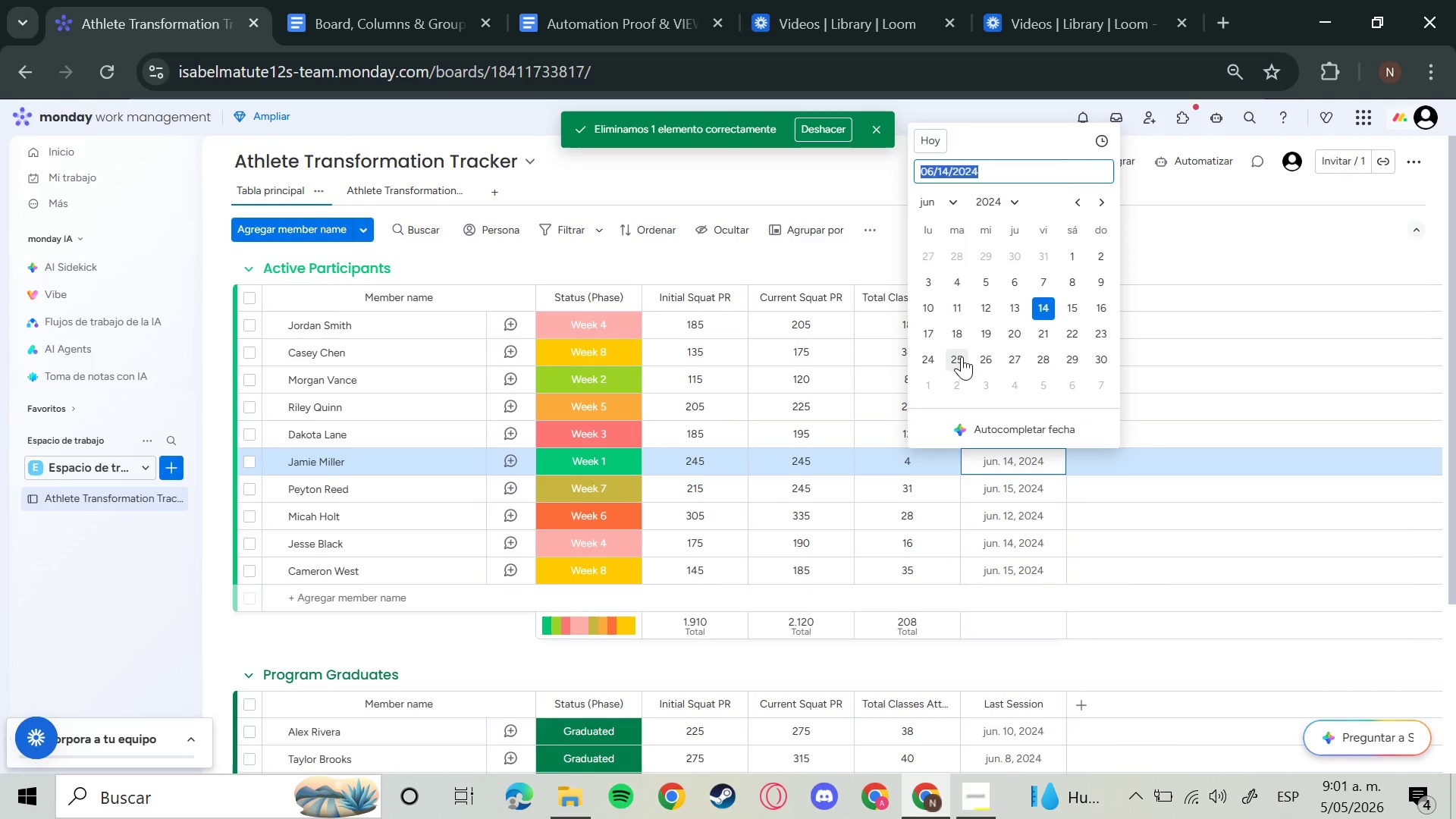 
key(ArrowRight)
 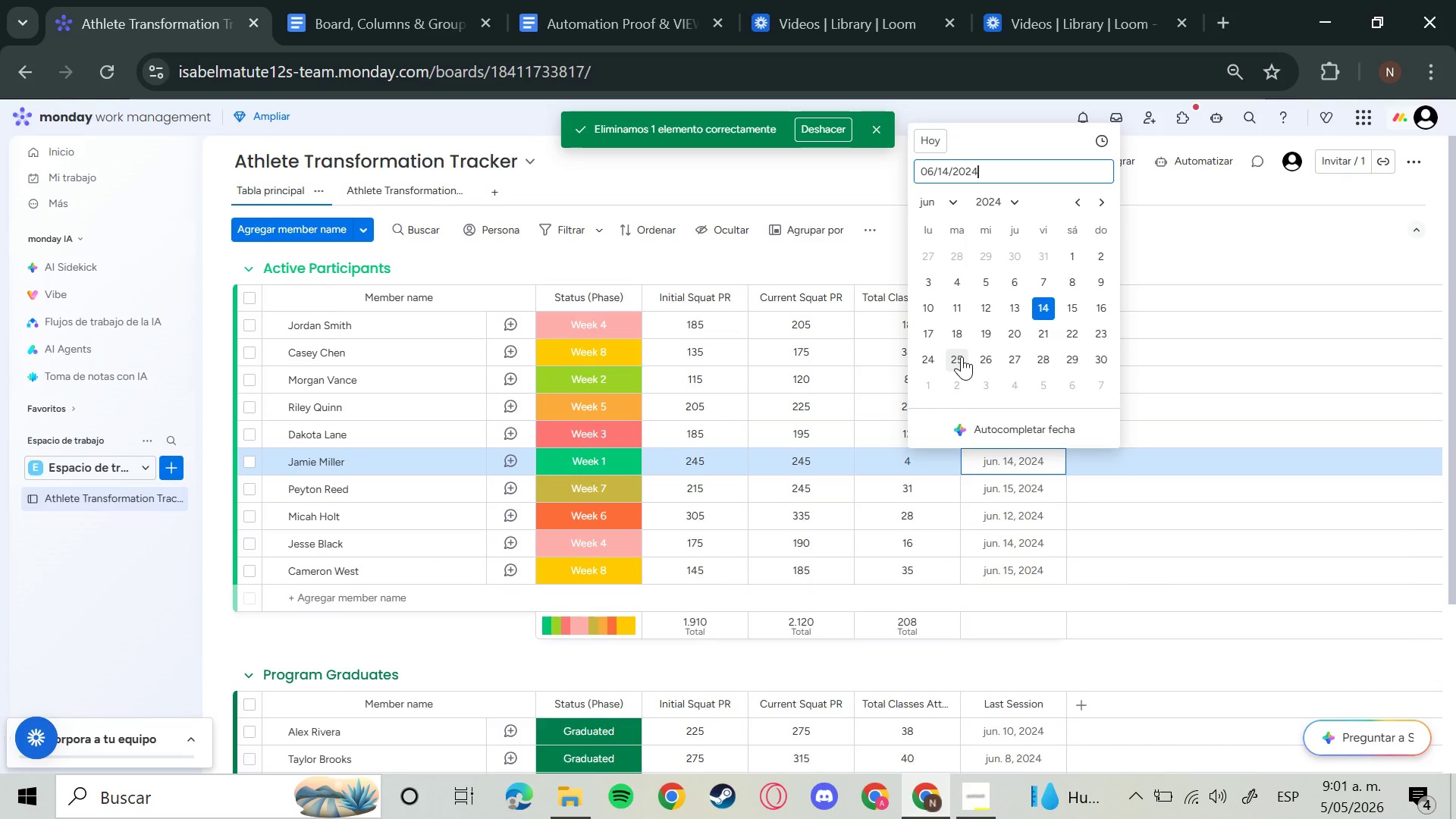 
key(Backspace)
 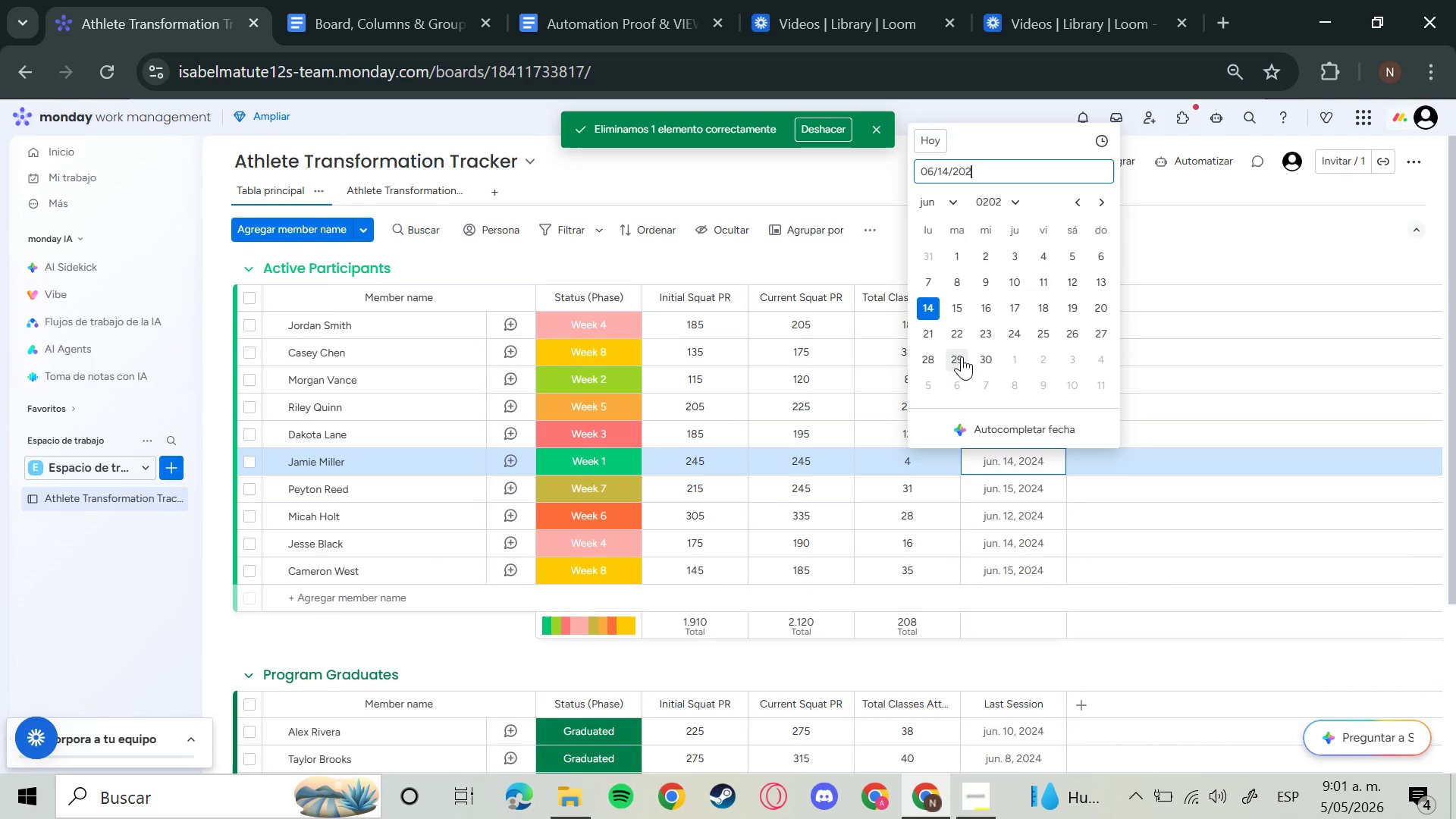 
key(6)
 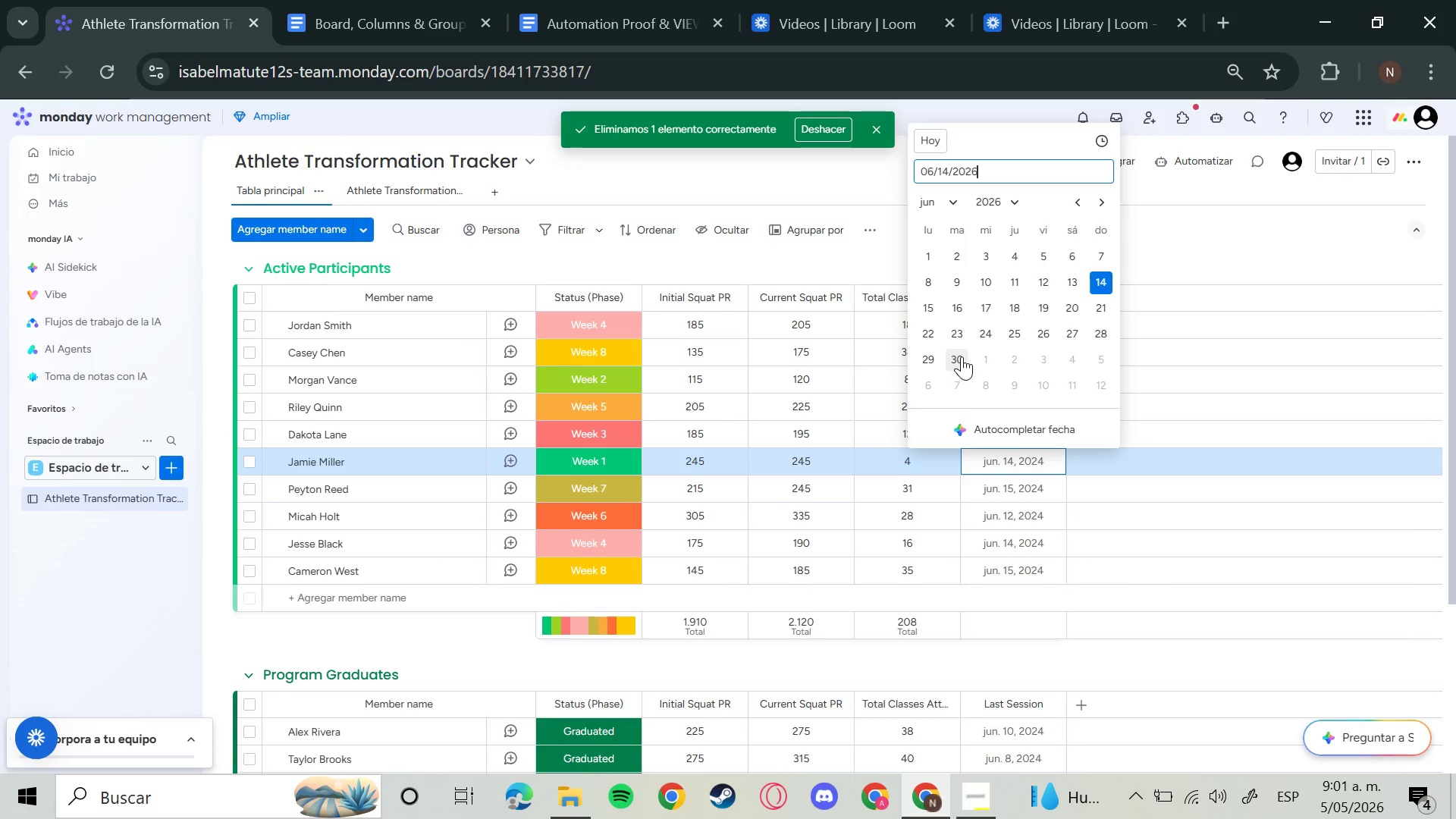 
key(Enter)
 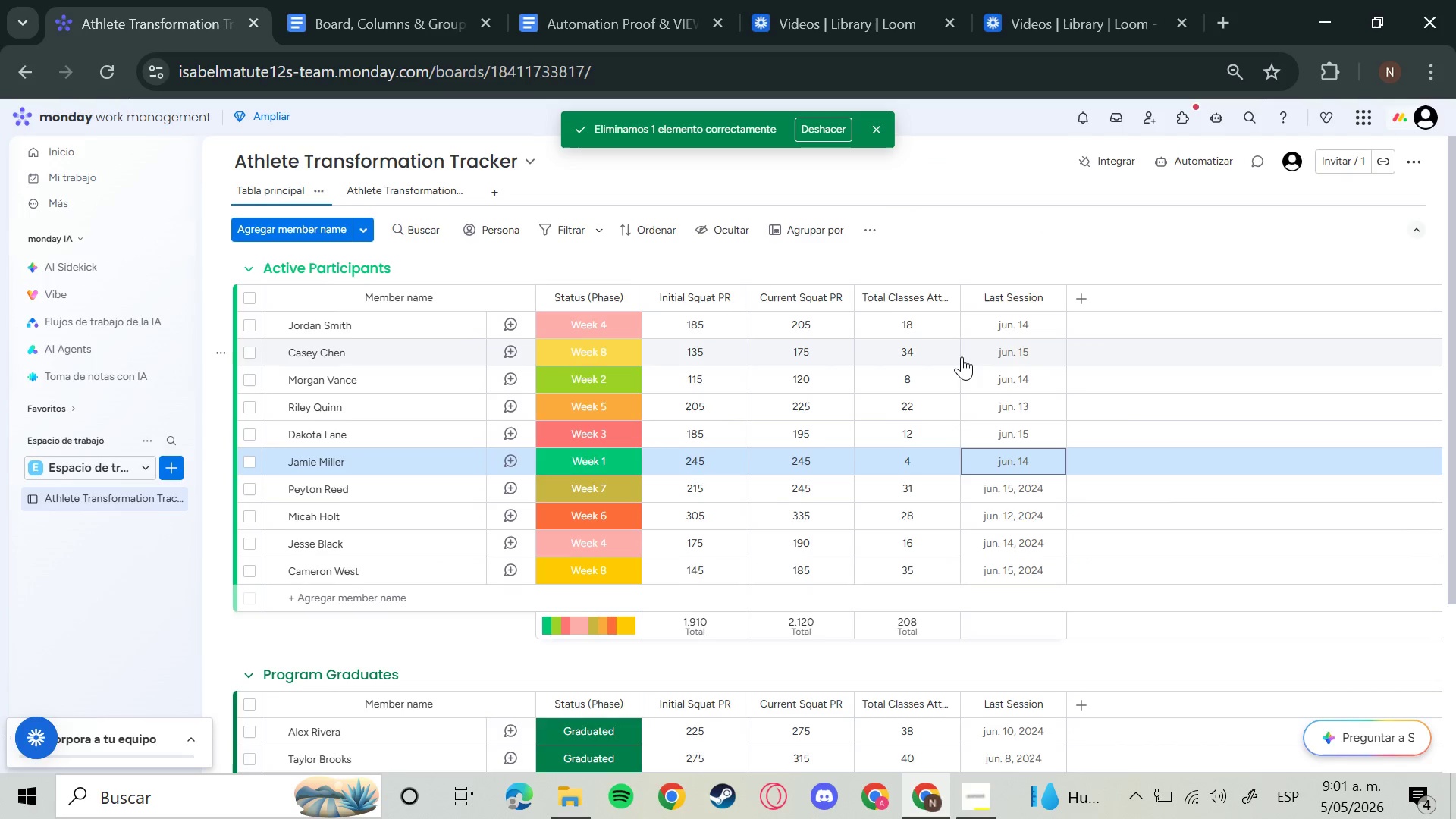 
key(ArrowDown)
 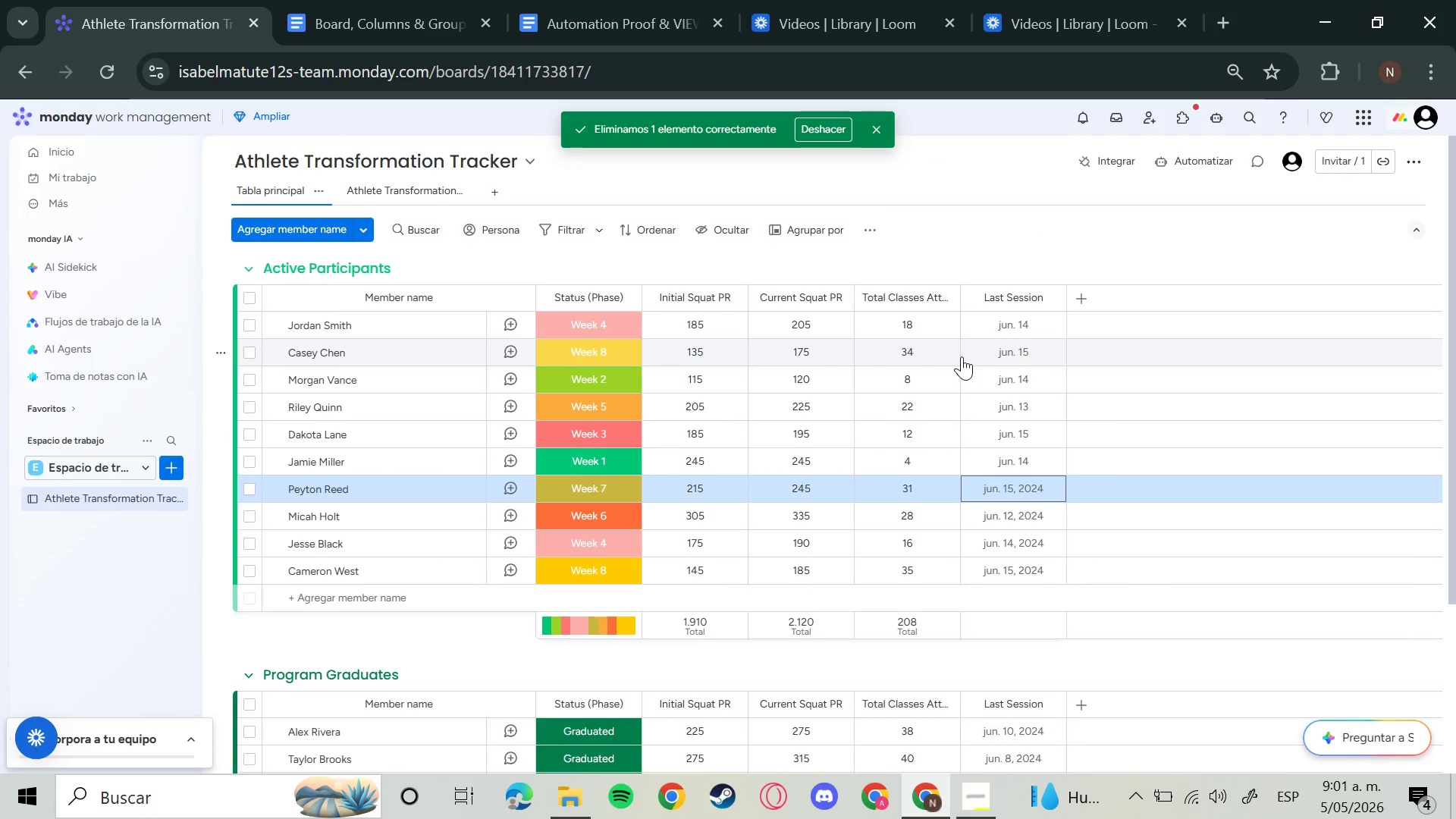 
key(Enter)
 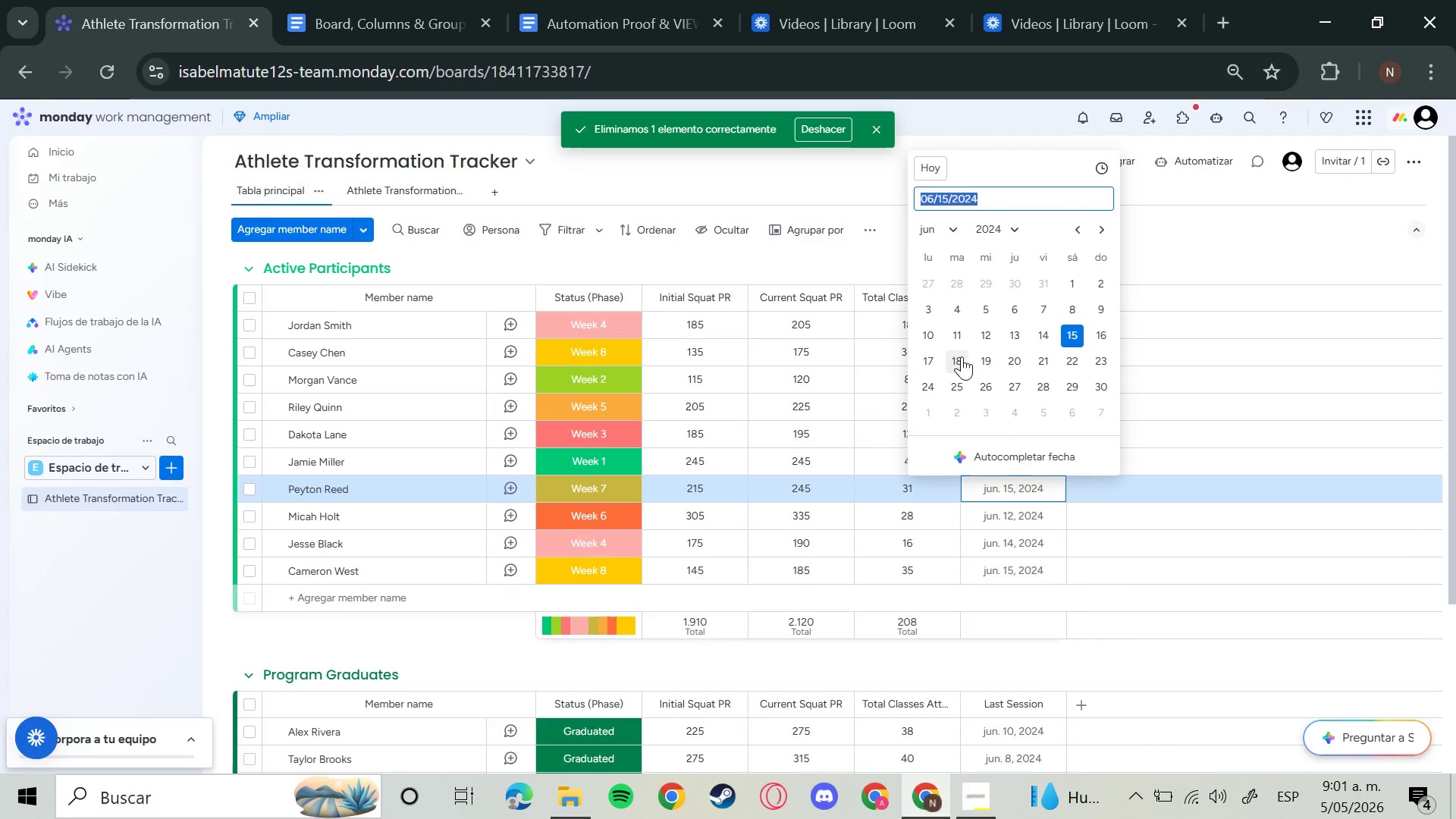 
key(ArrowRight)
 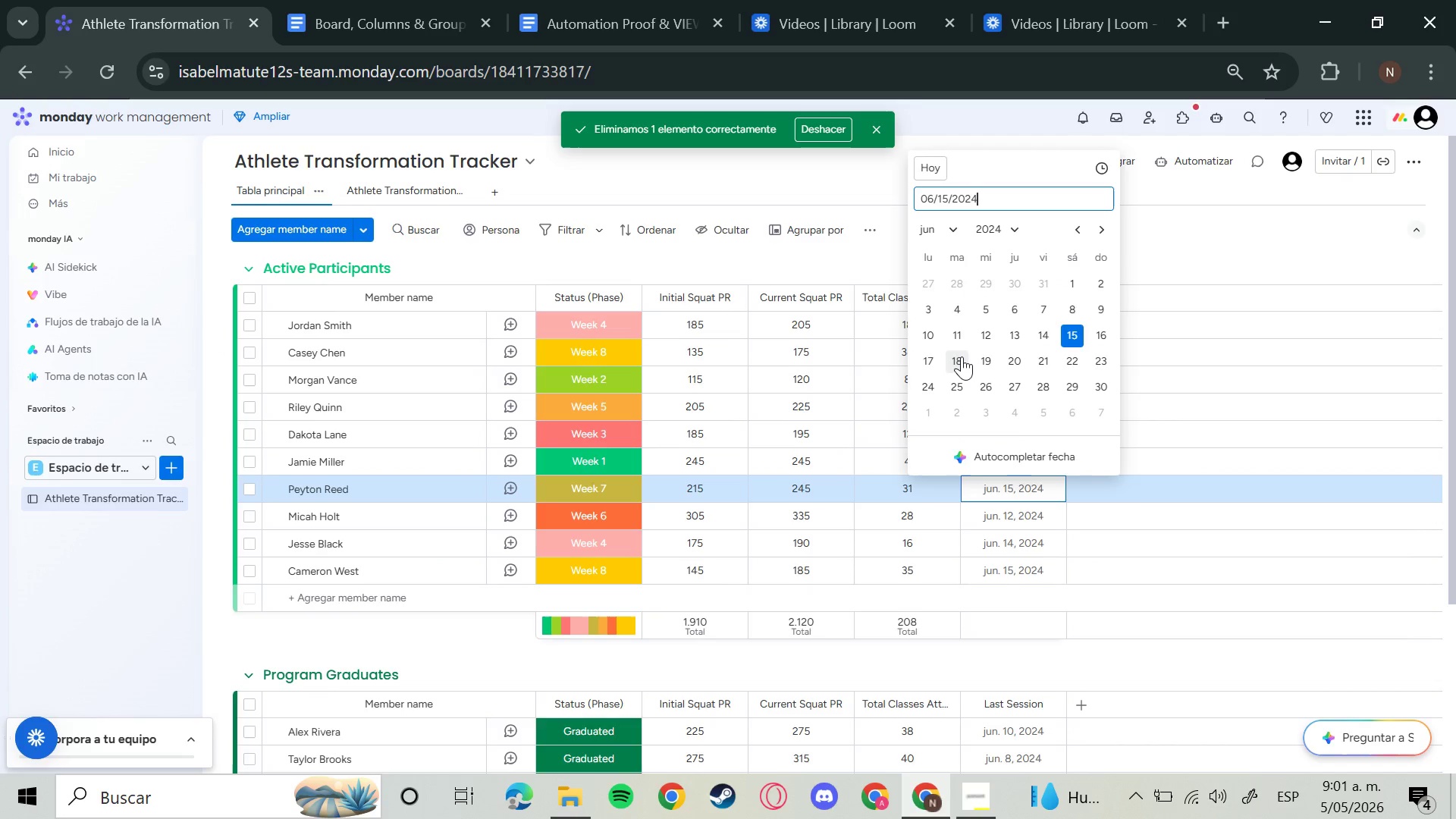 
key(Backspace)
 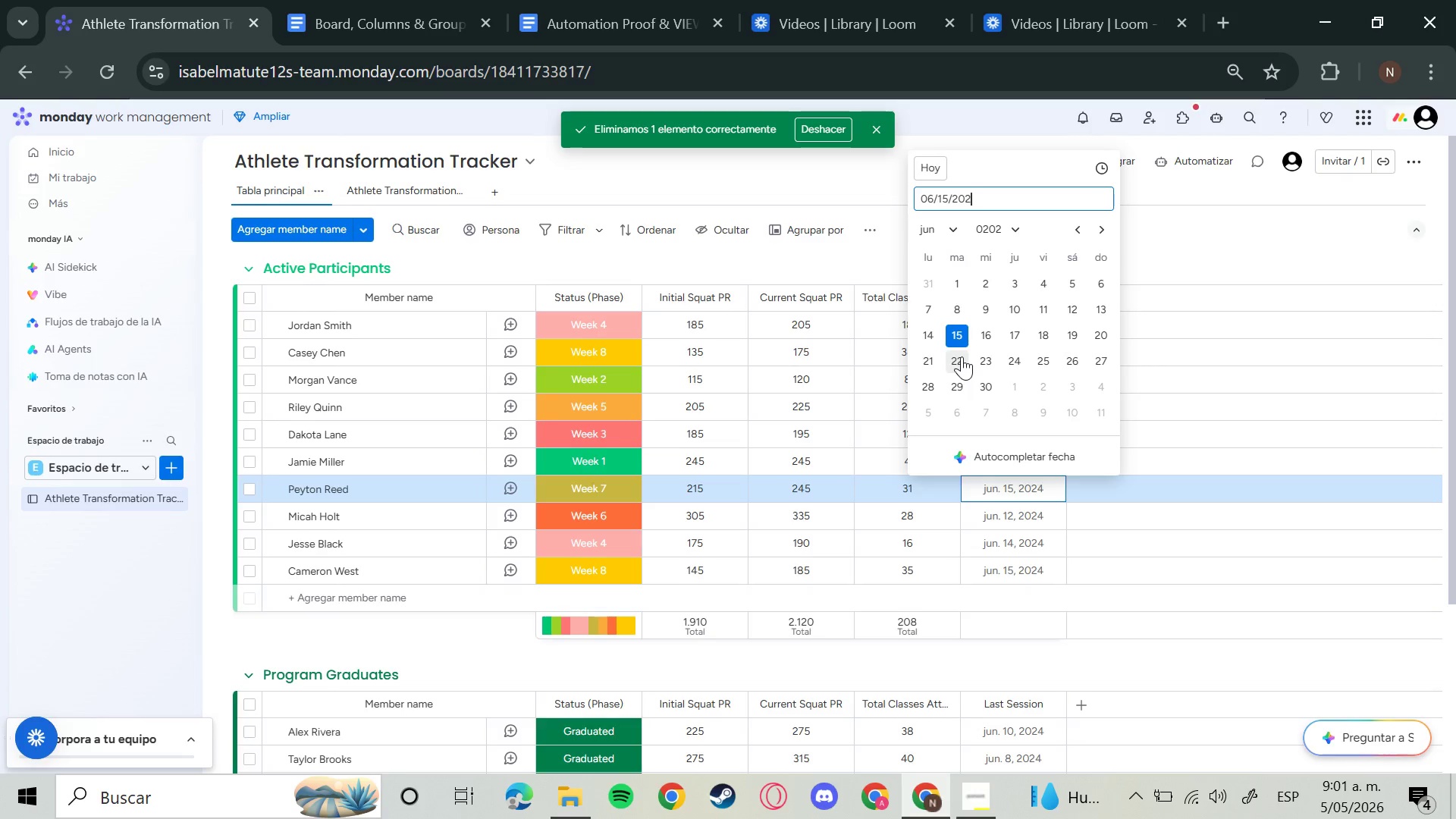 
key(6)
 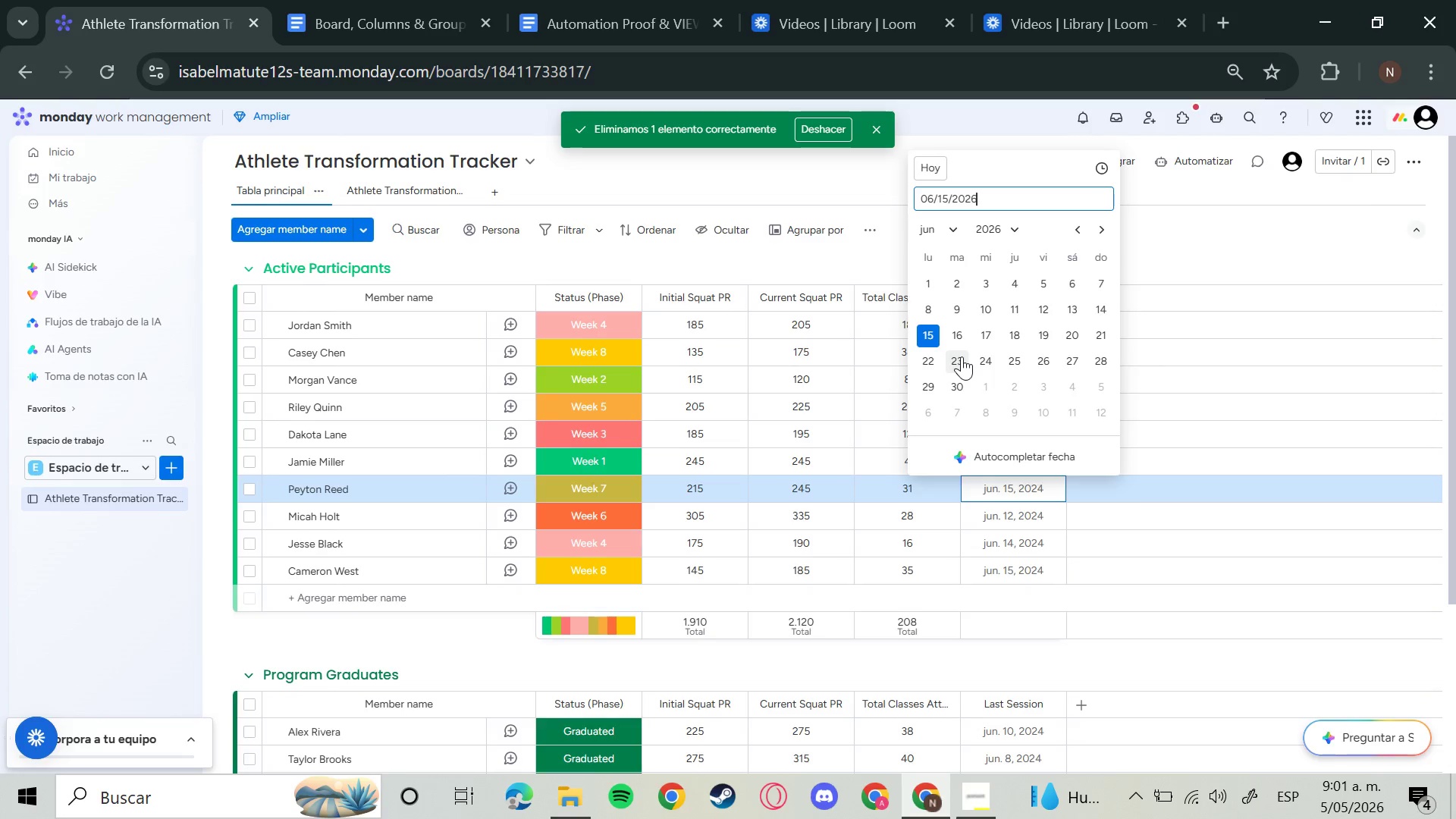 
key(Enter)
 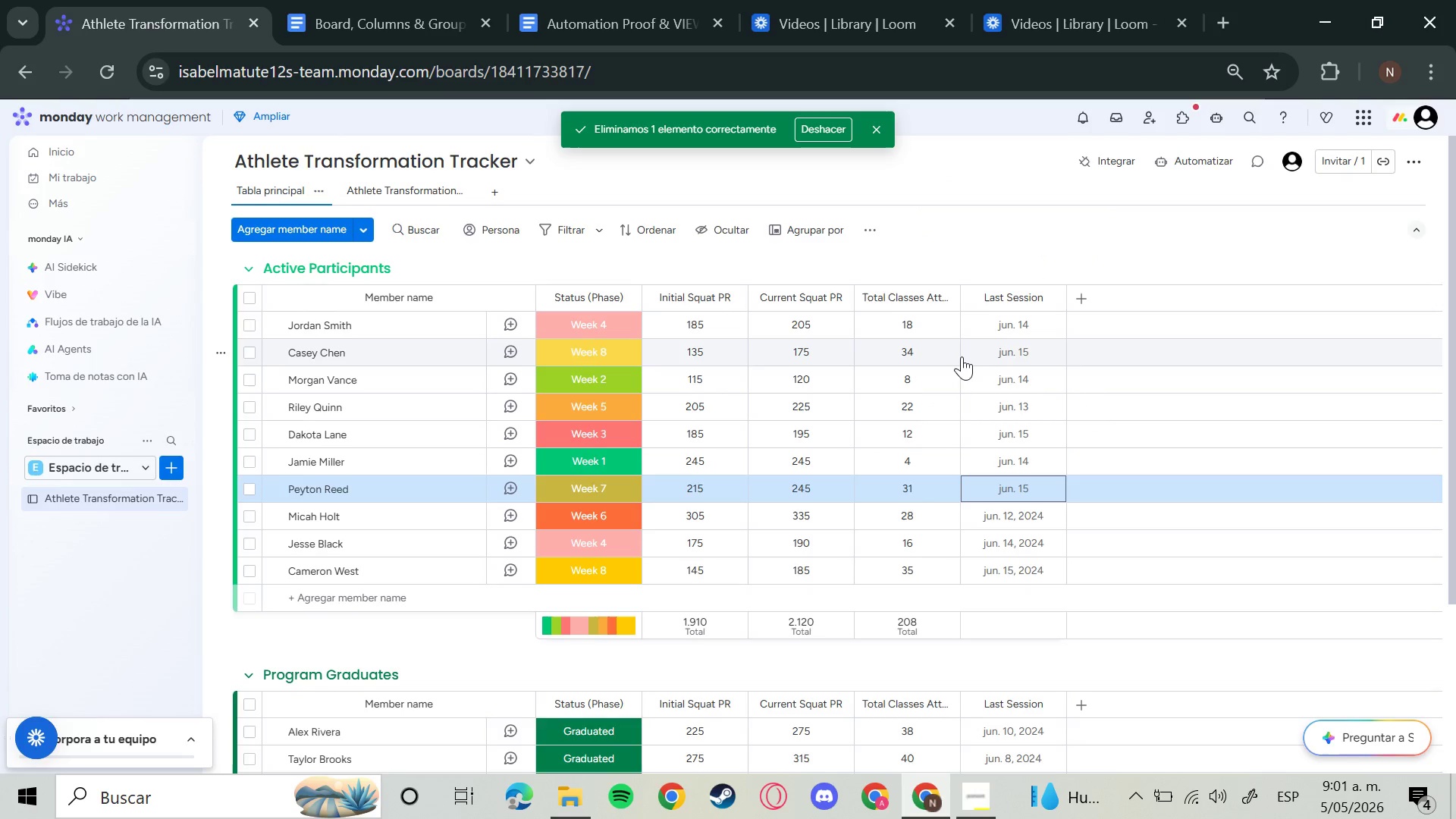 
key(ArrowDown)
 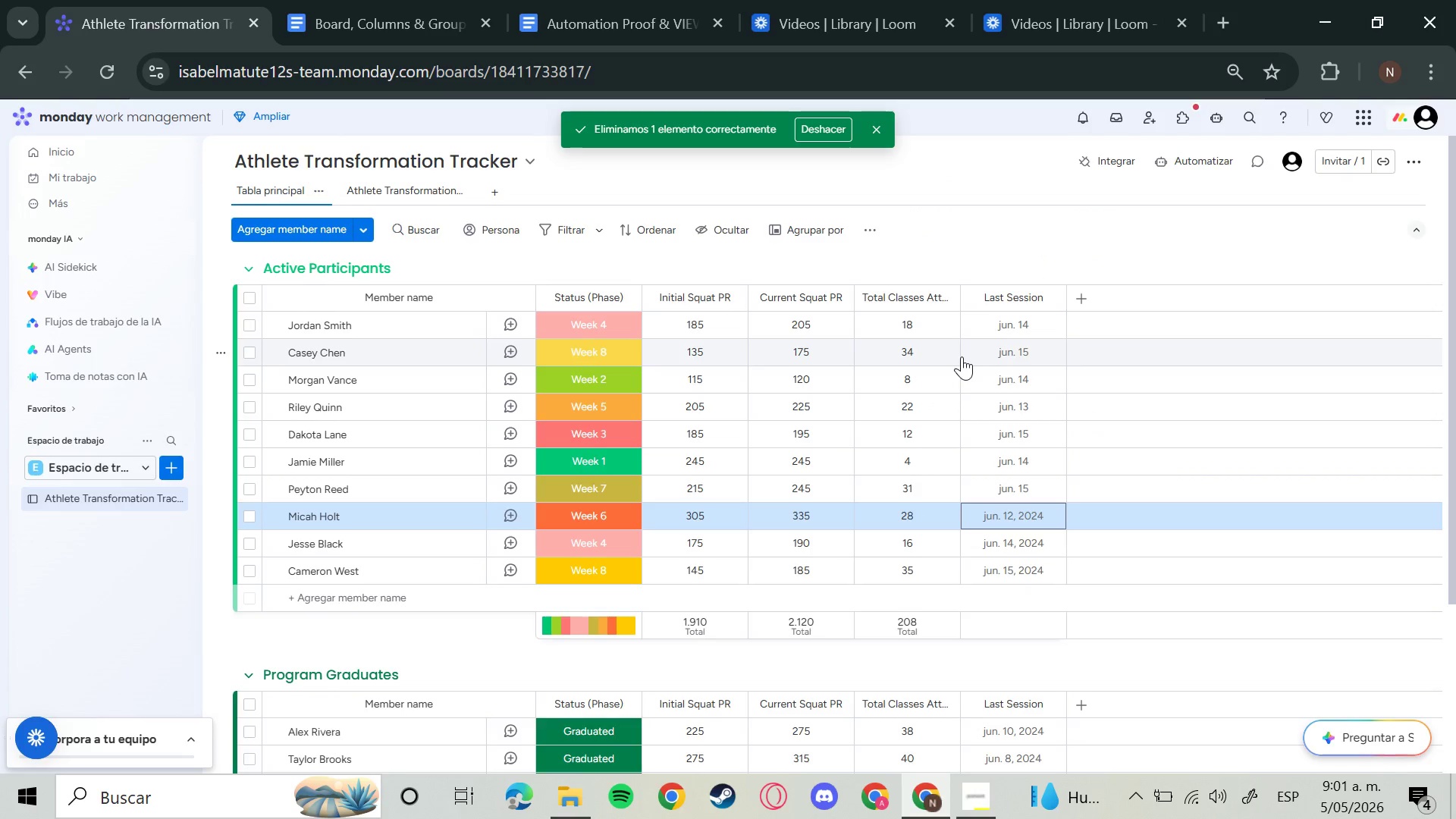 
key(Enter)
 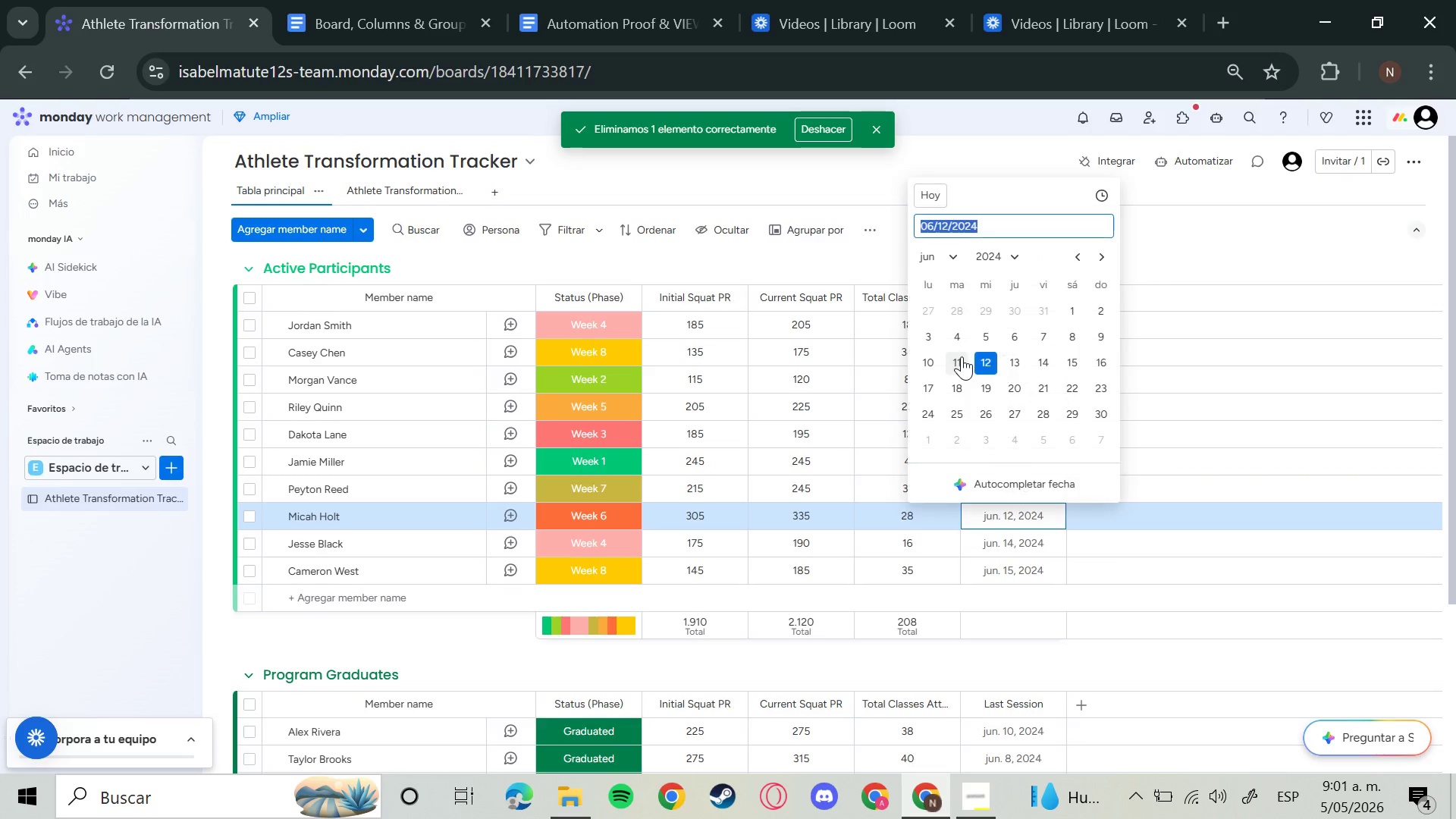 
key(ArrowRight)
 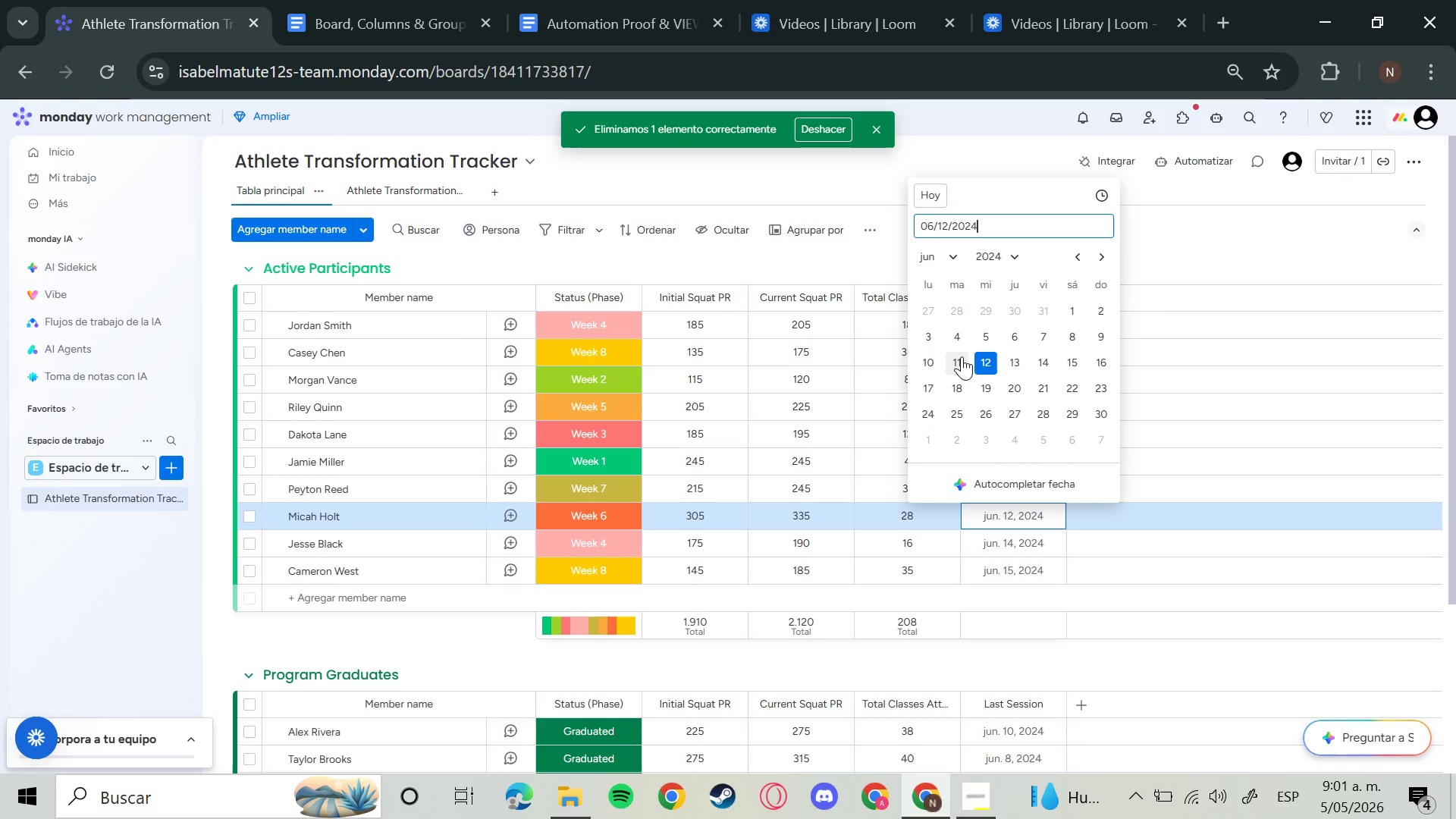 
key(Backspace)
 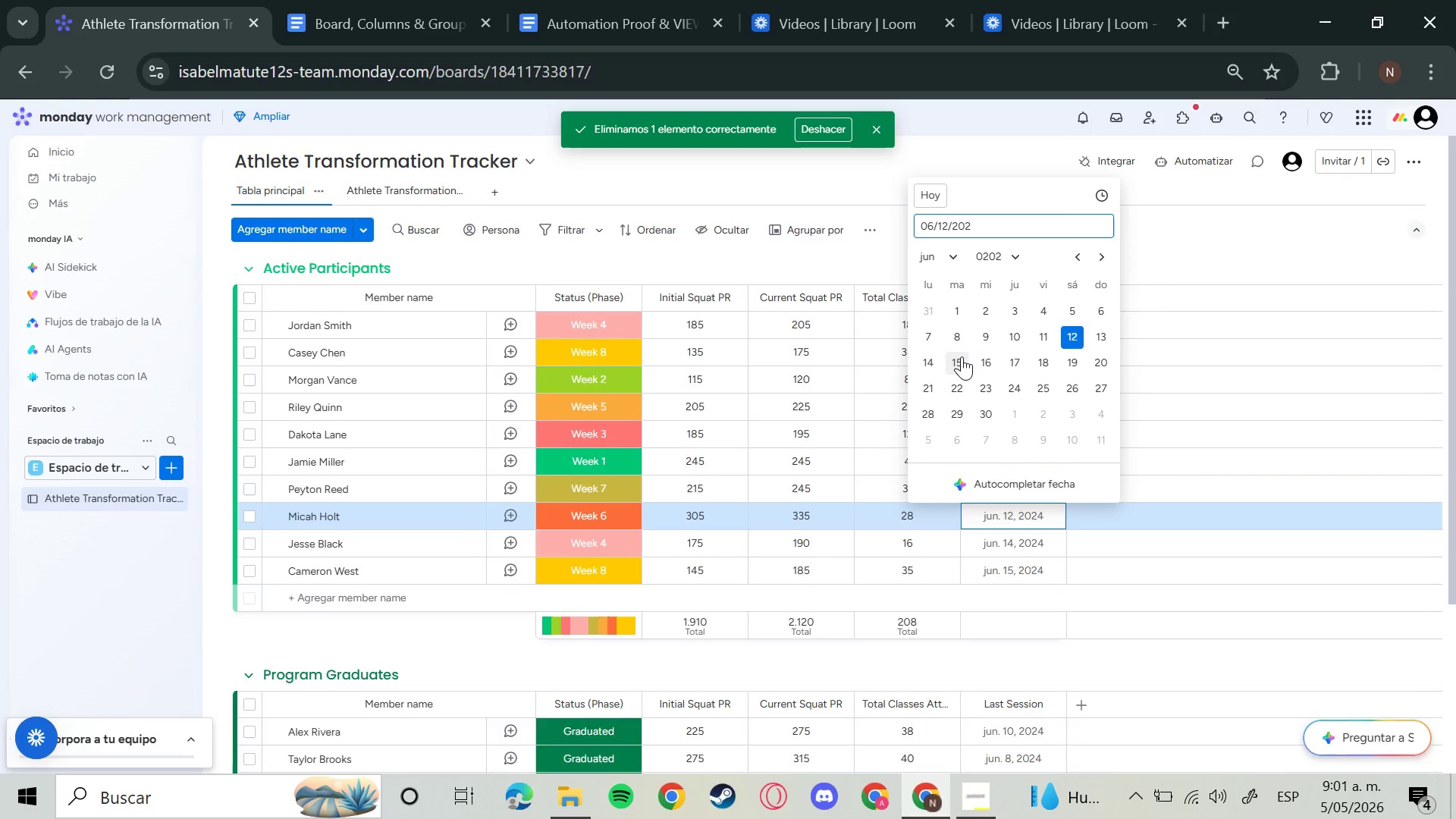 
key(6)
 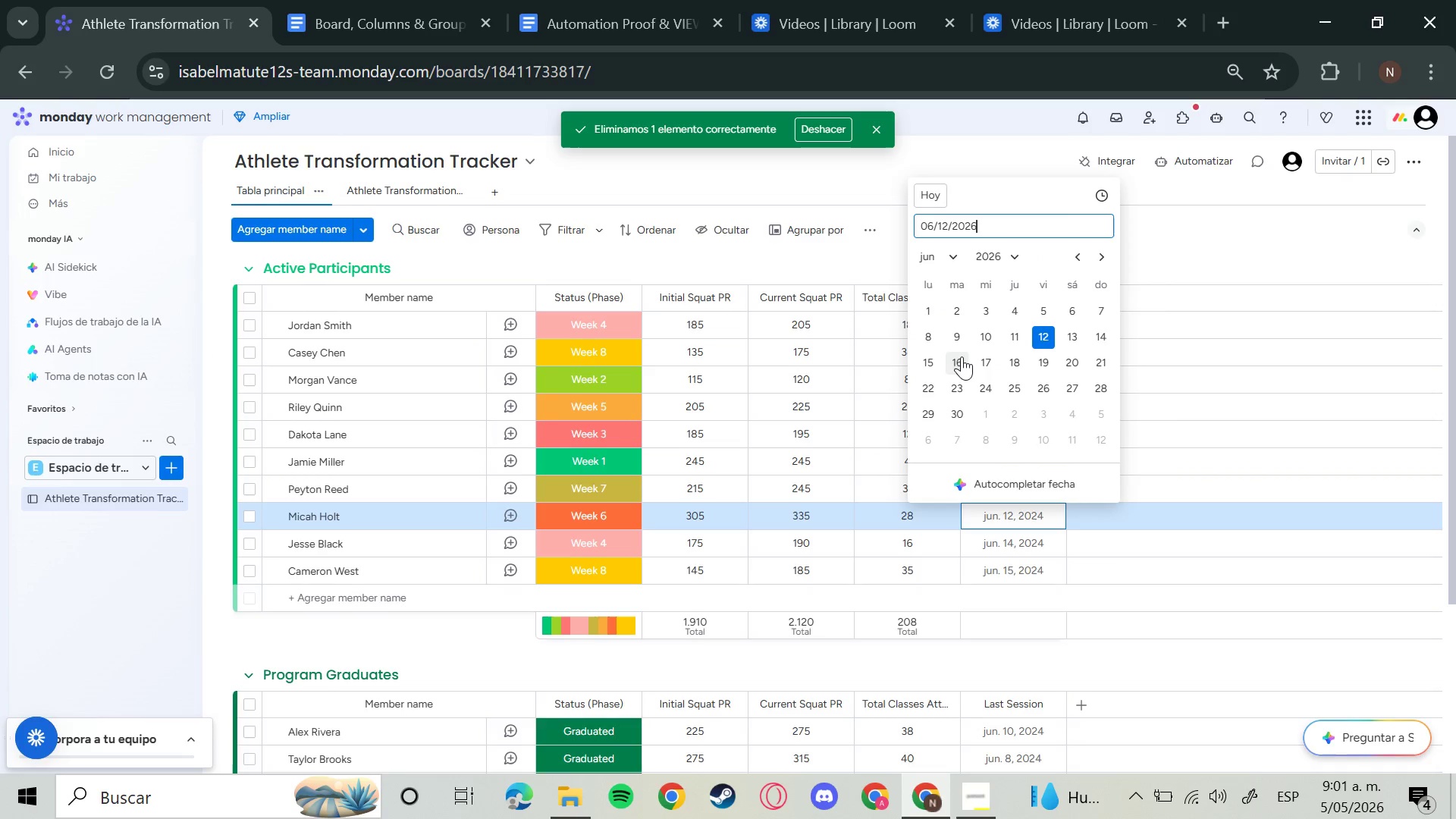 
key(Enter)
 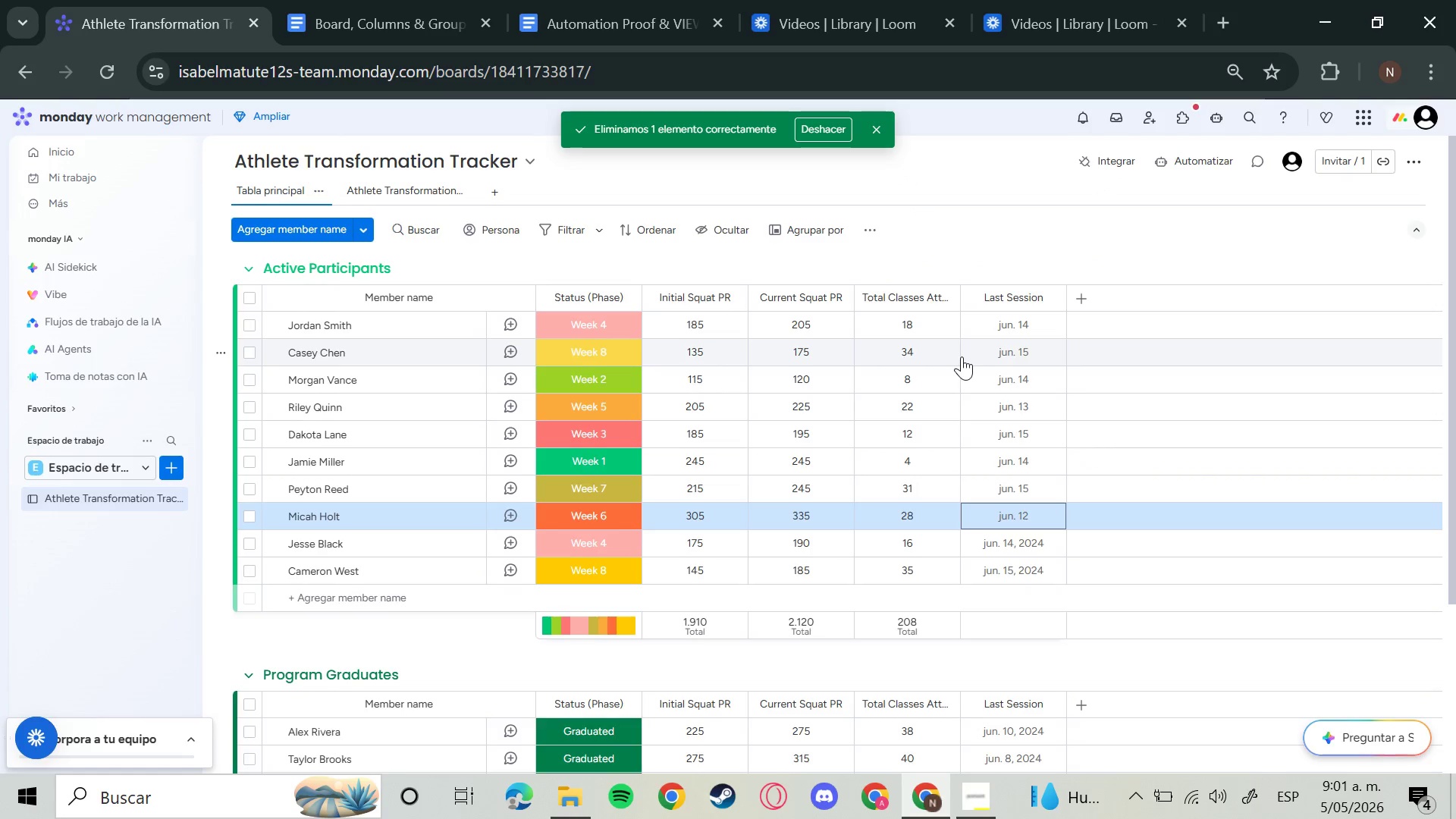 
key(ArrowDown)
 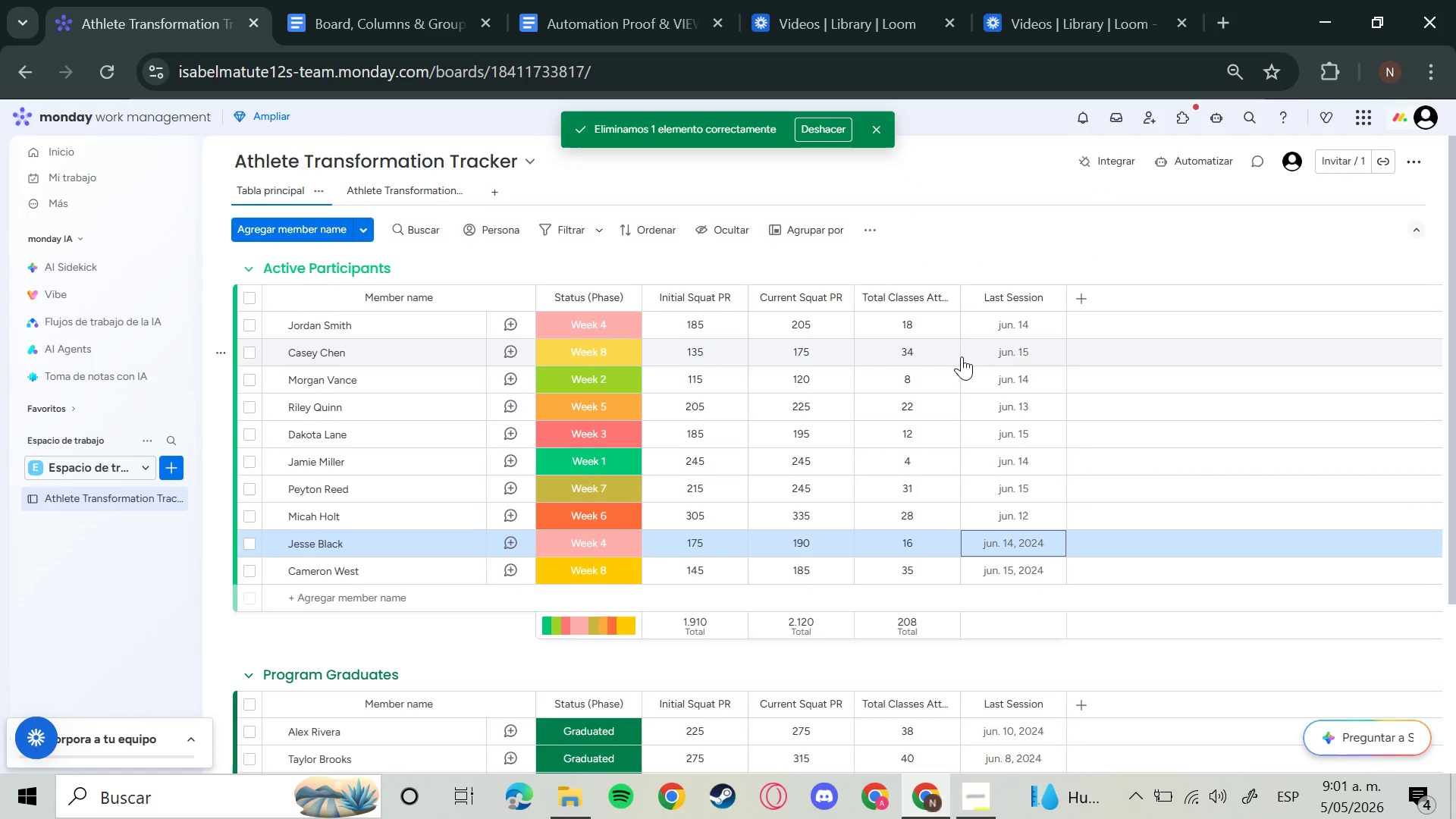 
key(Enter)
 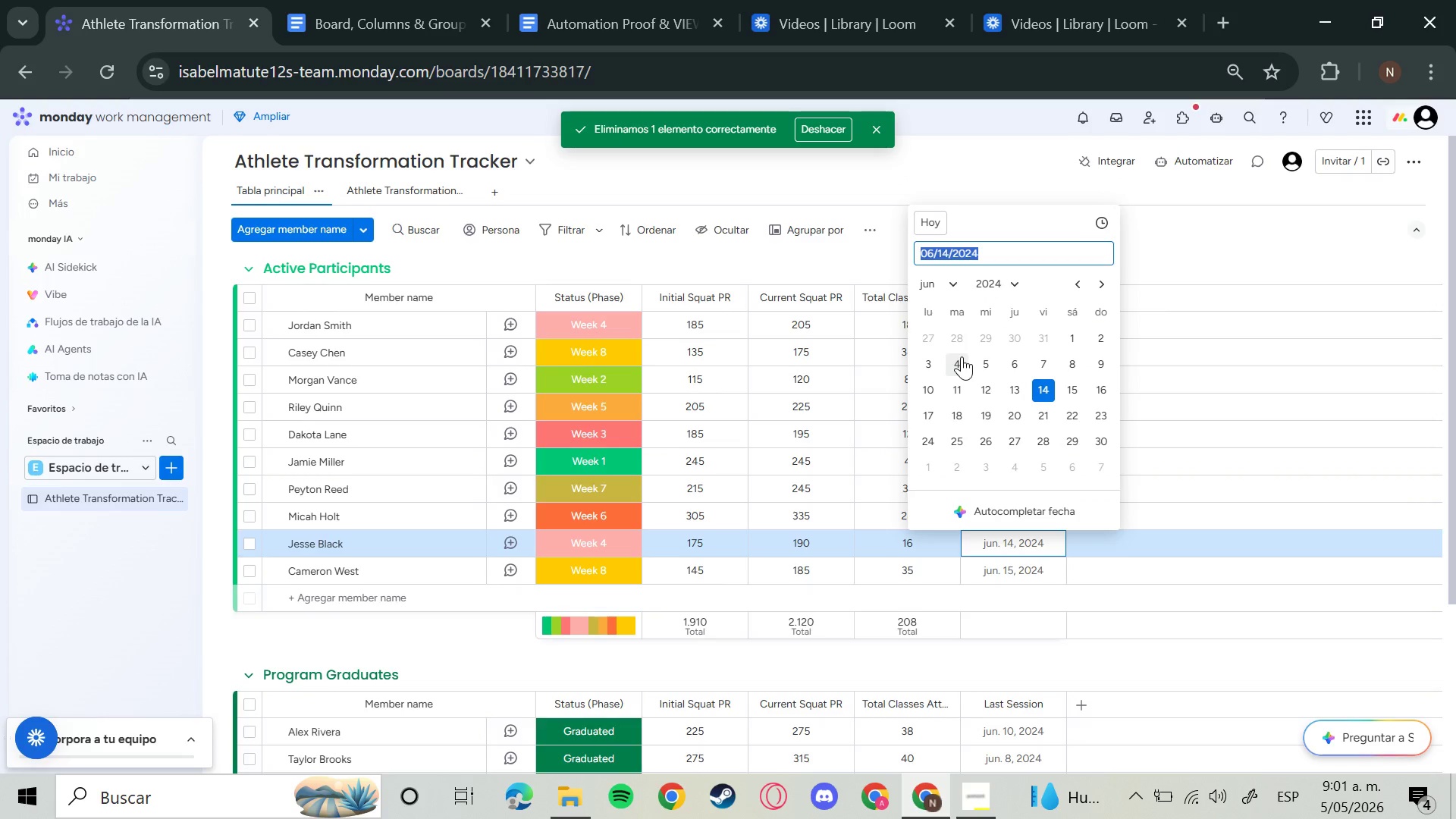 
key(ArrowRight)
 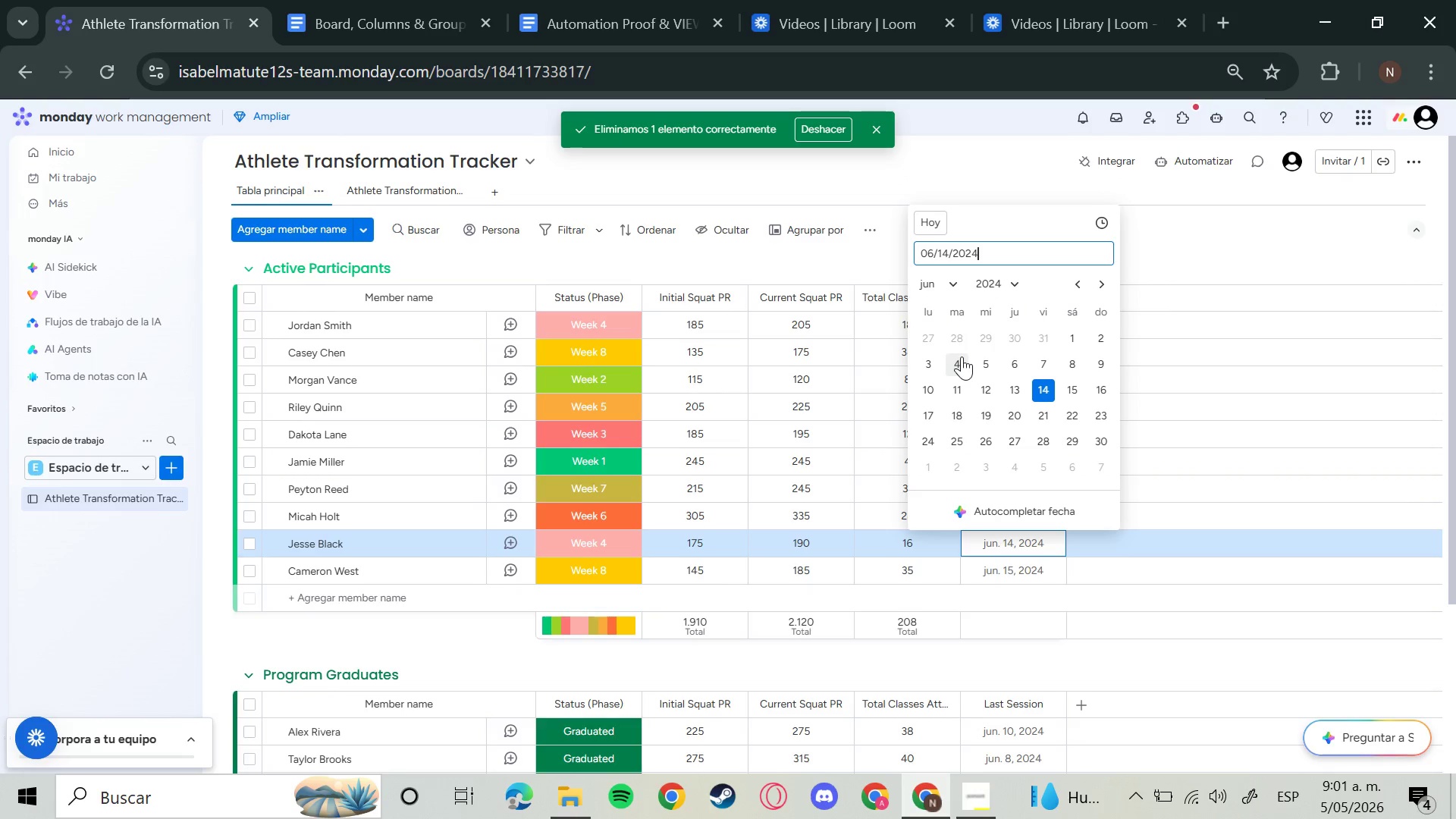 
key(Backspace)
 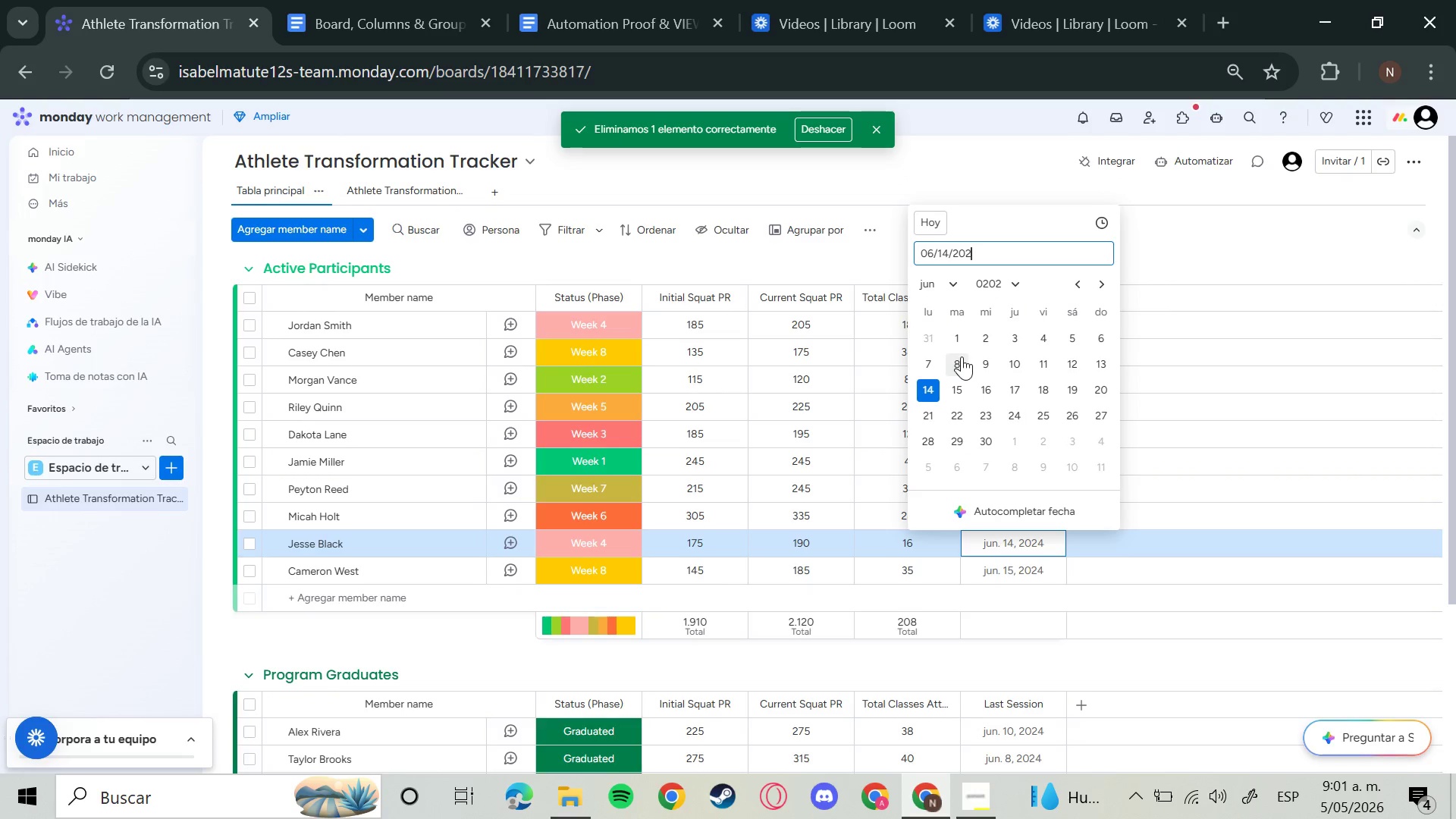 
key(6)
 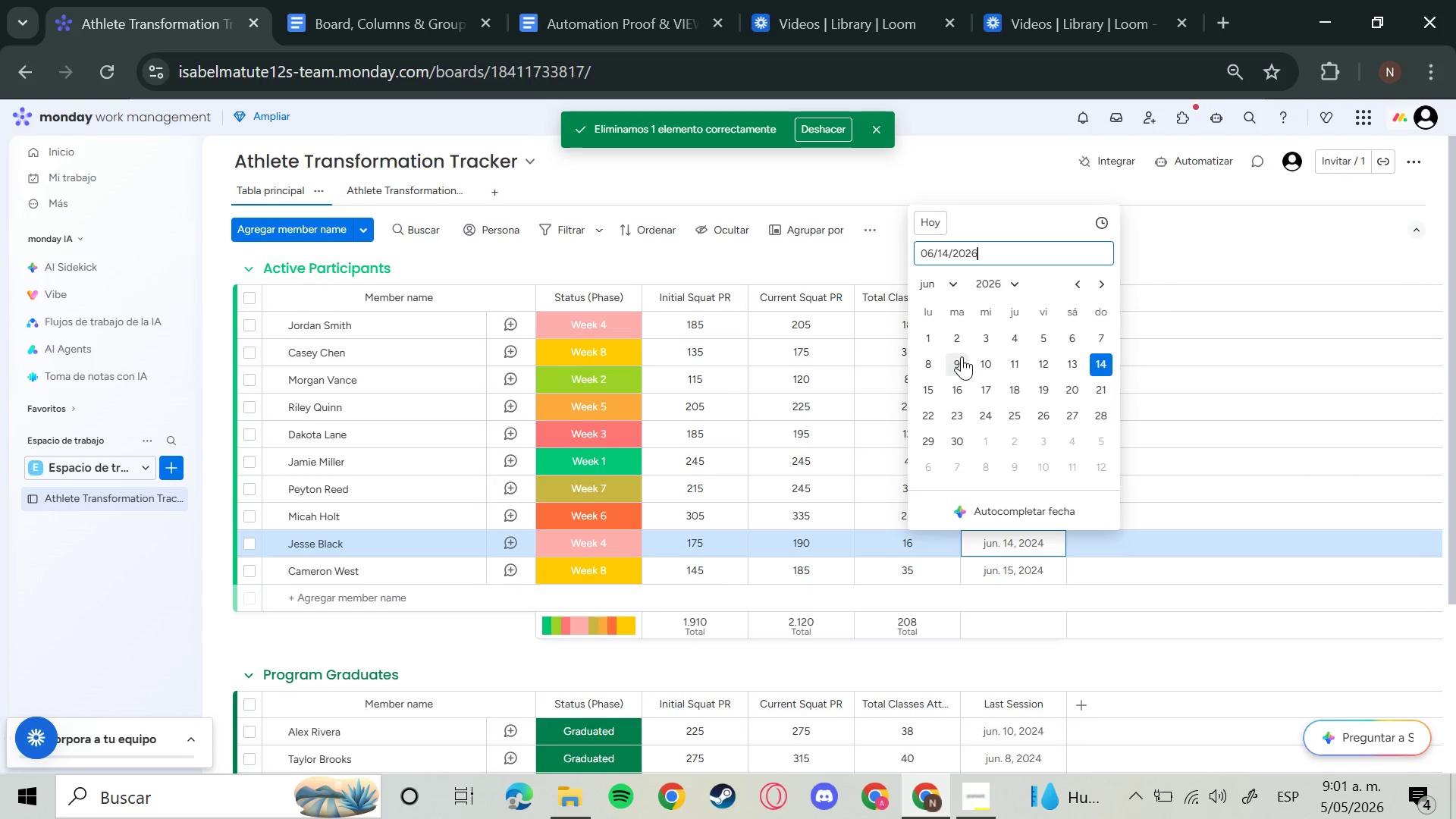 
key(Enter)
 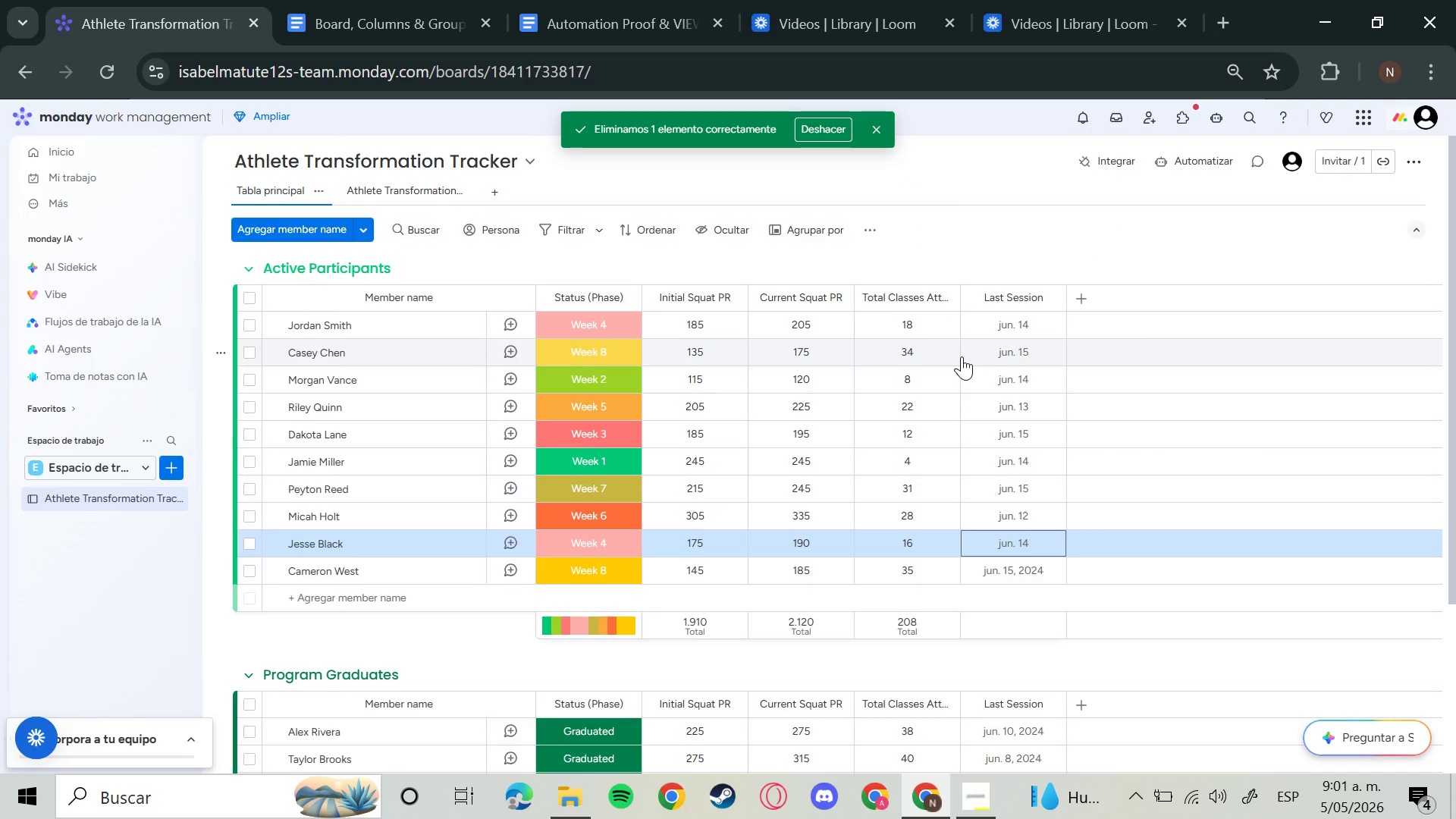 
key(ArrowDown)
 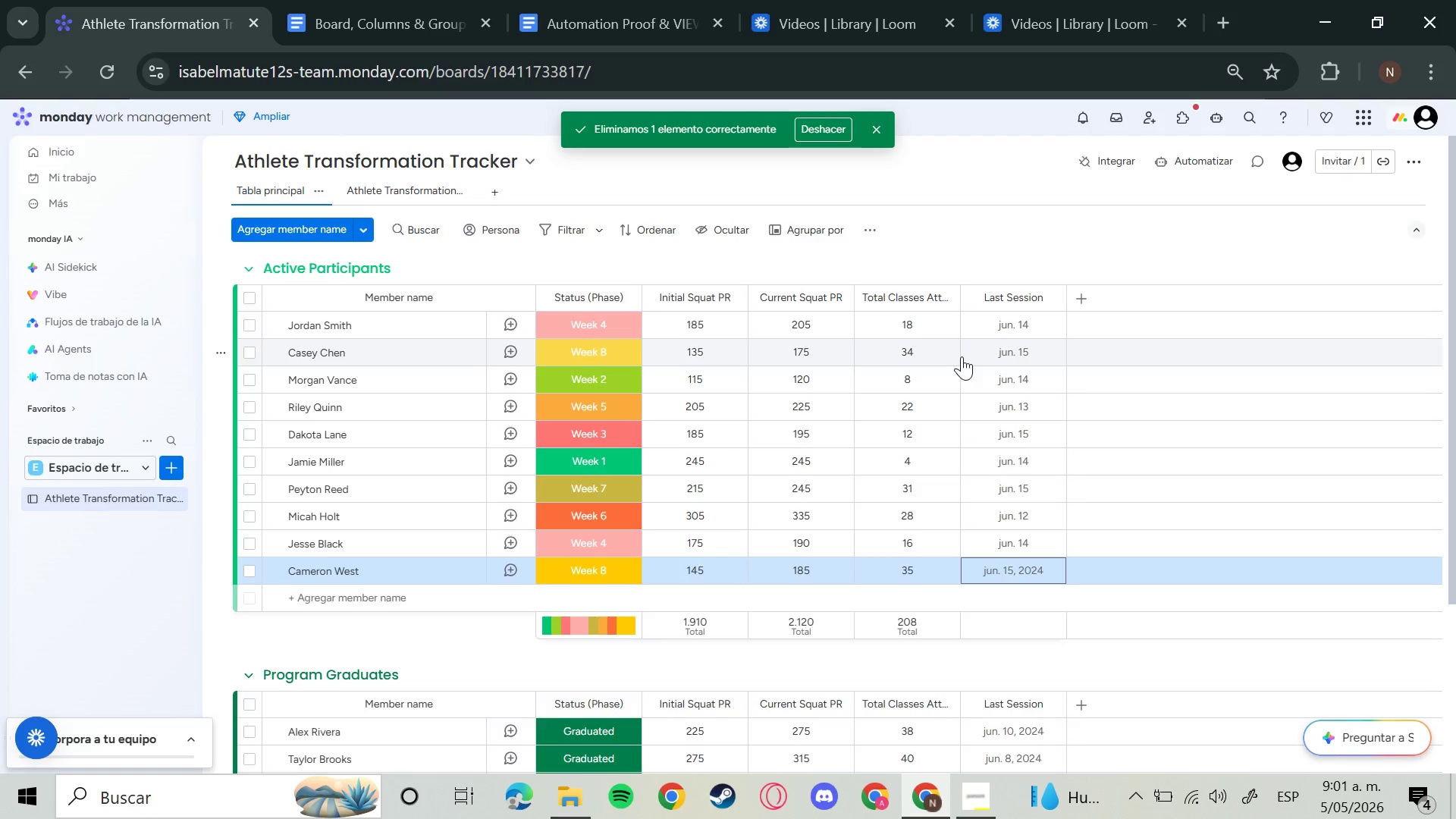 
key(Enter)
 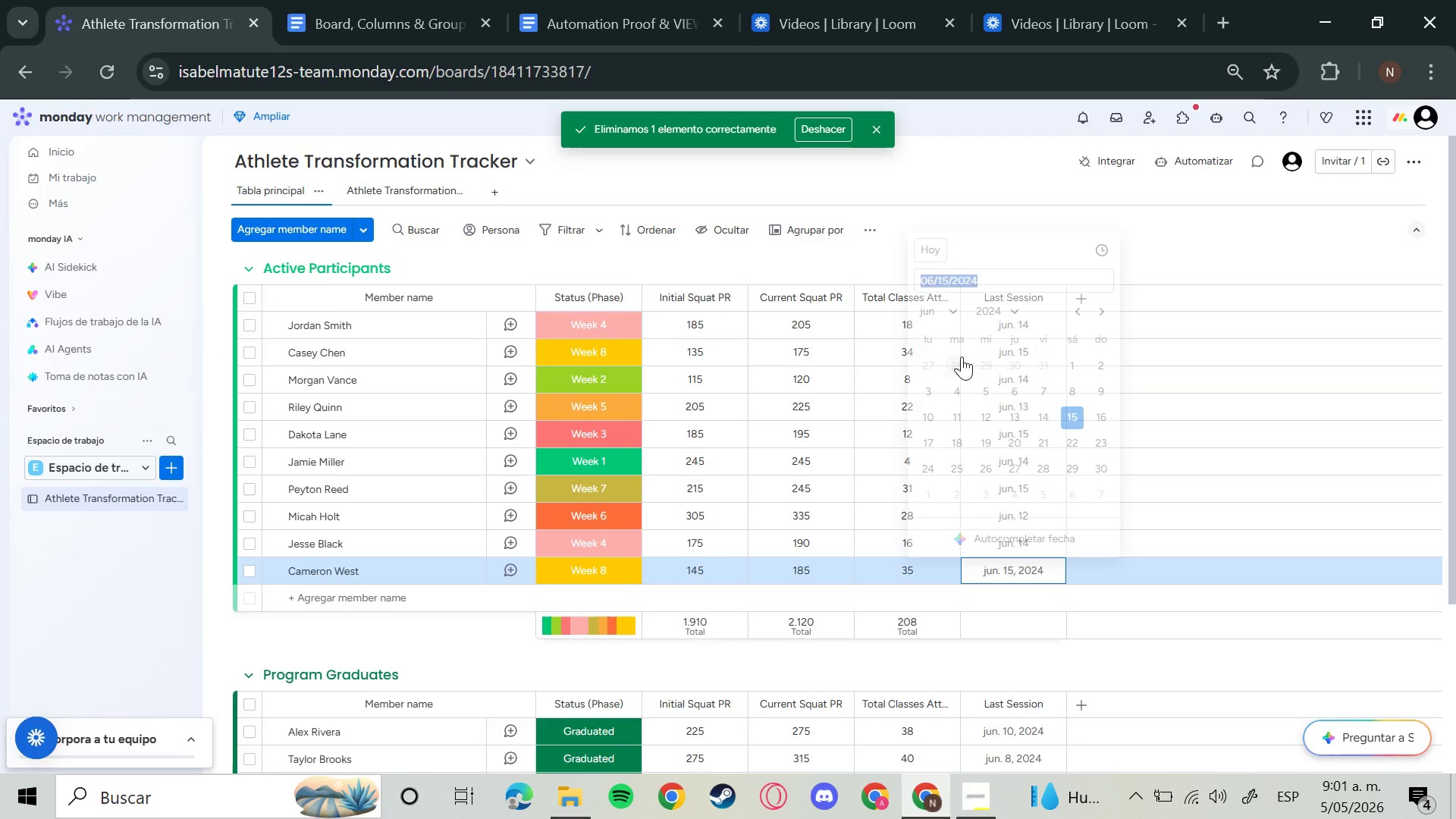 
key(ArrowRight)
 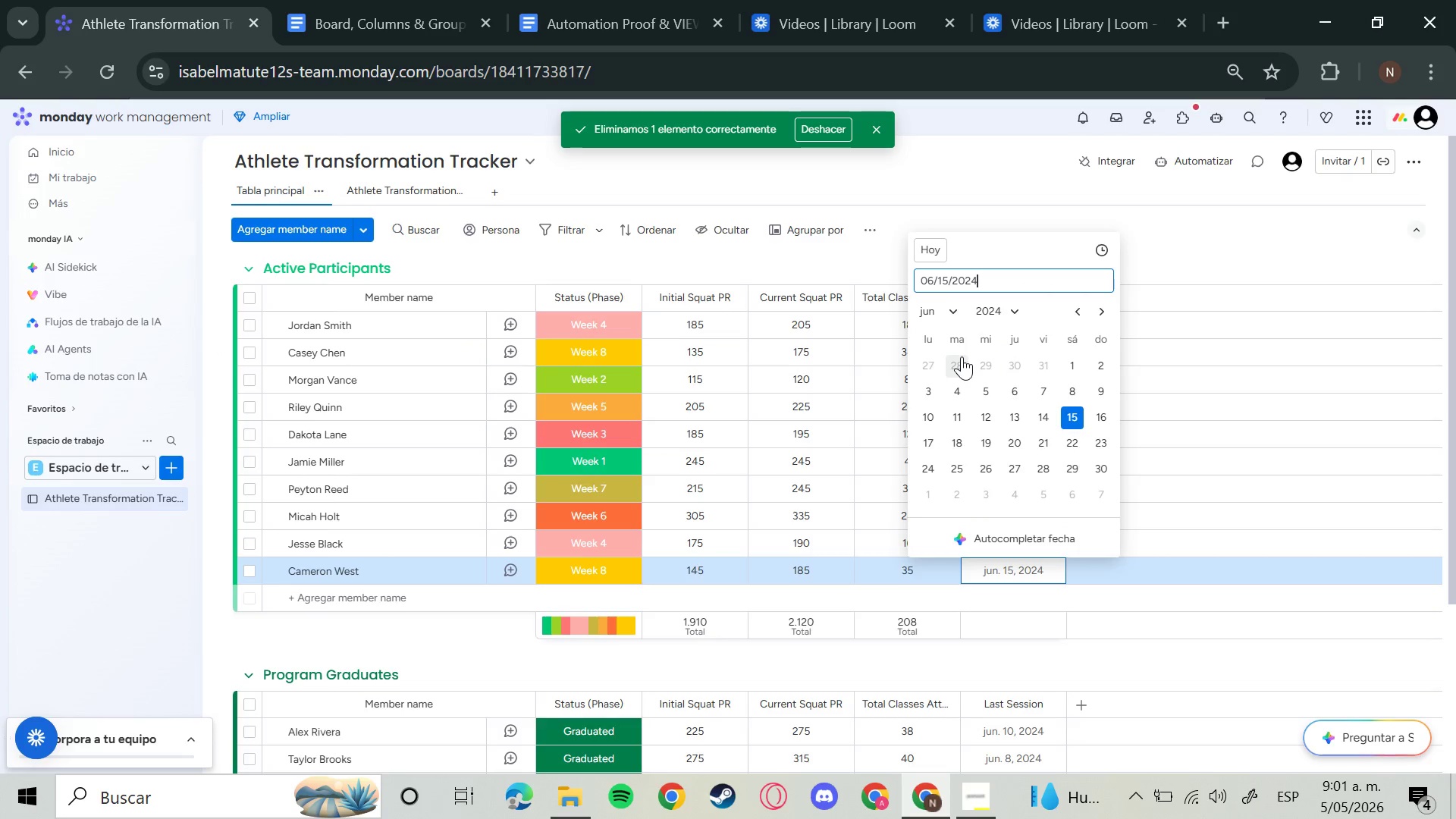 
key(Backspace)
 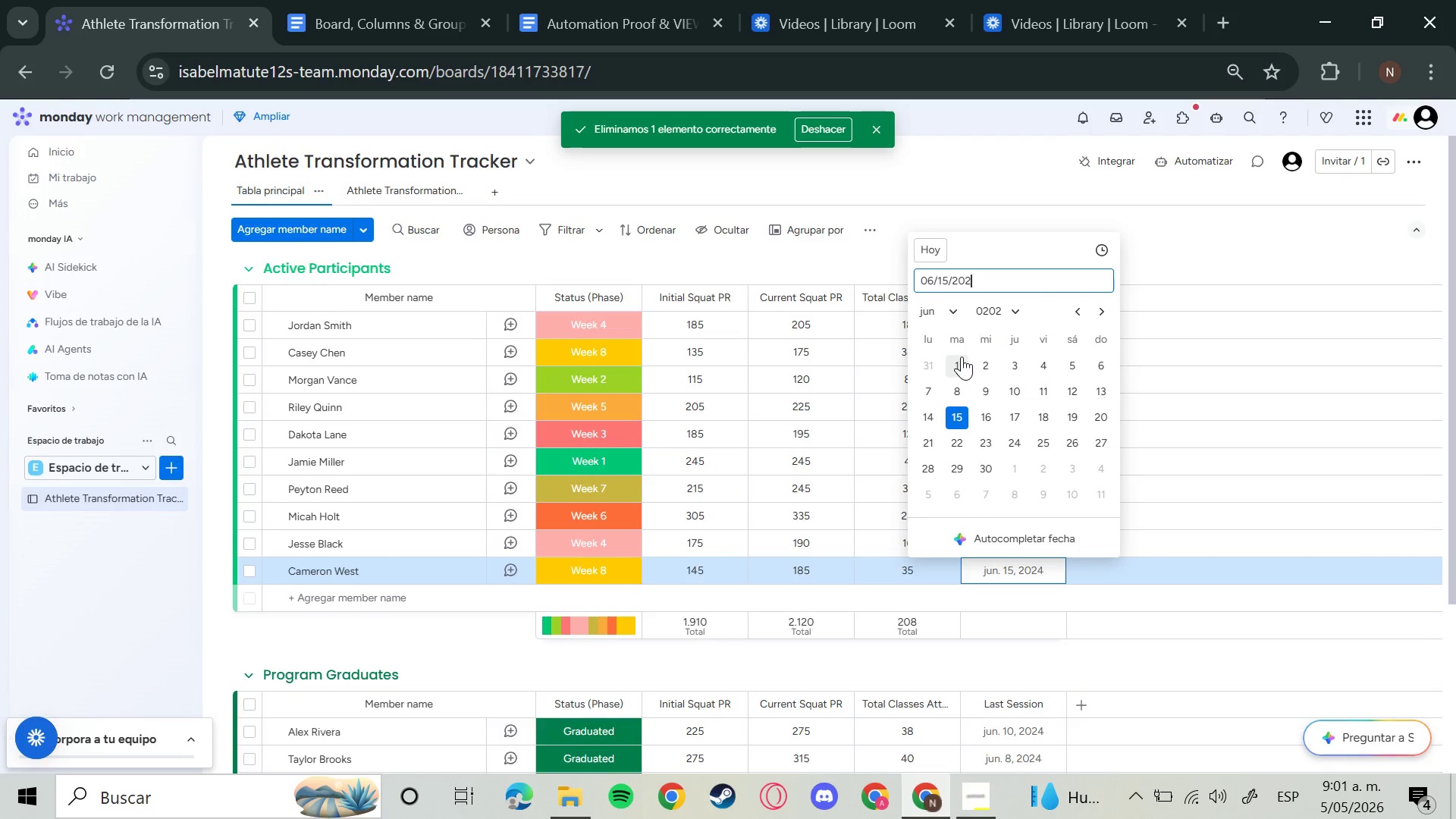 
key(6)
 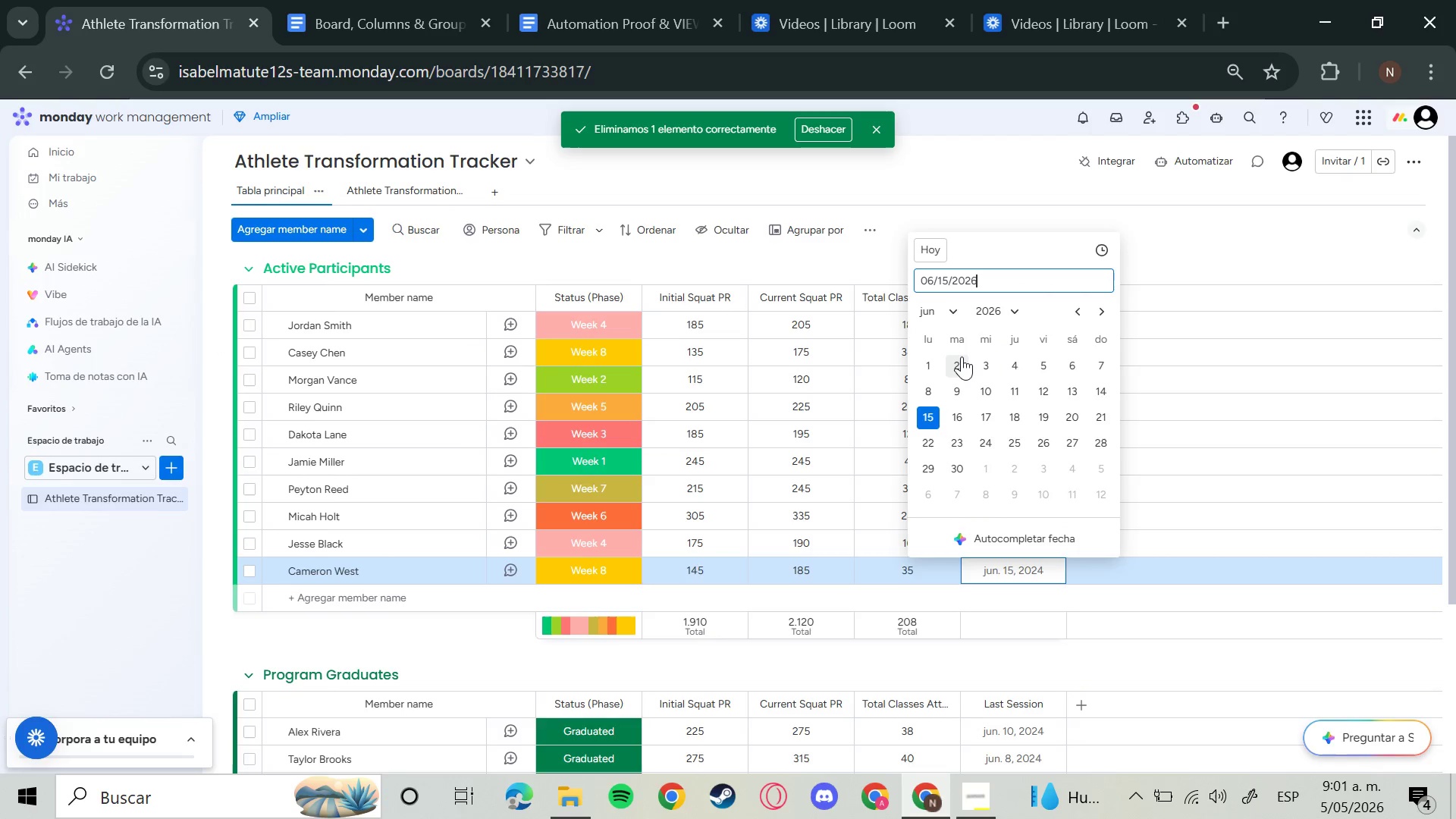 
key(Enter)
 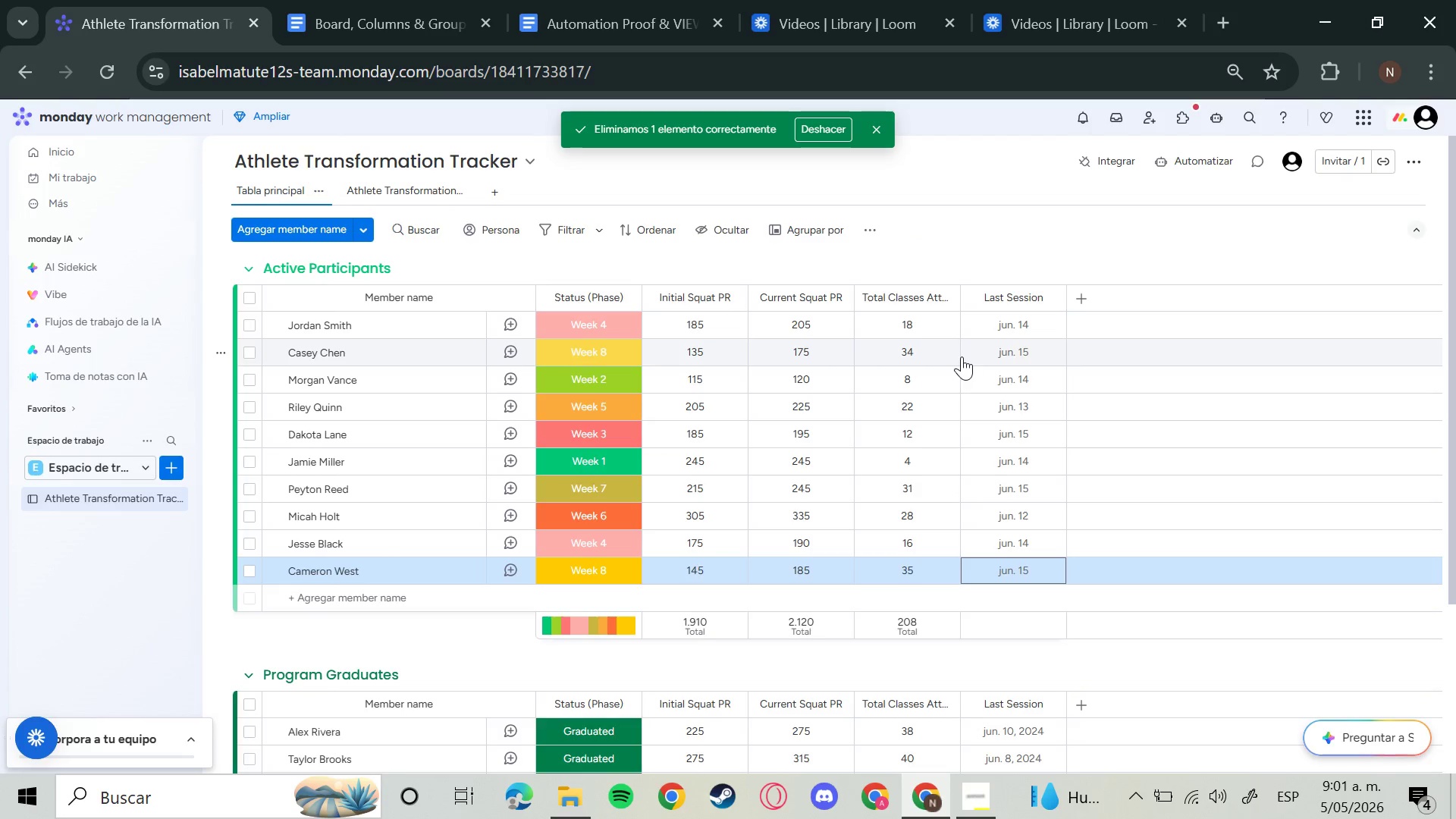 
key(ArrowDown)
 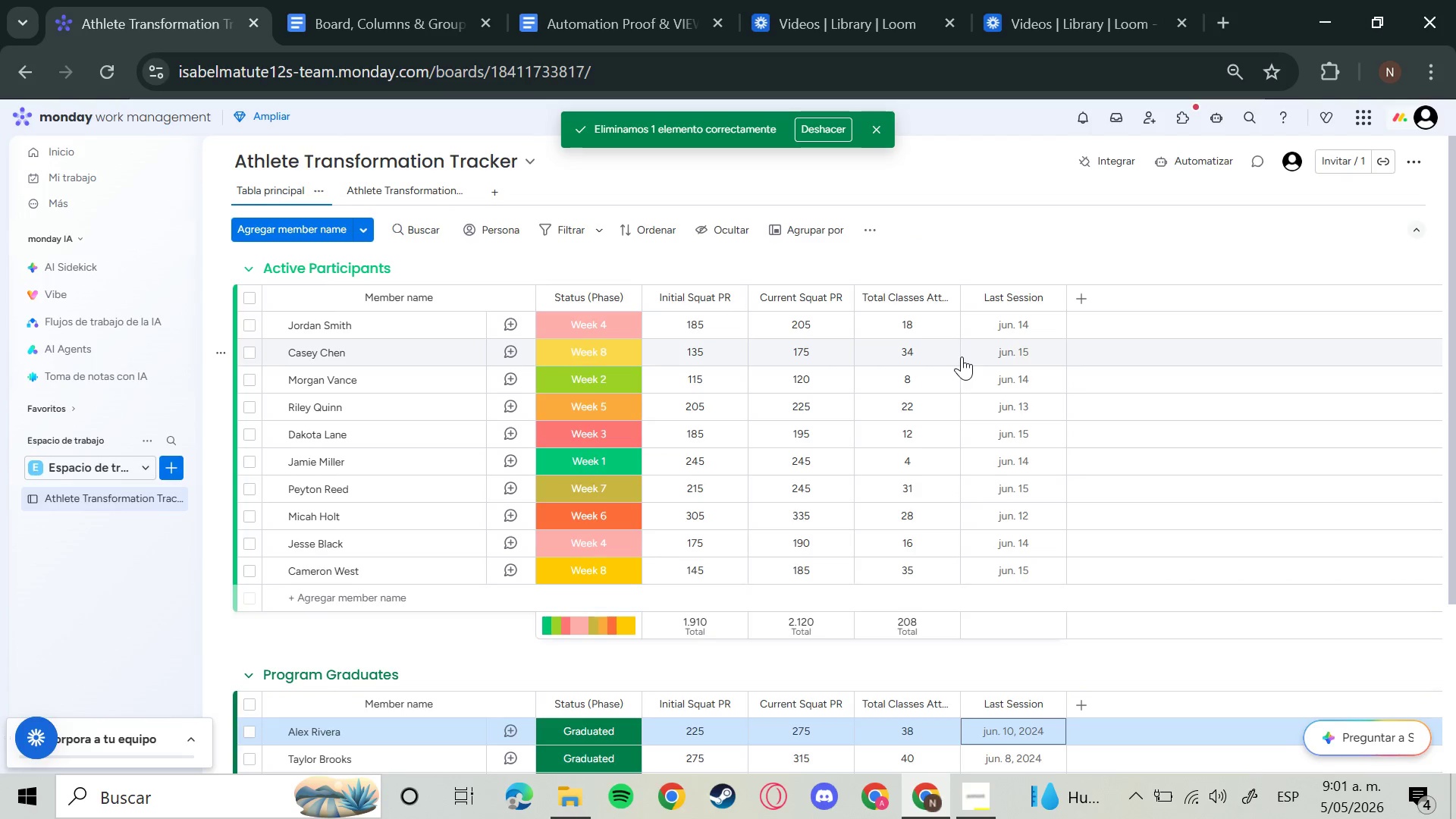 
key(ArrowDown)
 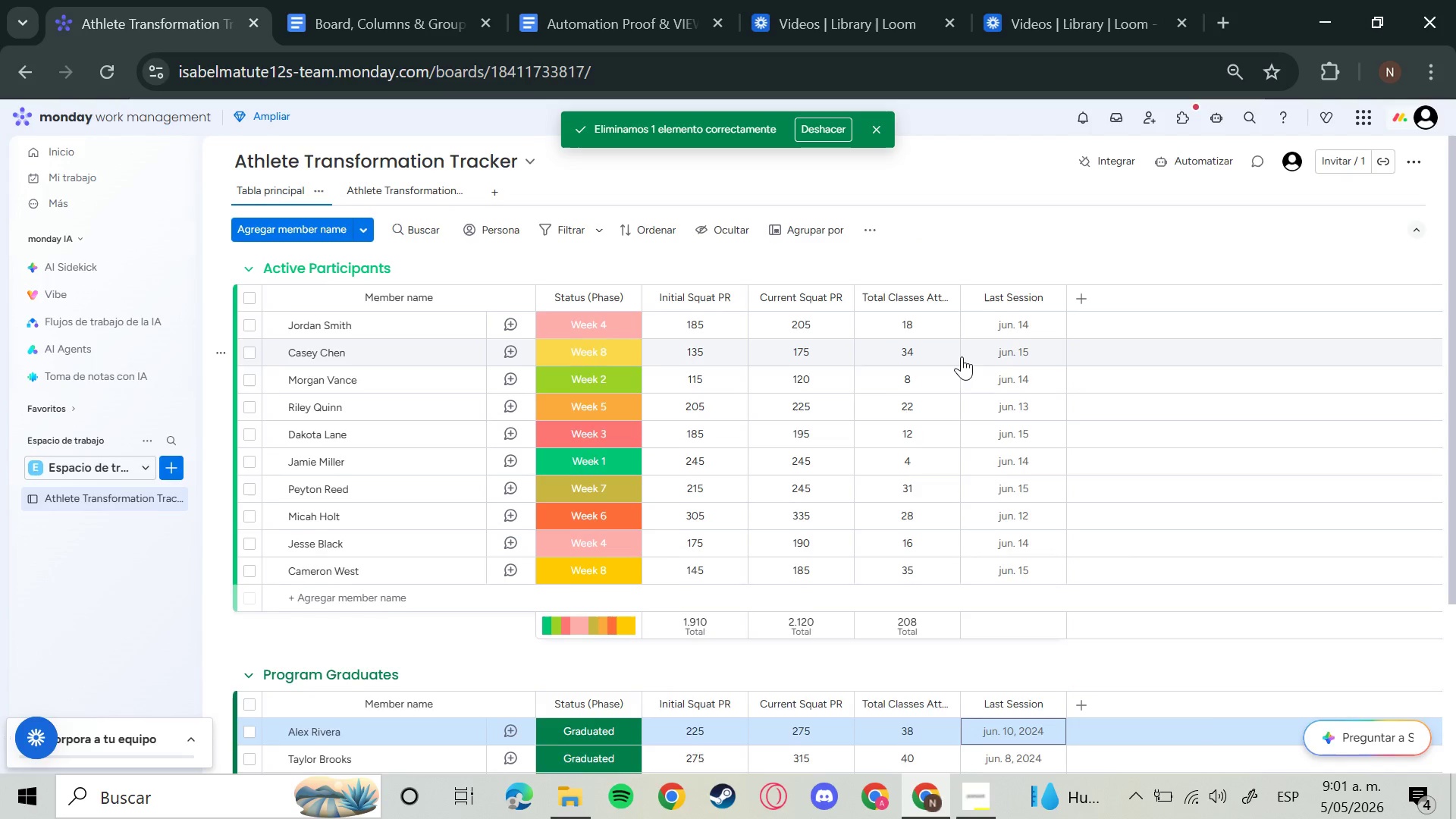 
key(ArrowDown)
 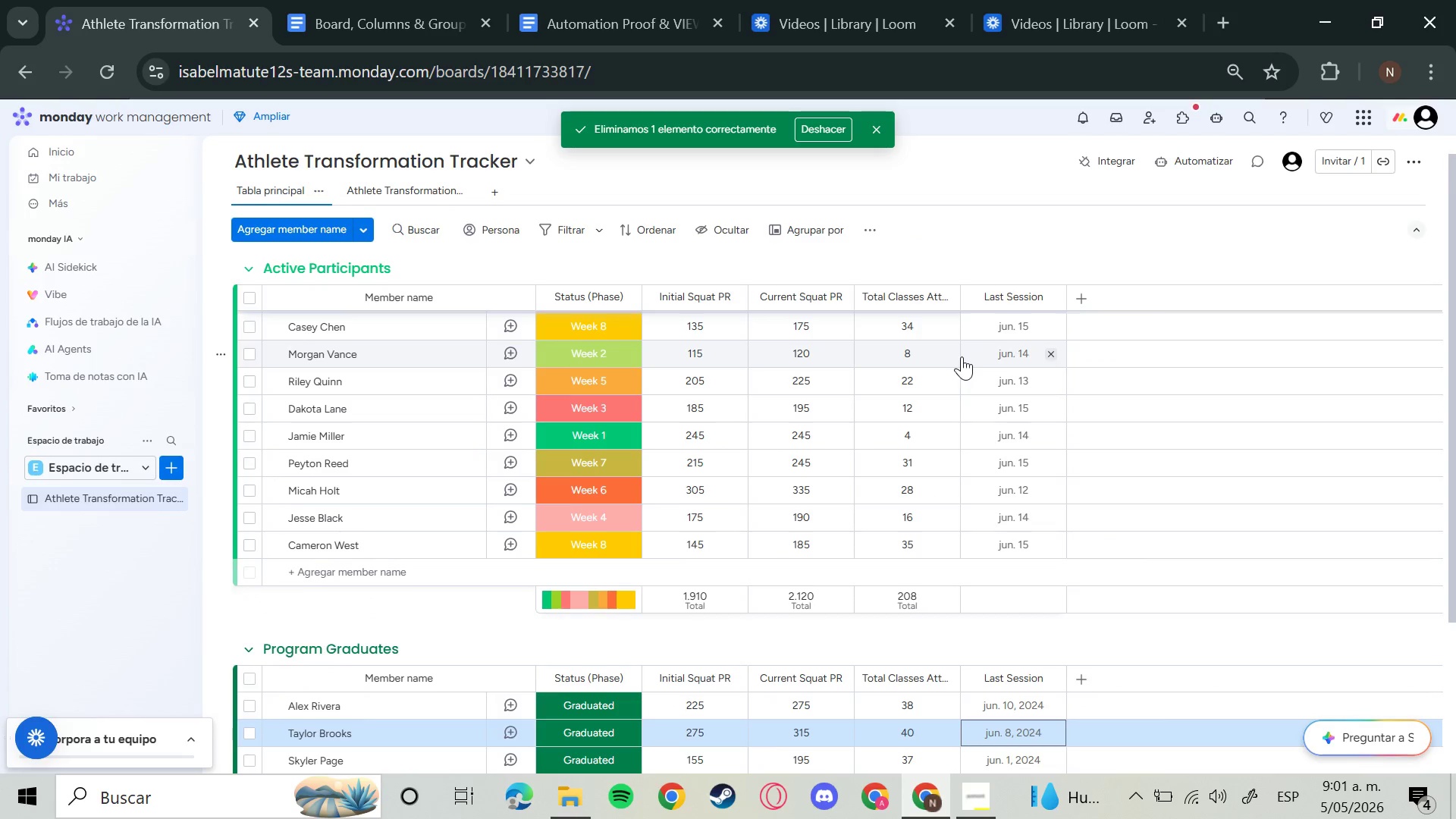 
key(ArrowDown)
 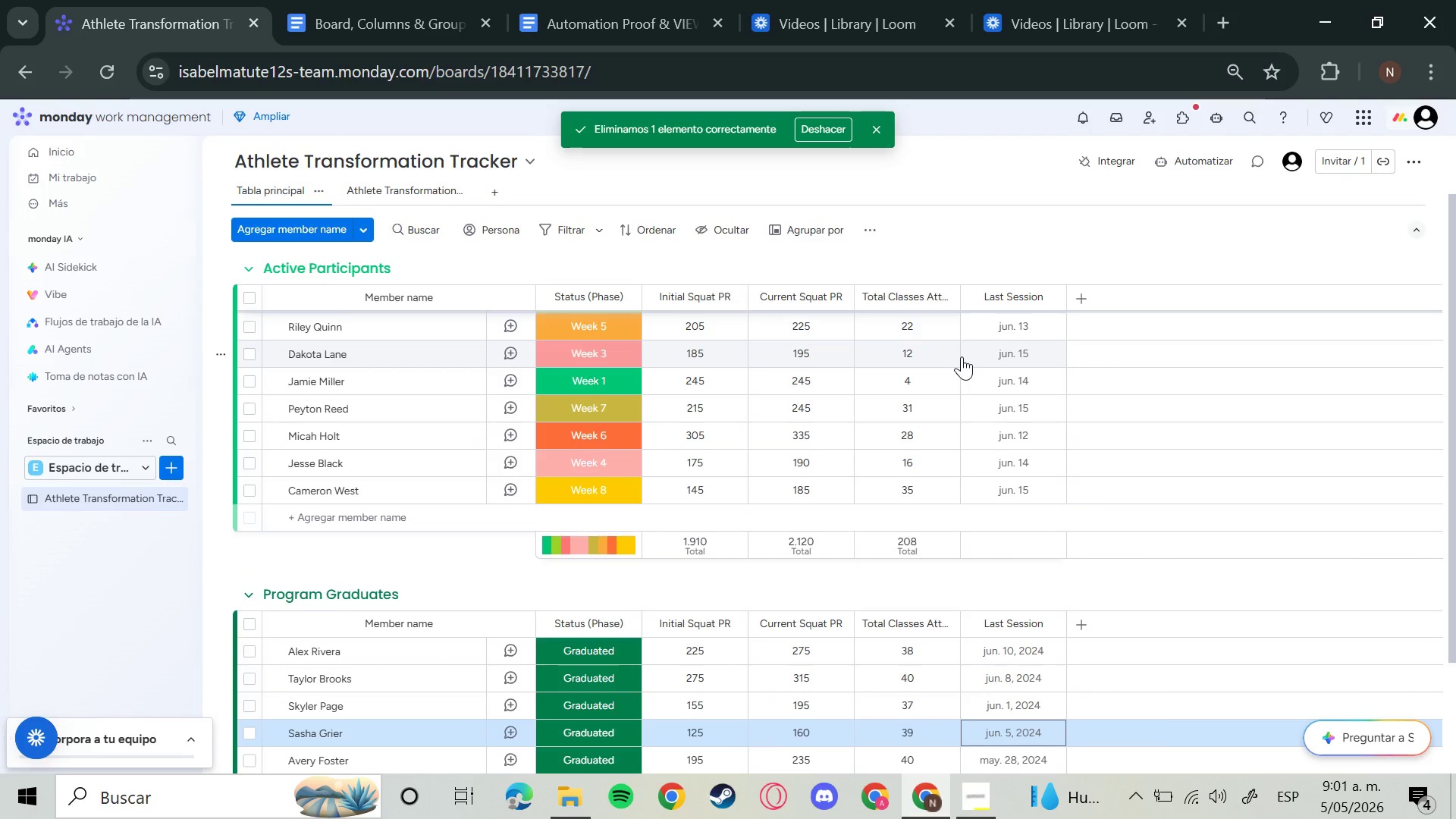 
key(ArrowDown)
 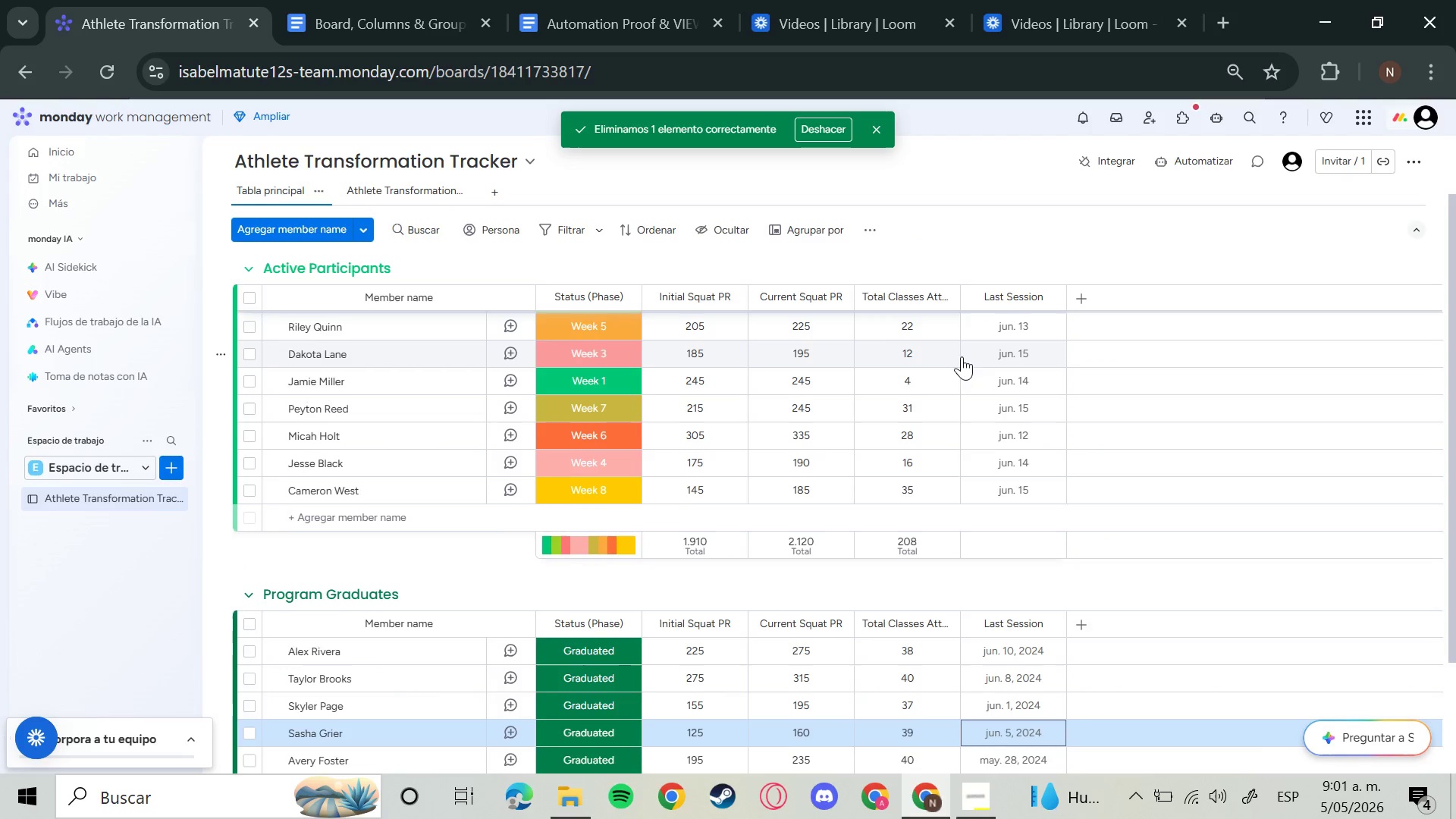 
key(ArrowDown)
 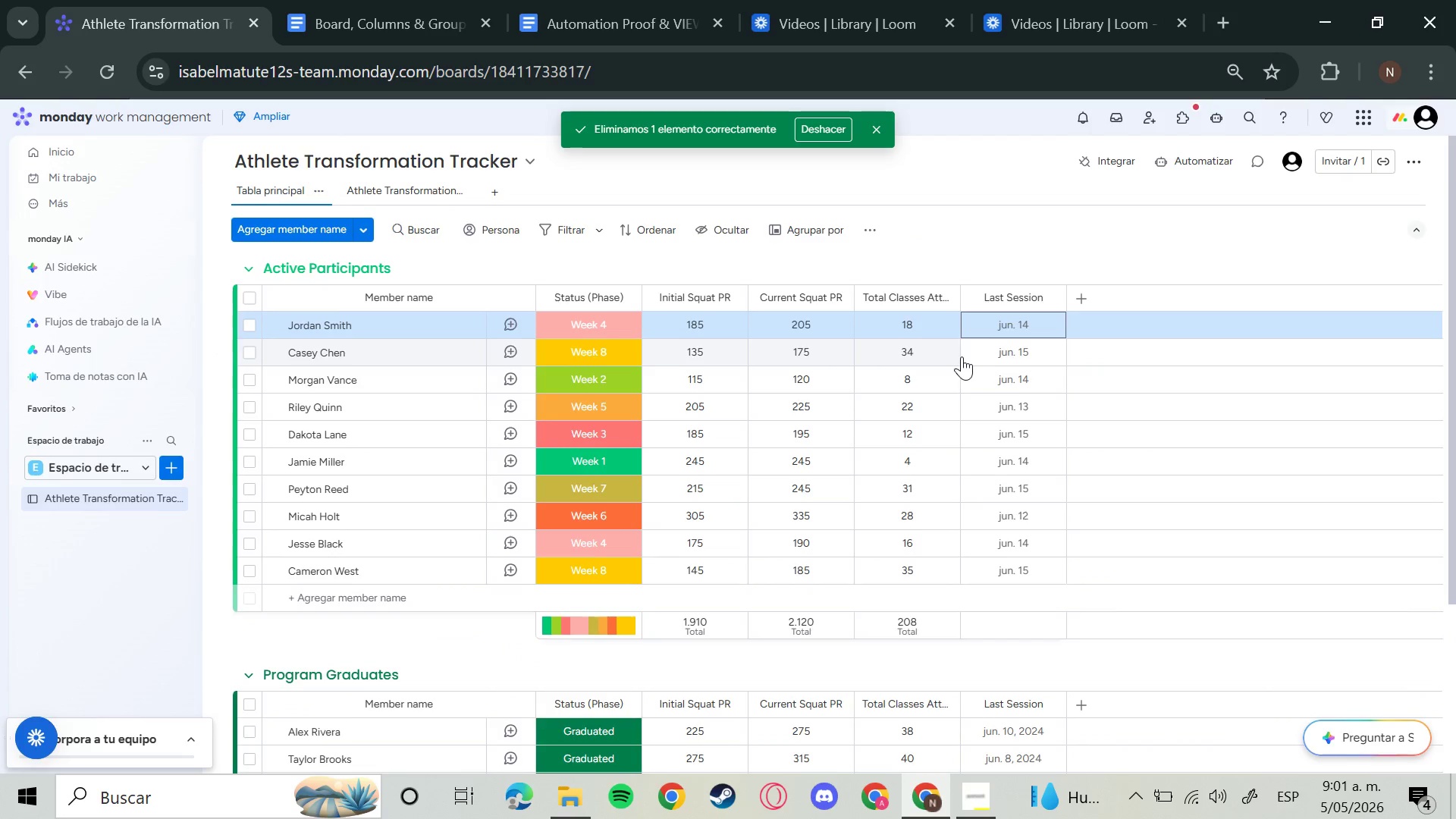 
key(ArrowUp)
 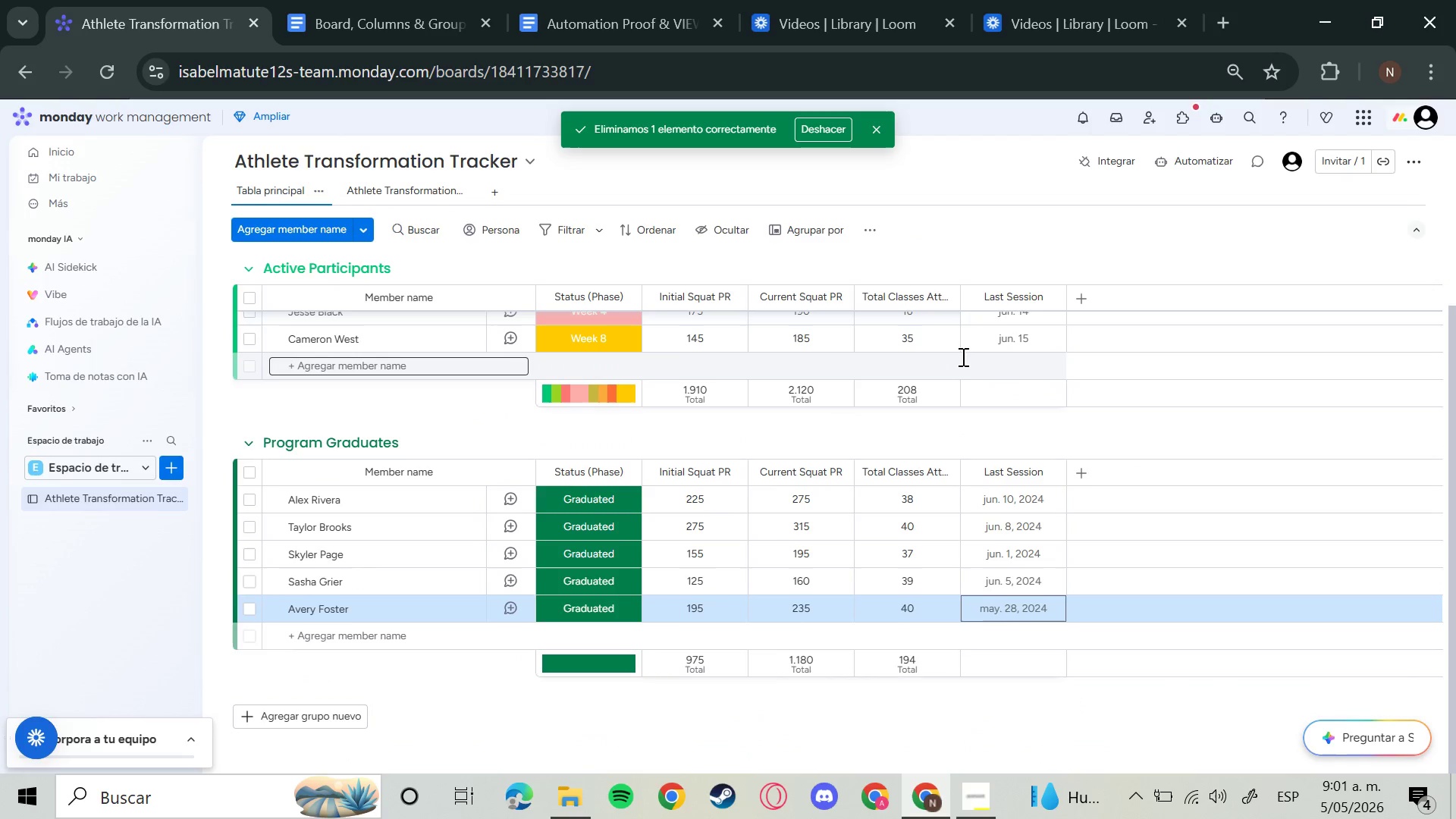 
key(ArrowUp)
 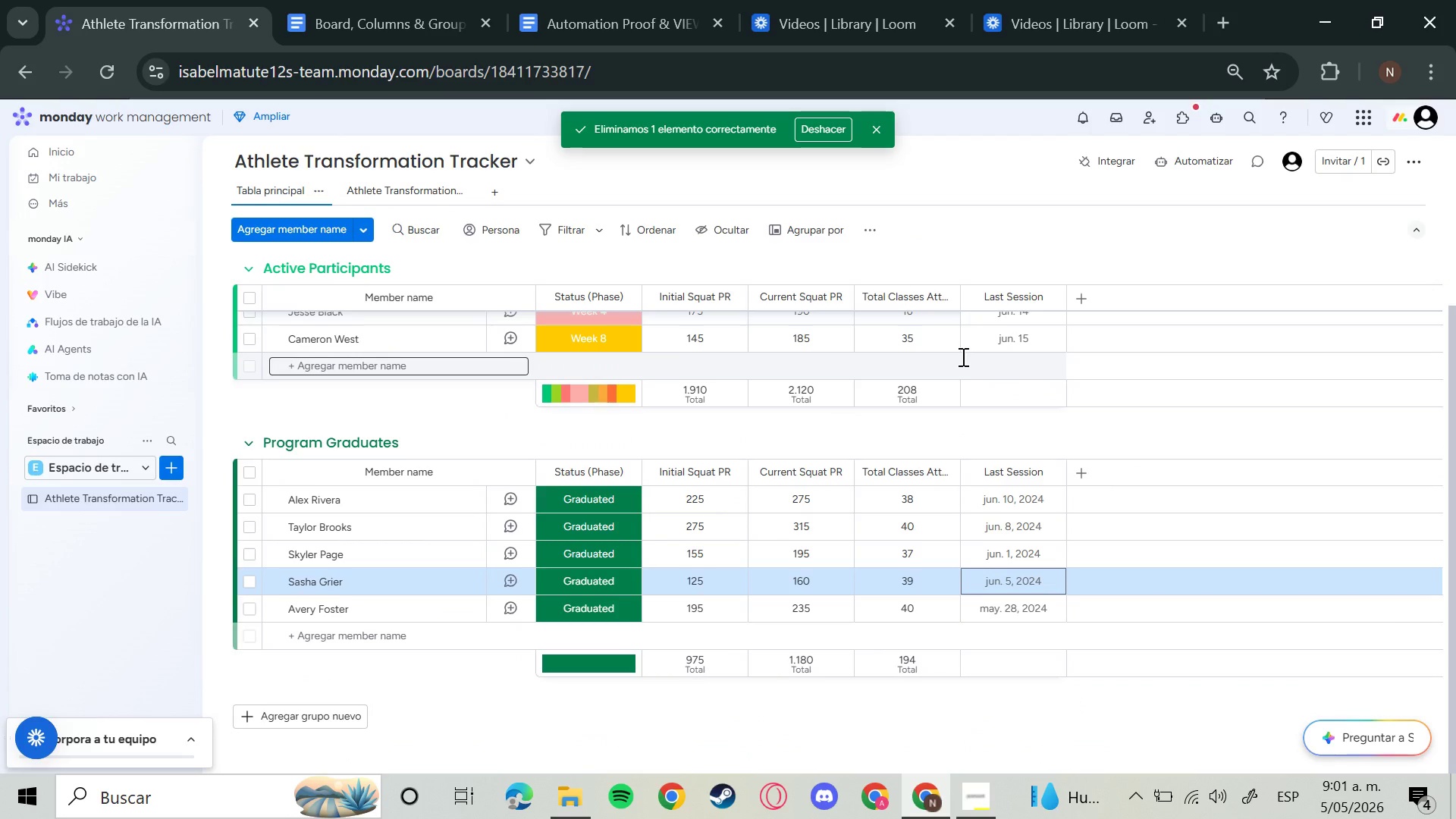 
key(ArrowUp)
 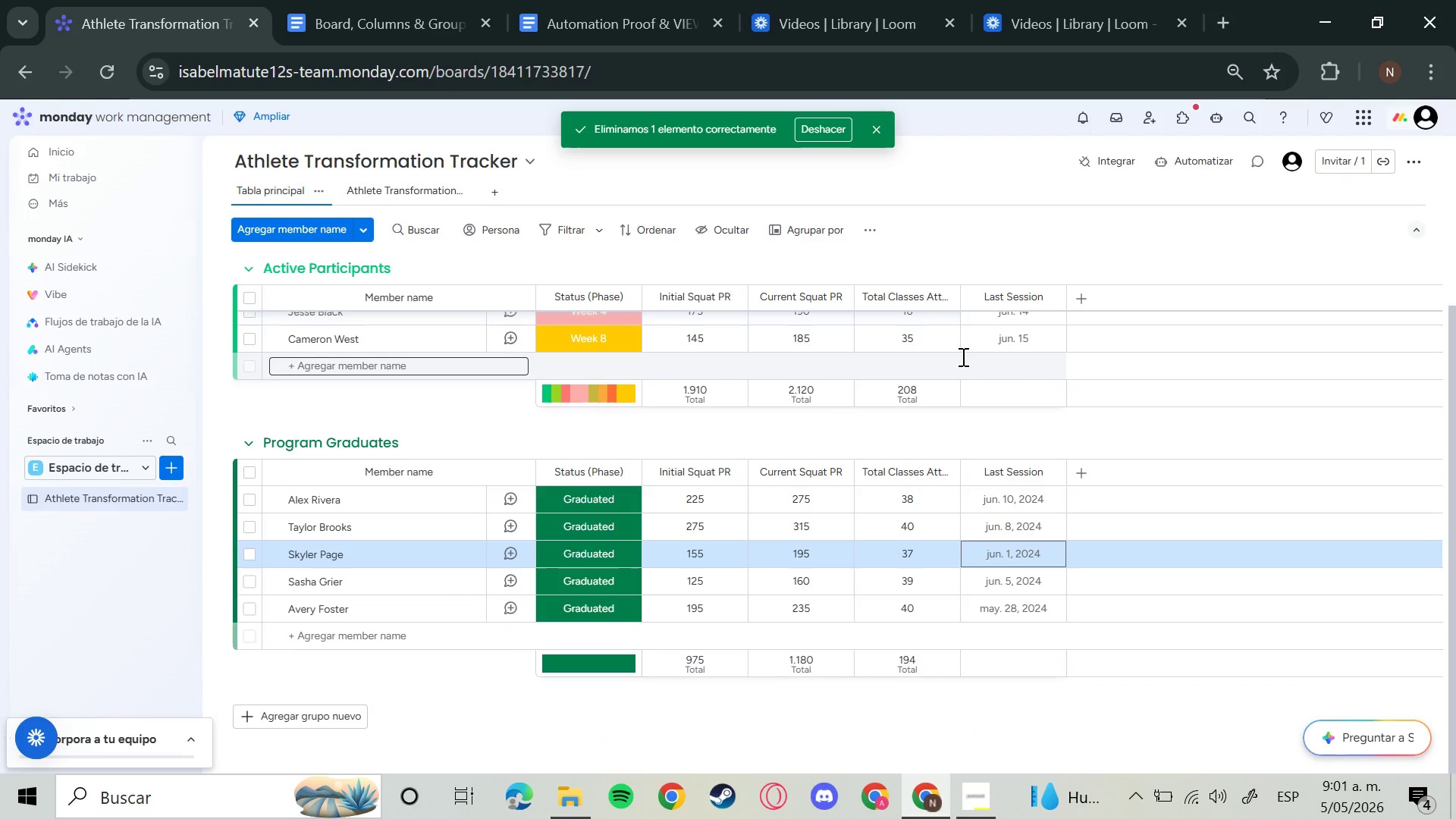 
key(ArrowUp)
 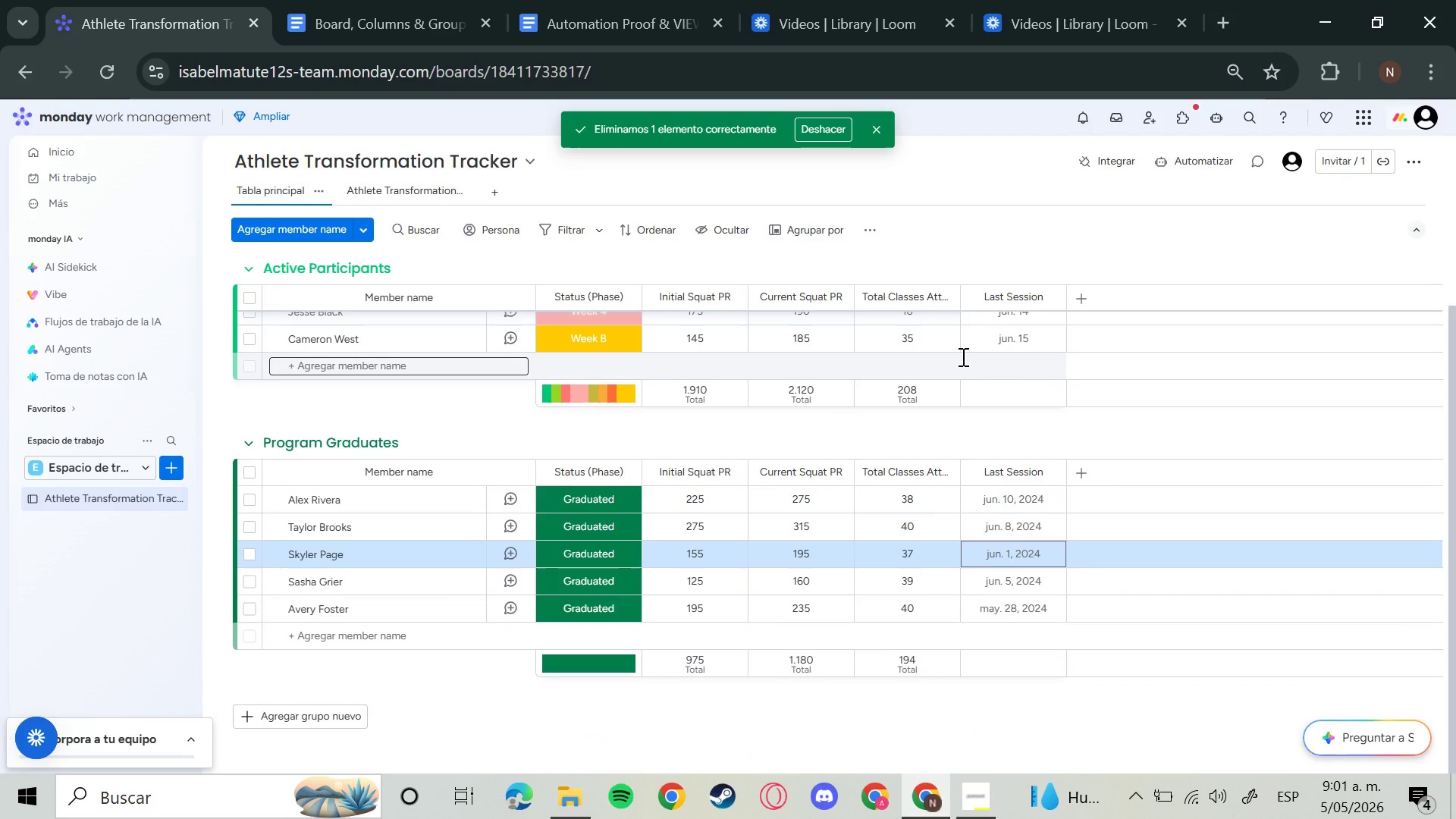 
key(ArrowUp)
 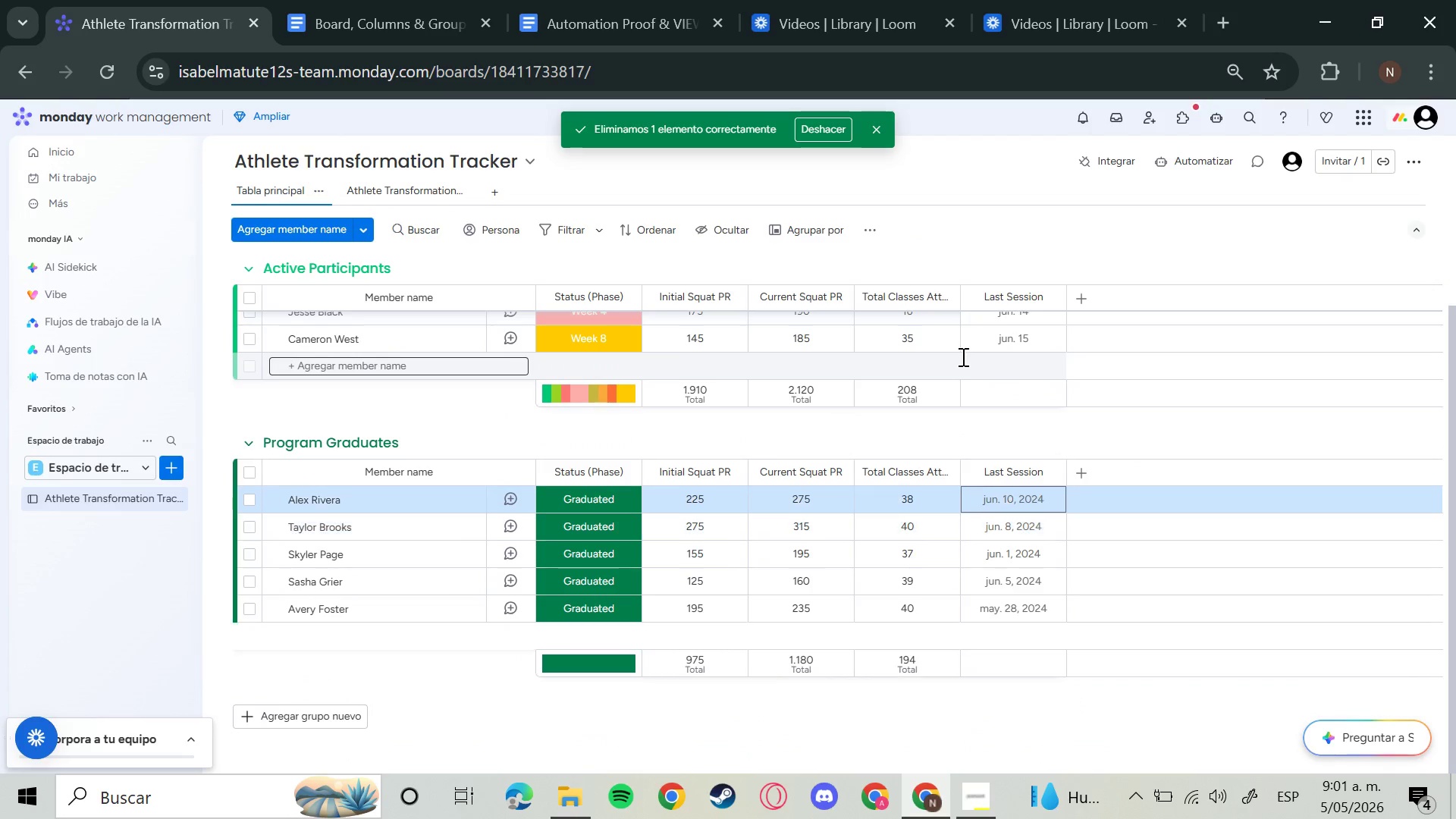 
key(ArrowUp)
 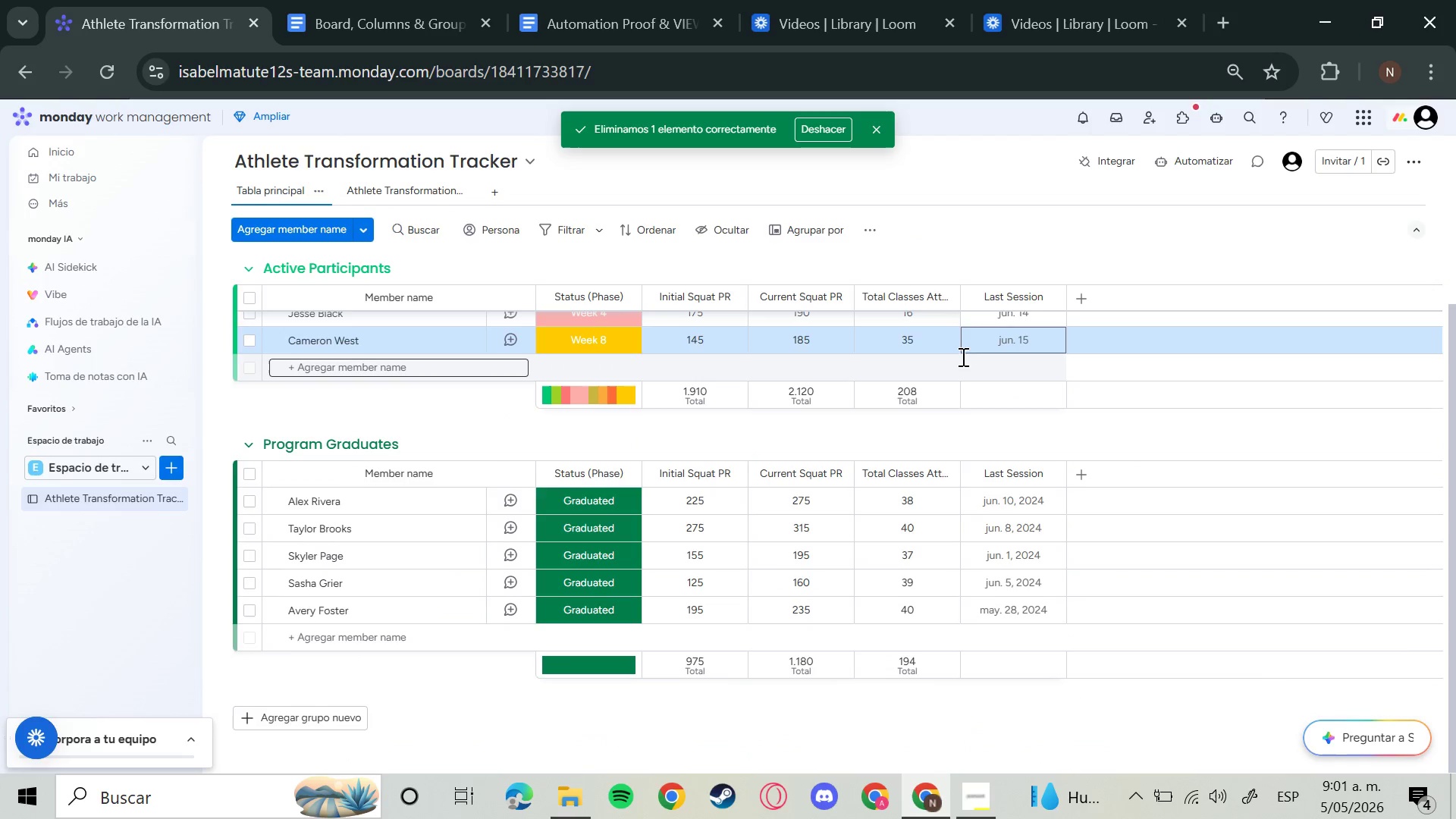 
key(ArrowDown)
 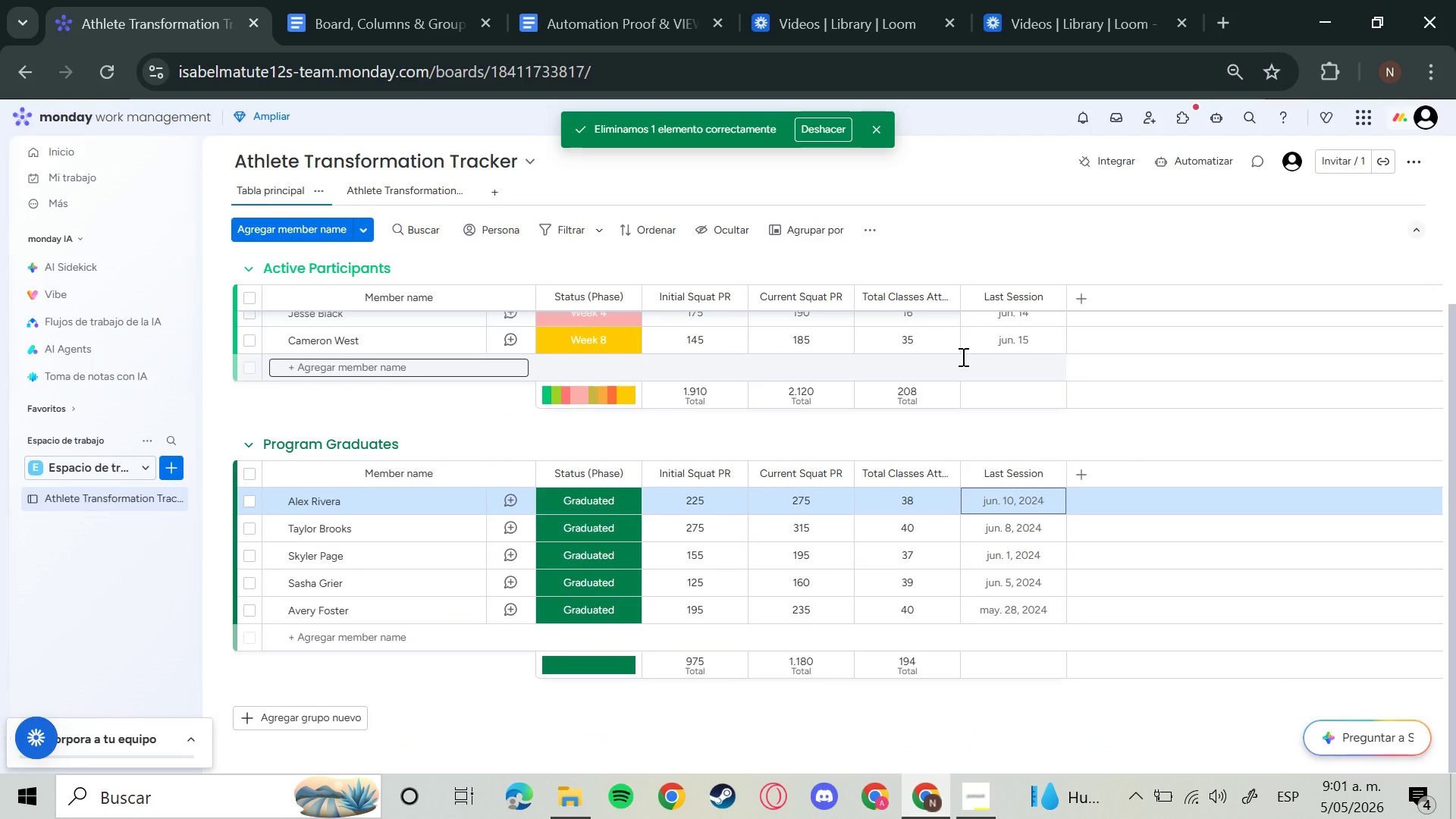 
key(Enter)
 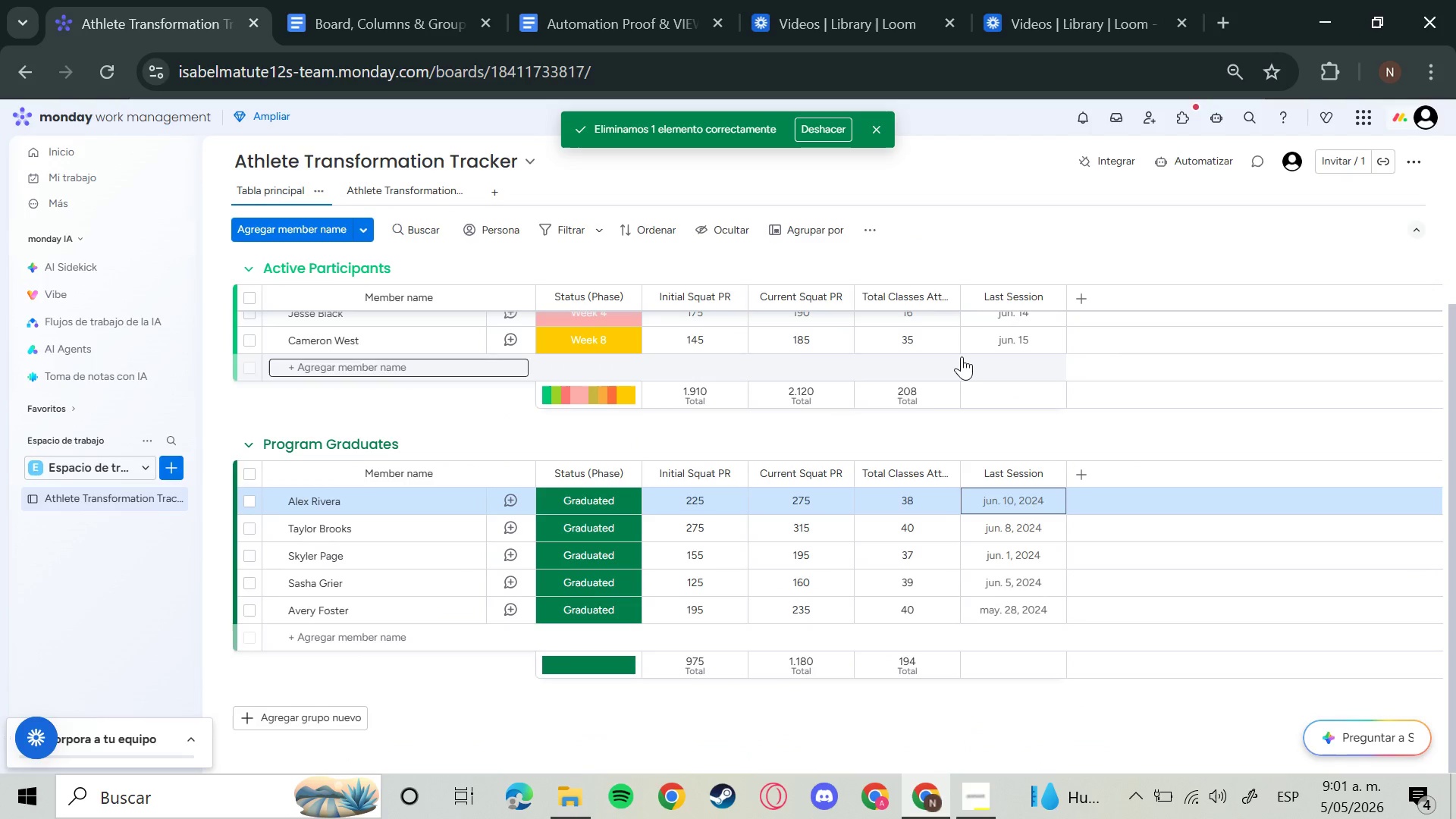 
key(ArrowRight)
 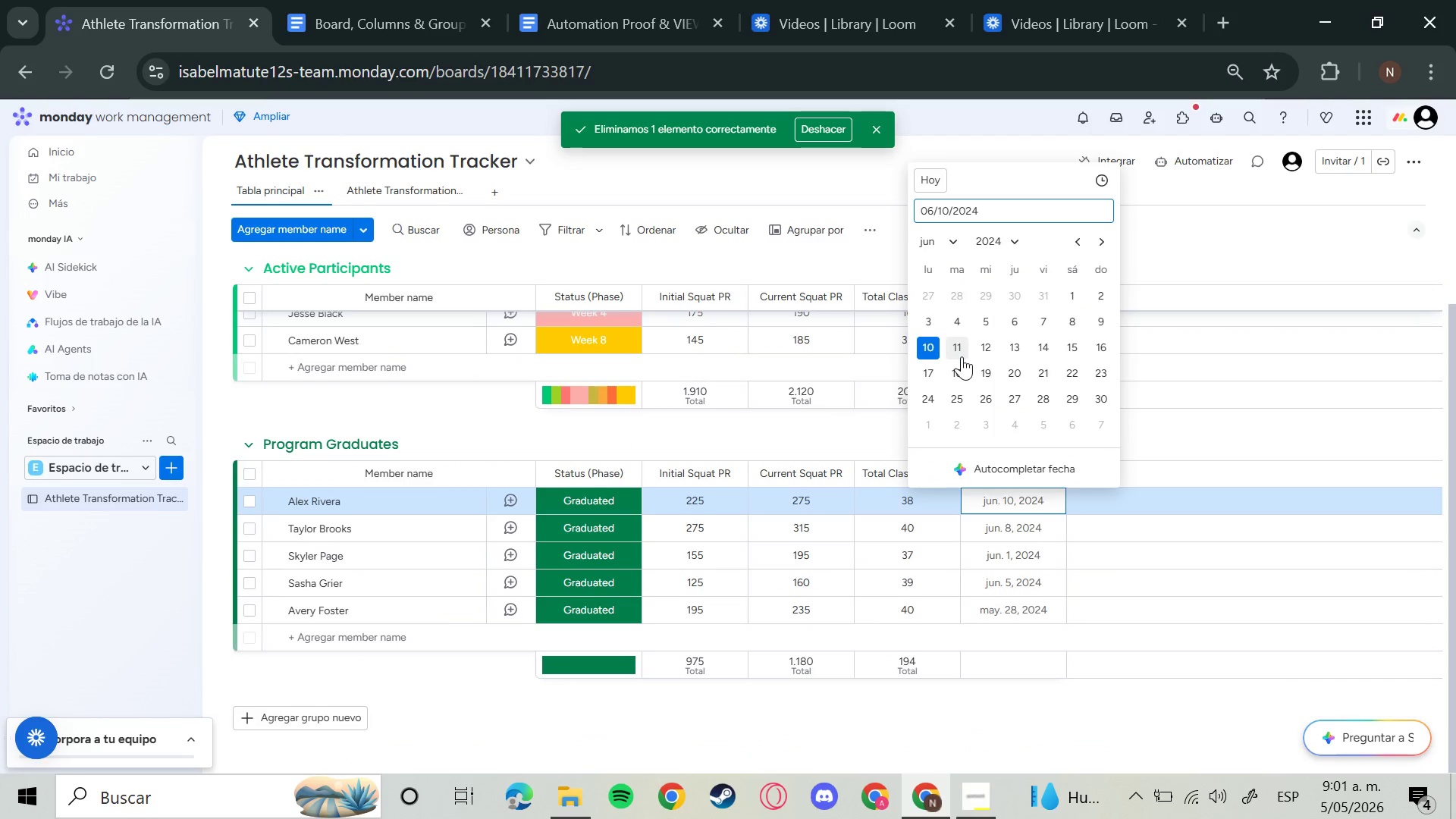 
key(Backspace)
 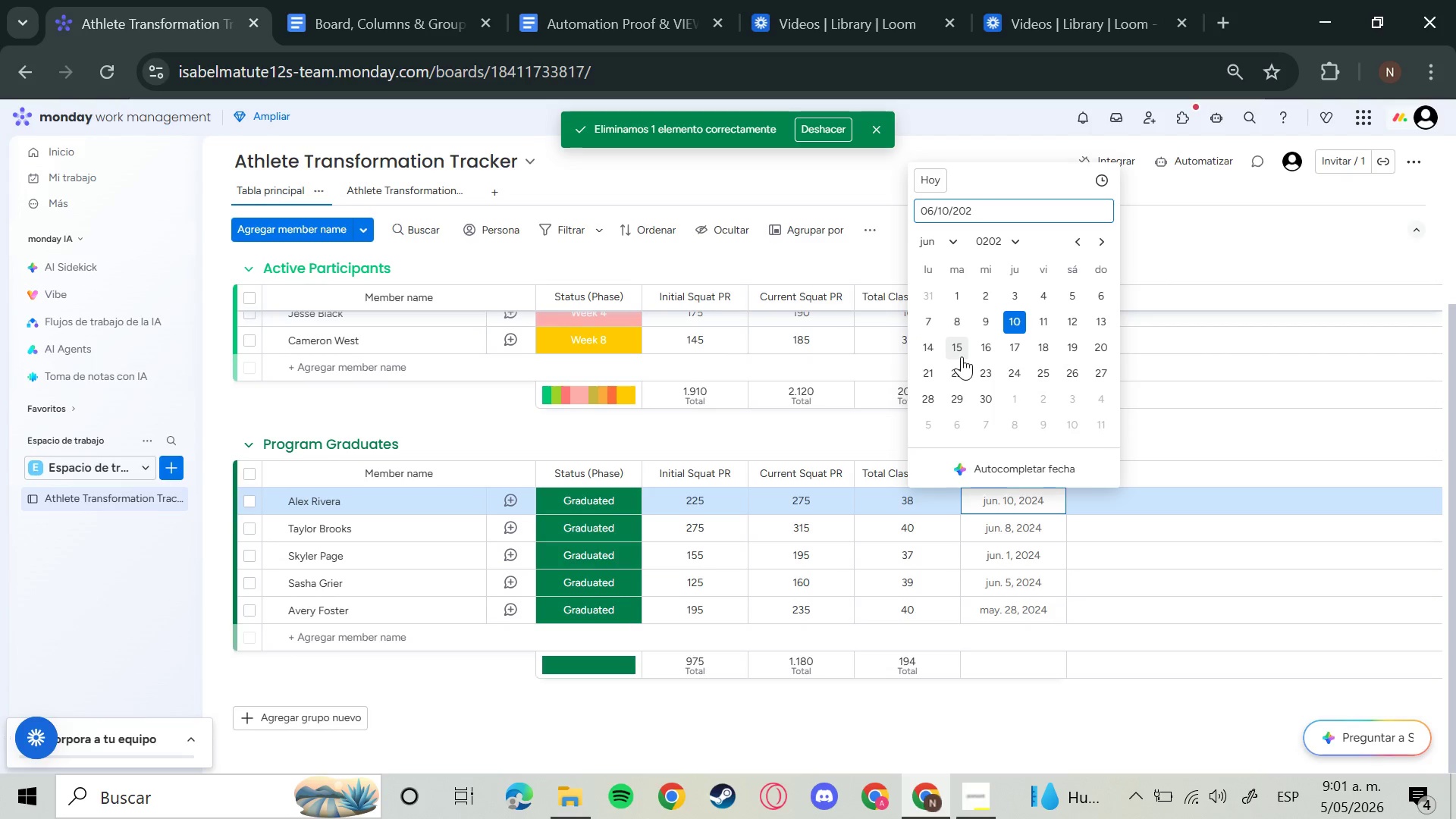 
key(6)
 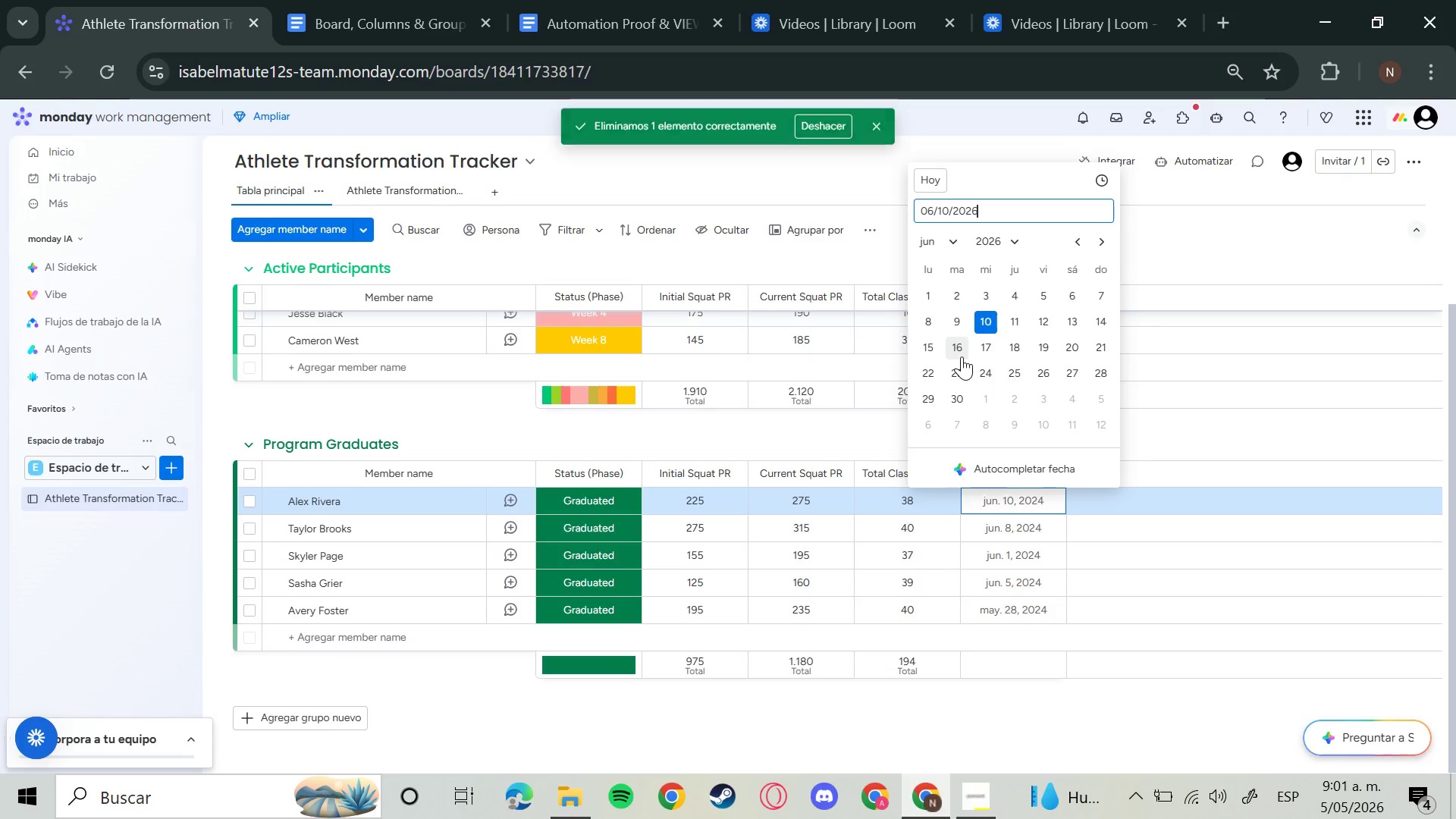 
key(Enter)
 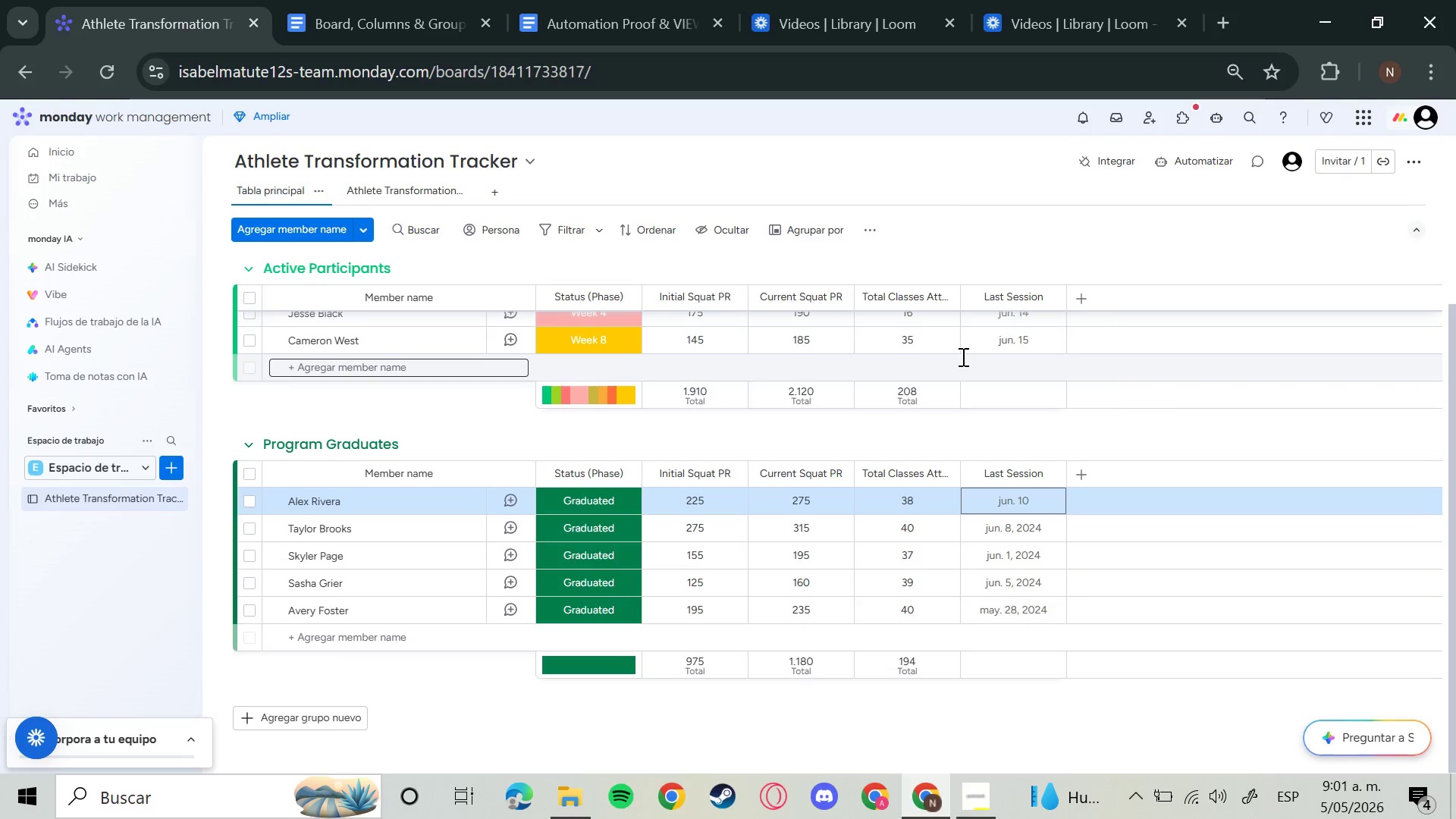 
key(ArrowDown)
 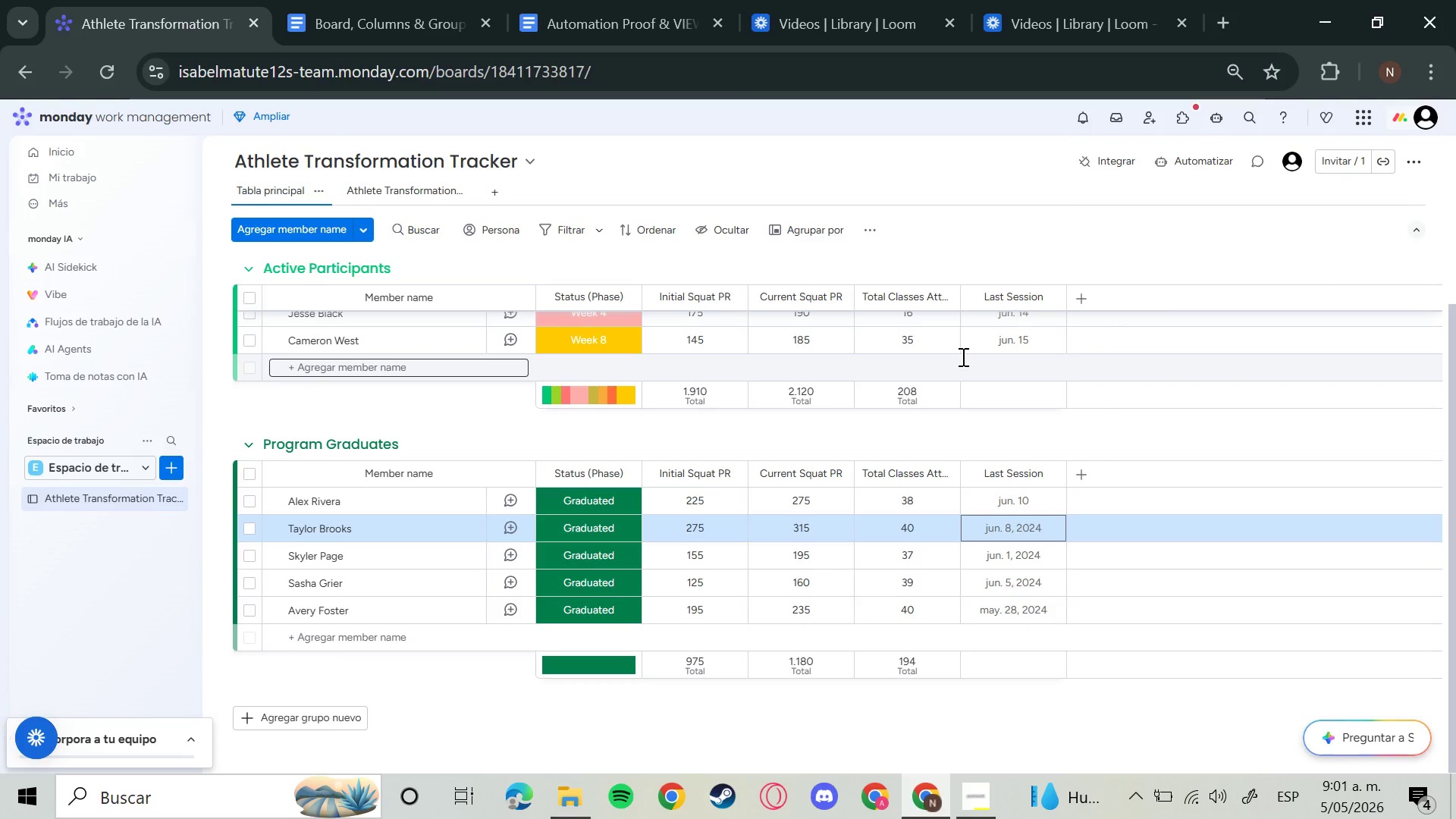 
key(Enter)
 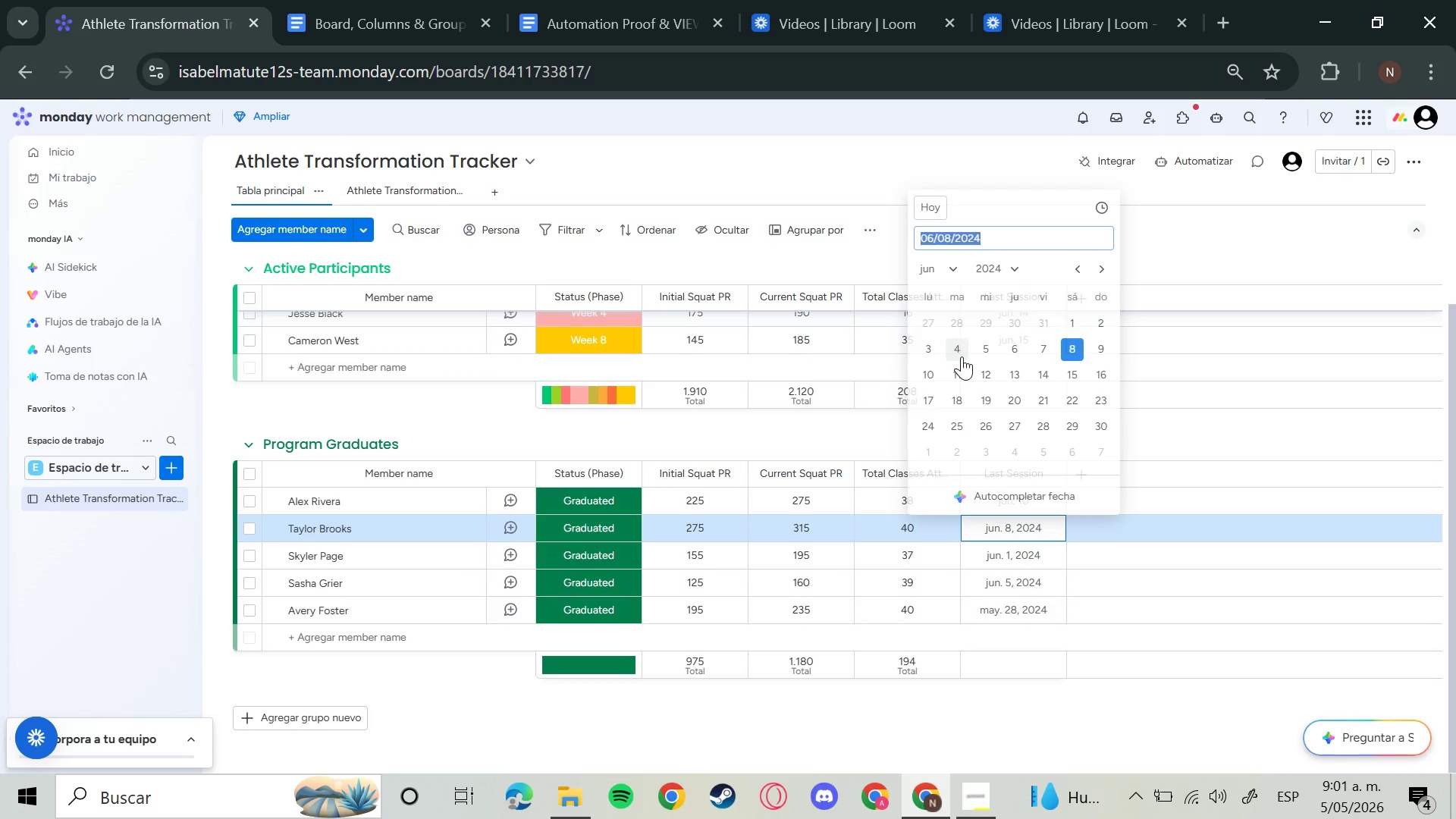 
key(ArrowRight)
 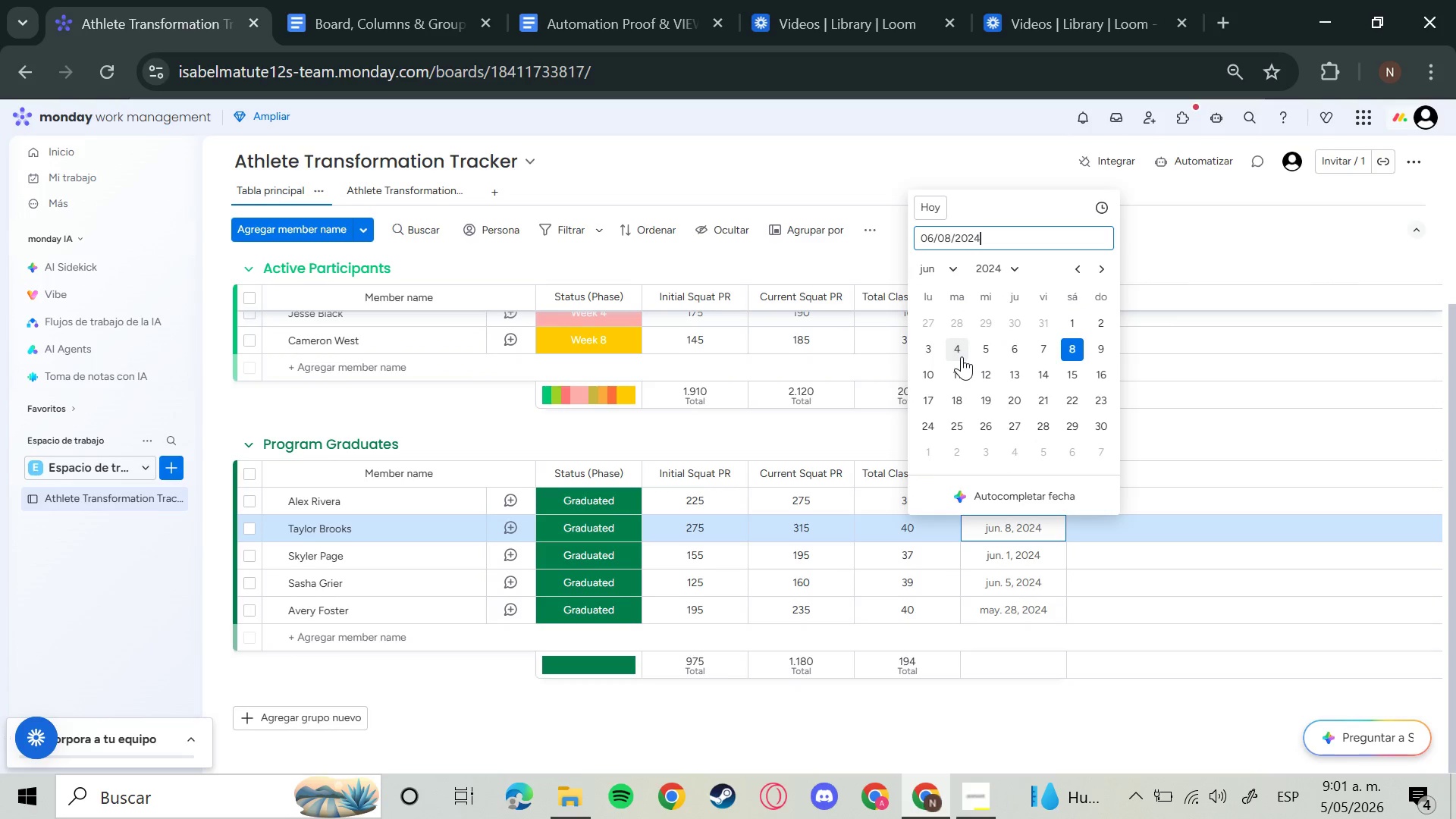 
key(Backspace)
 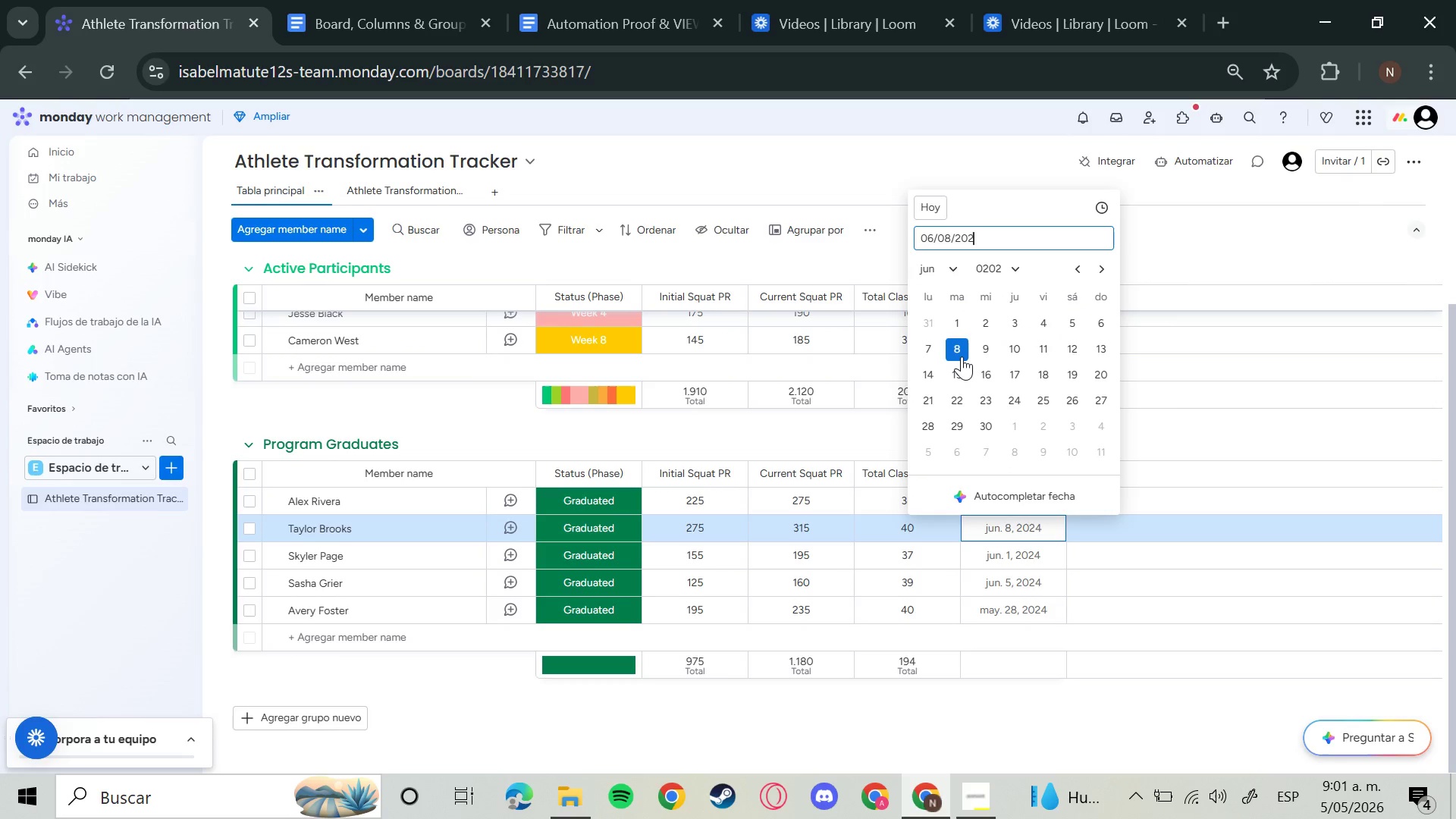 
key(6)
 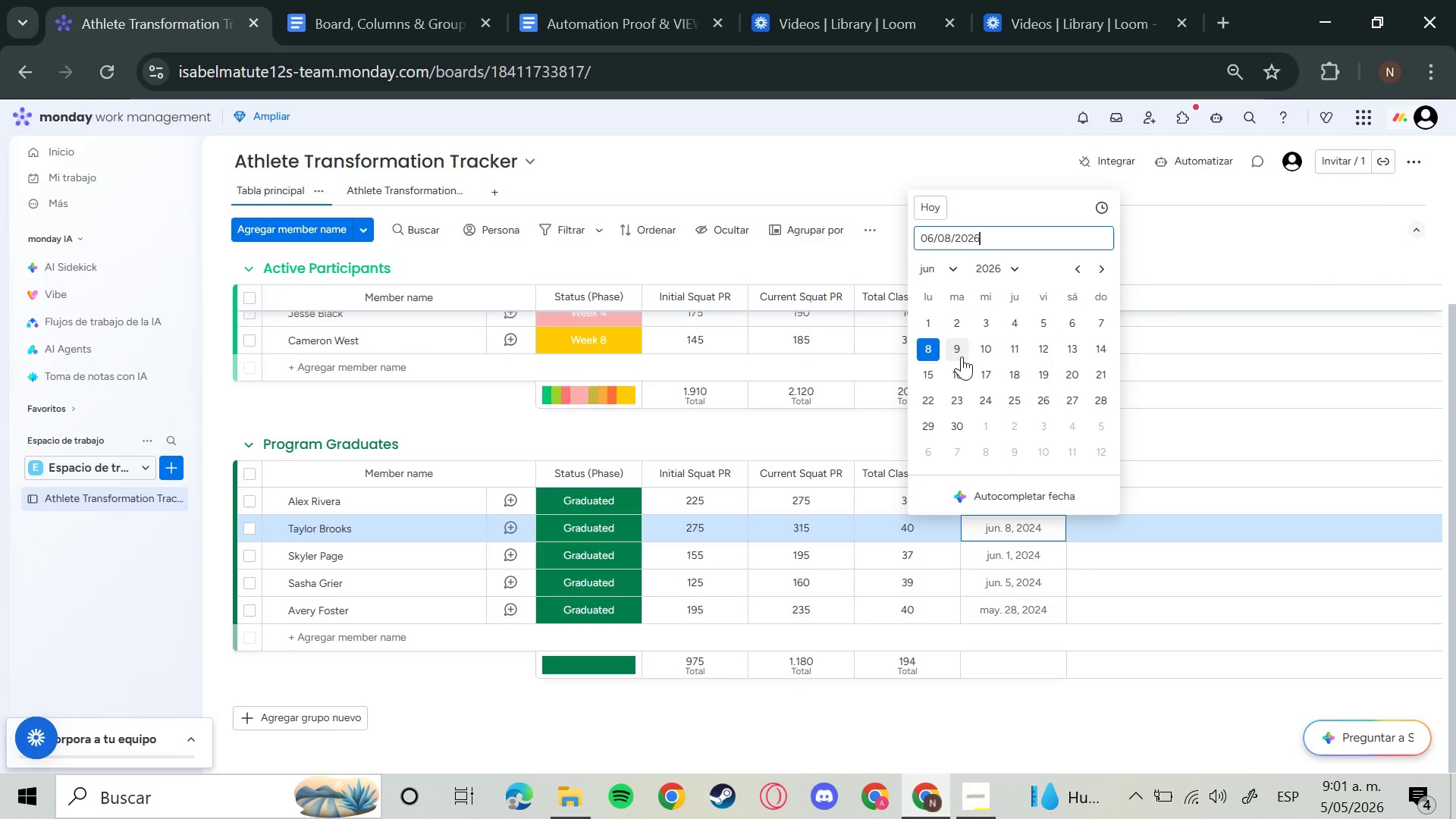 
key(Enter)
 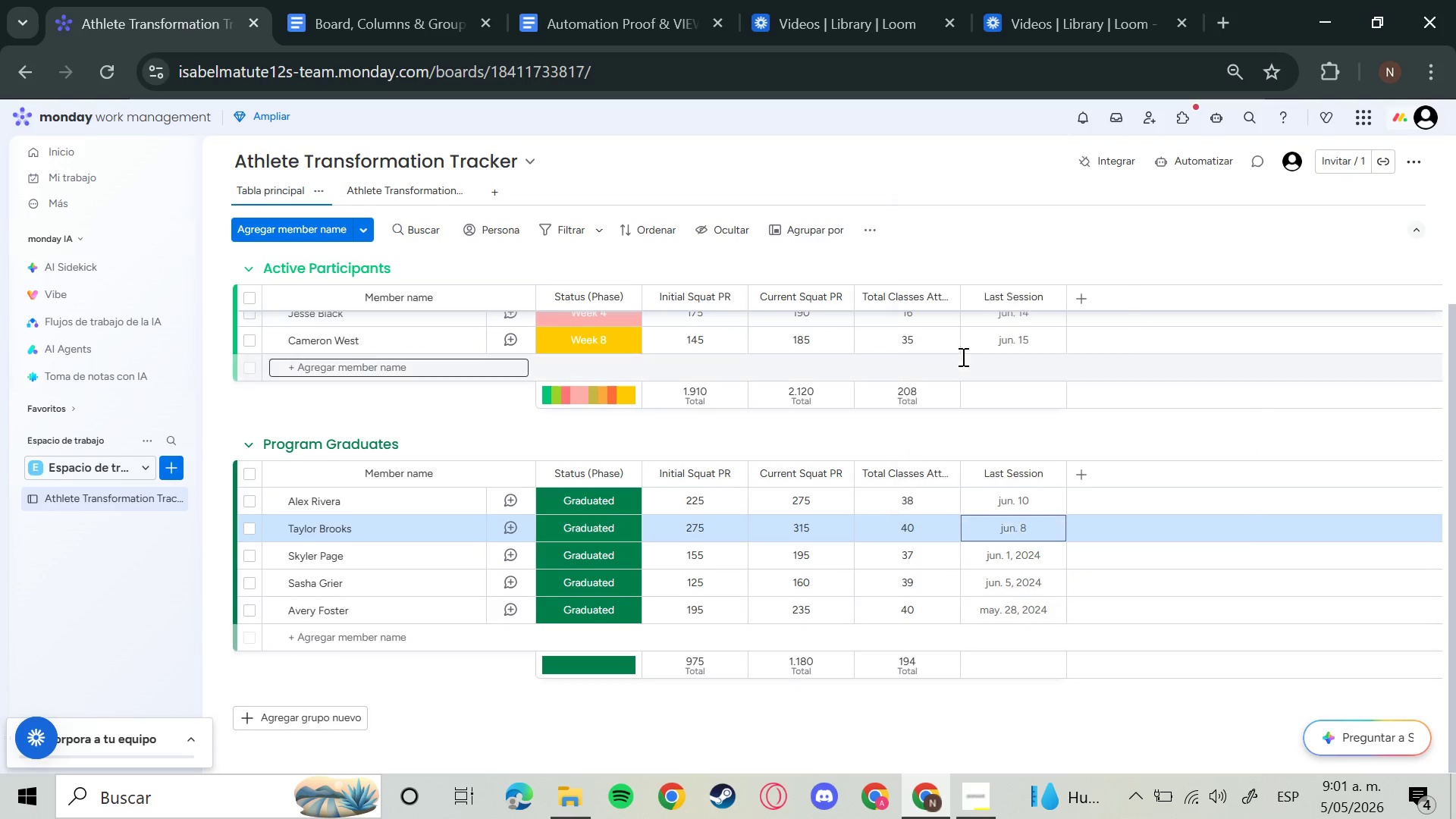 
key(ArrowDown)
 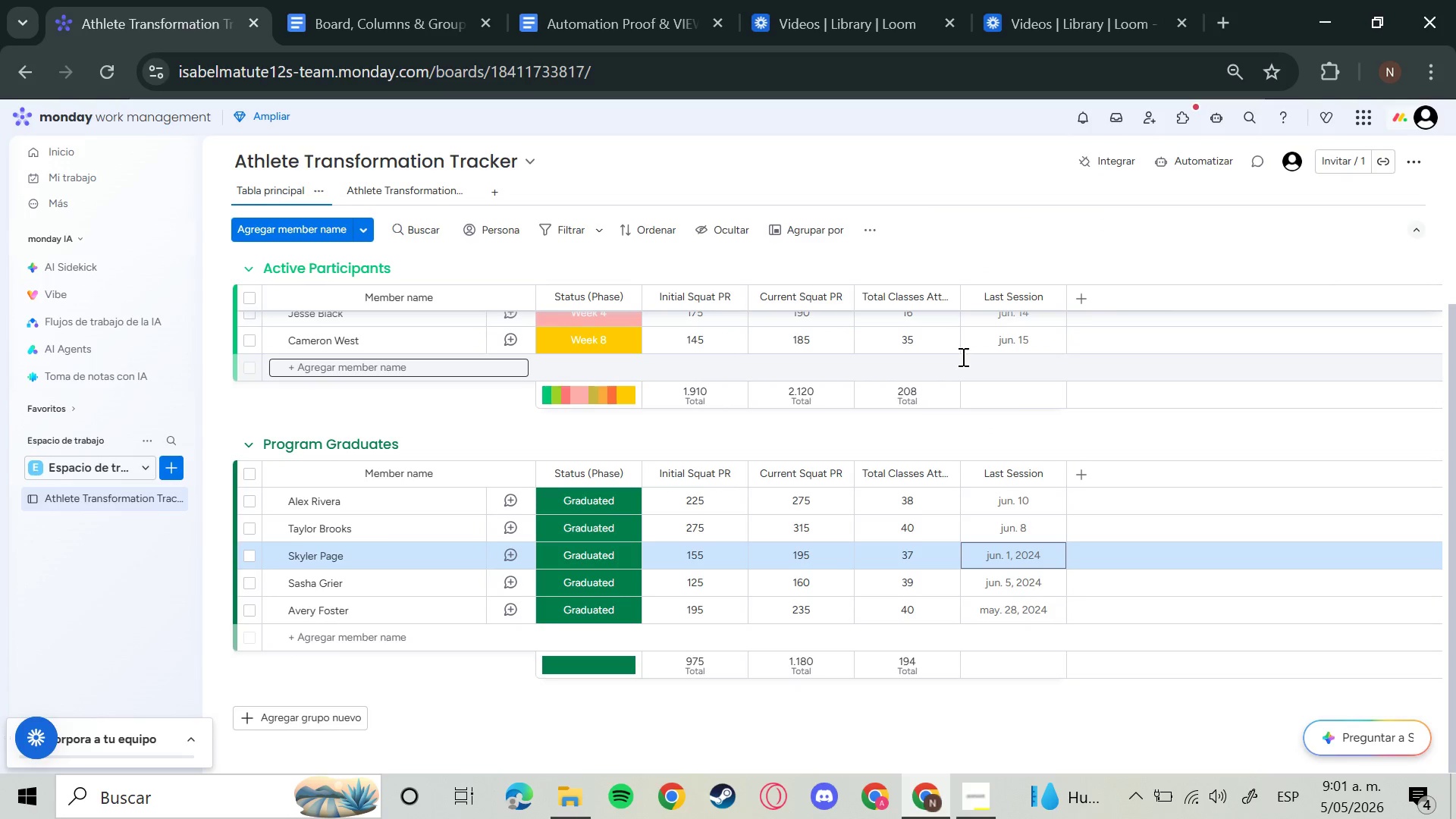 
key(Enter)
 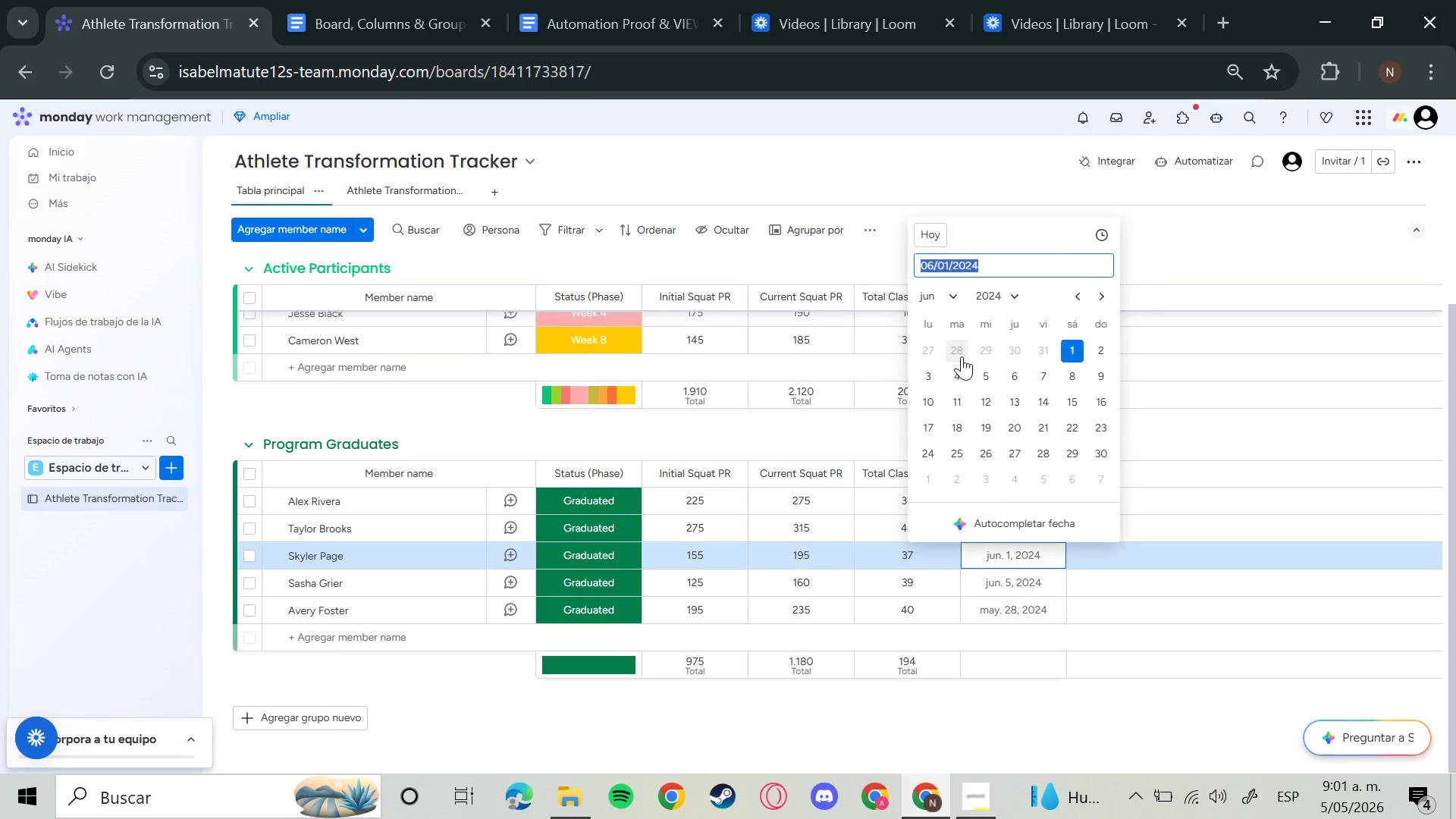 
key(ArrowRight)
 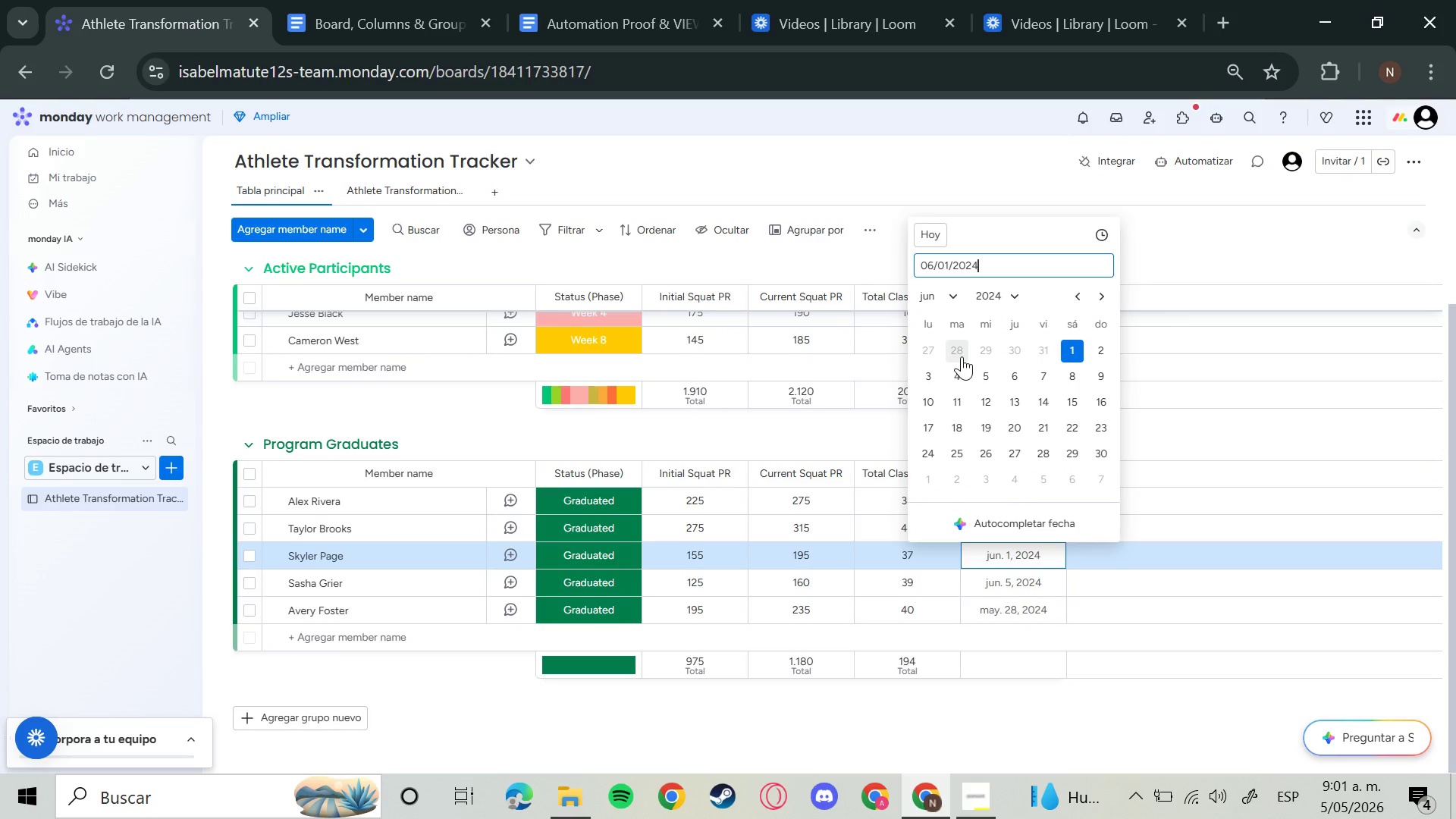 
key(Backspace)
 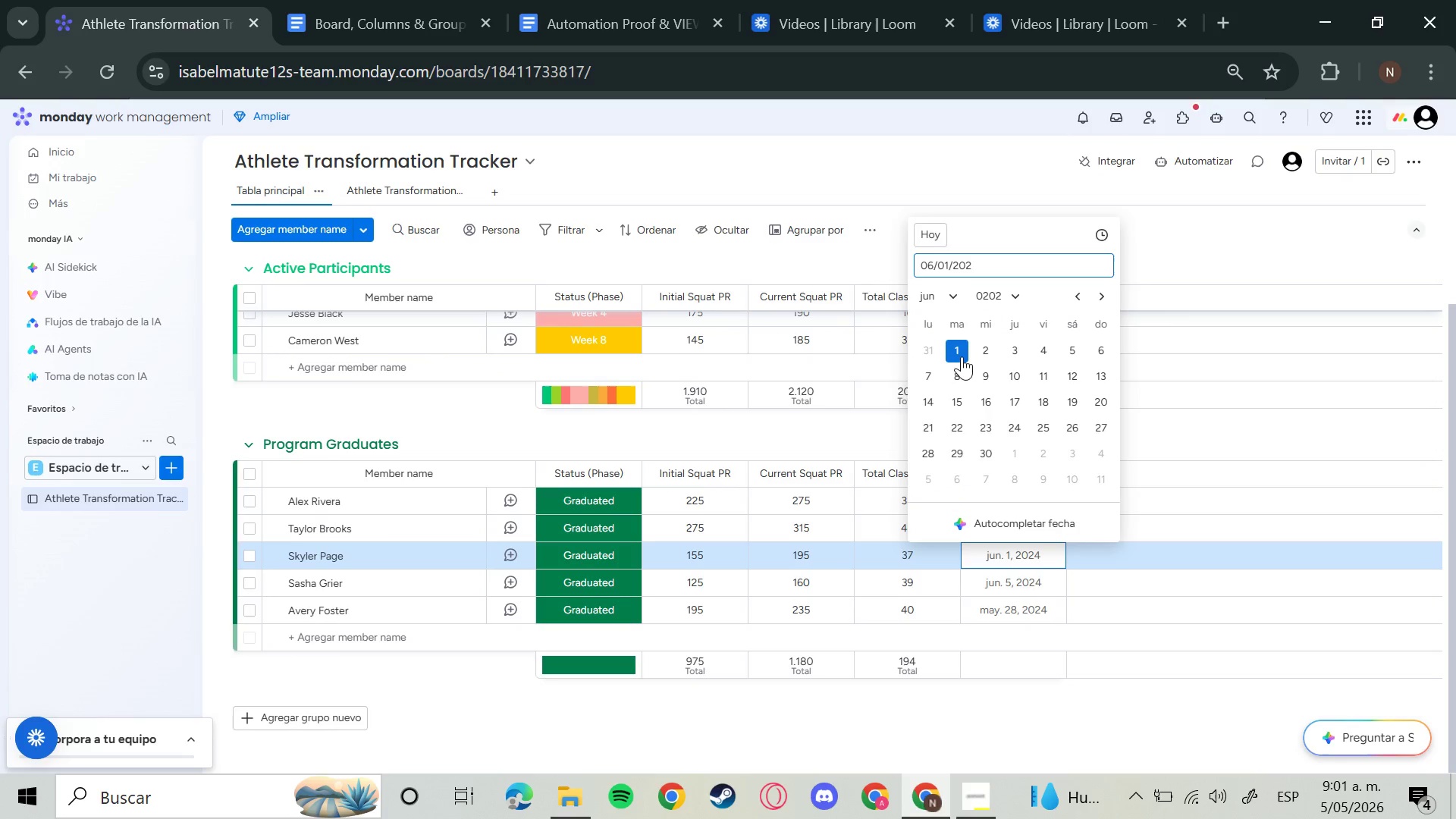 
key(6)
 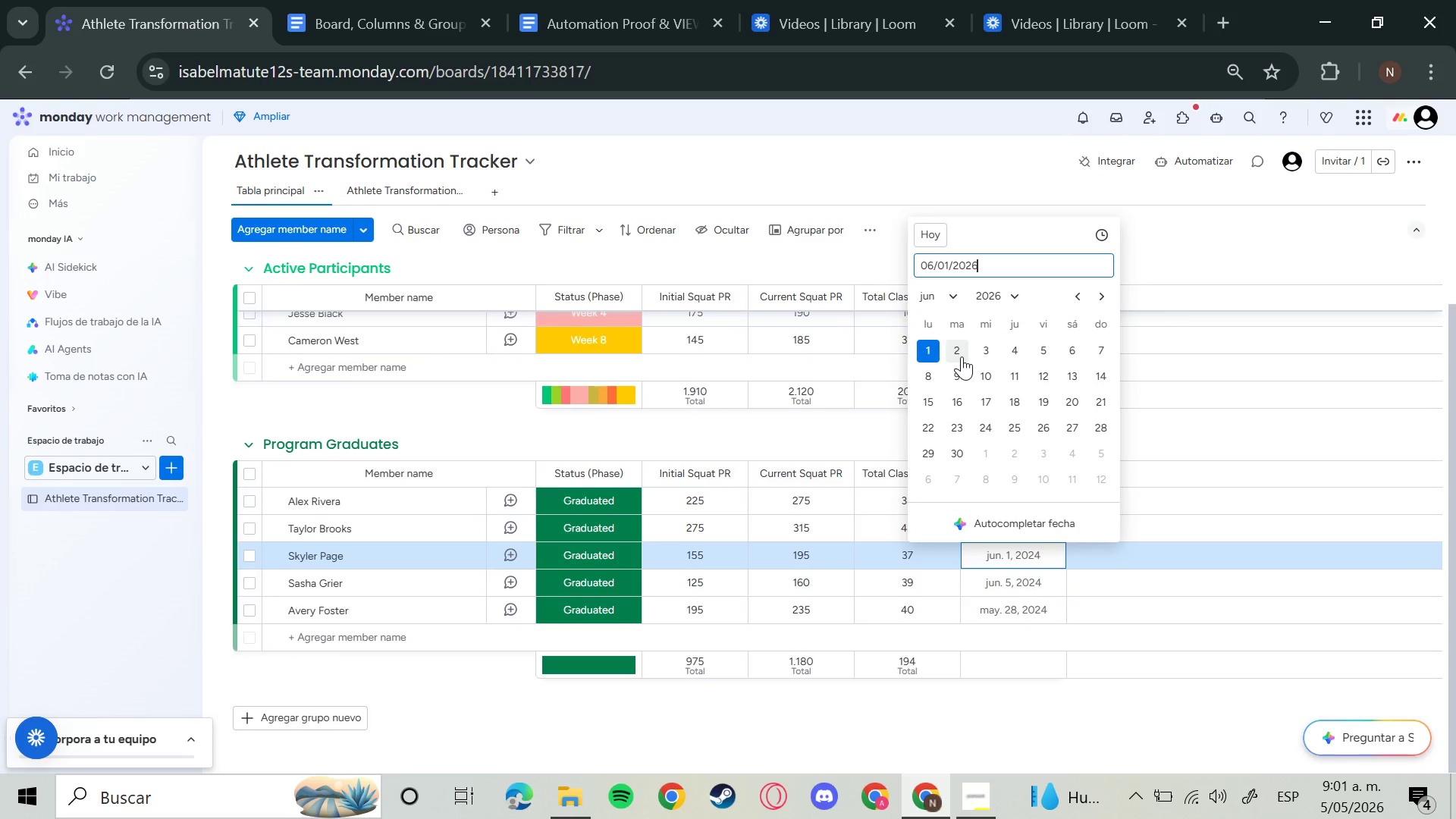 
key(Enter)
 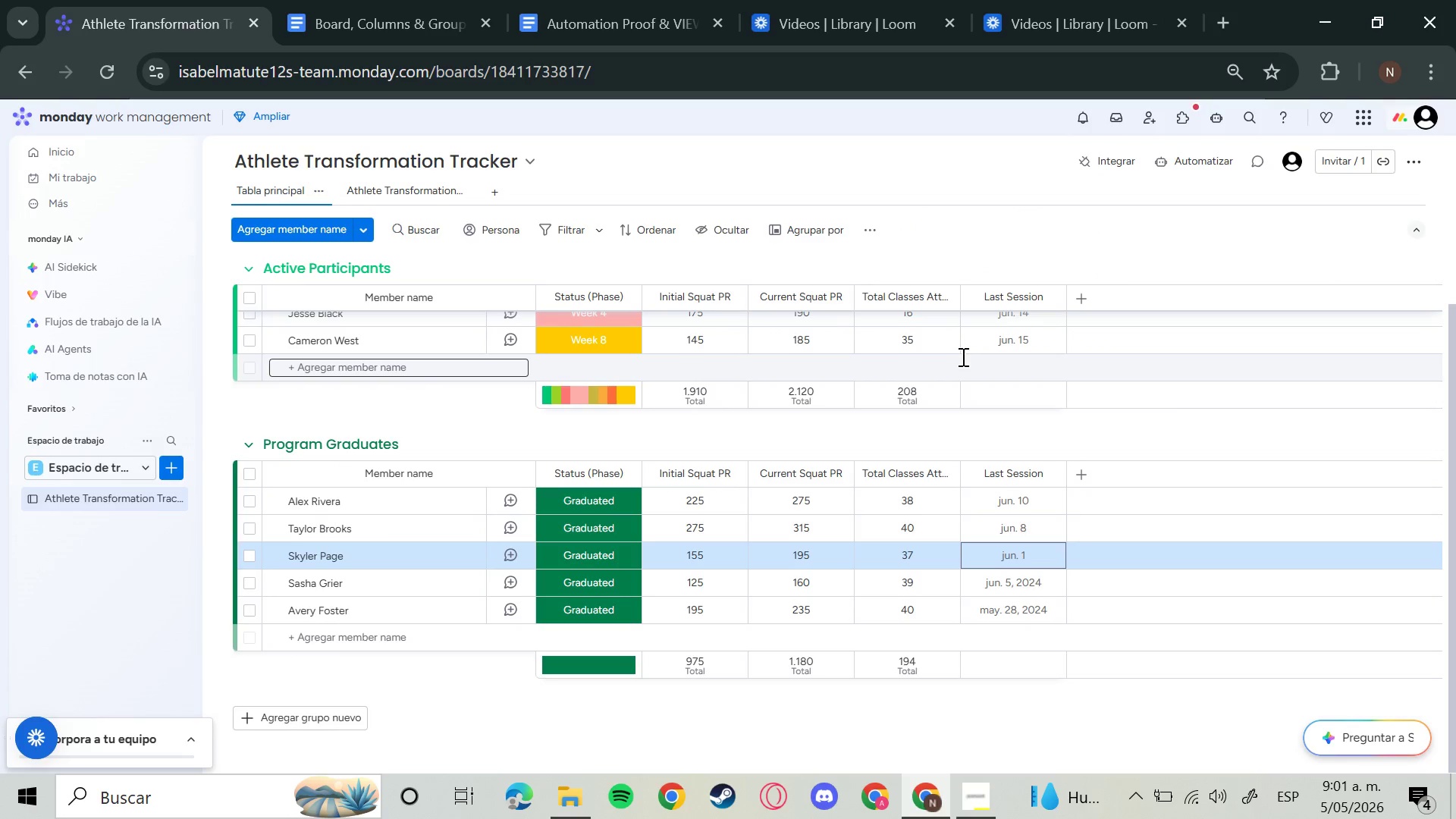 
key(ArrowDown)
 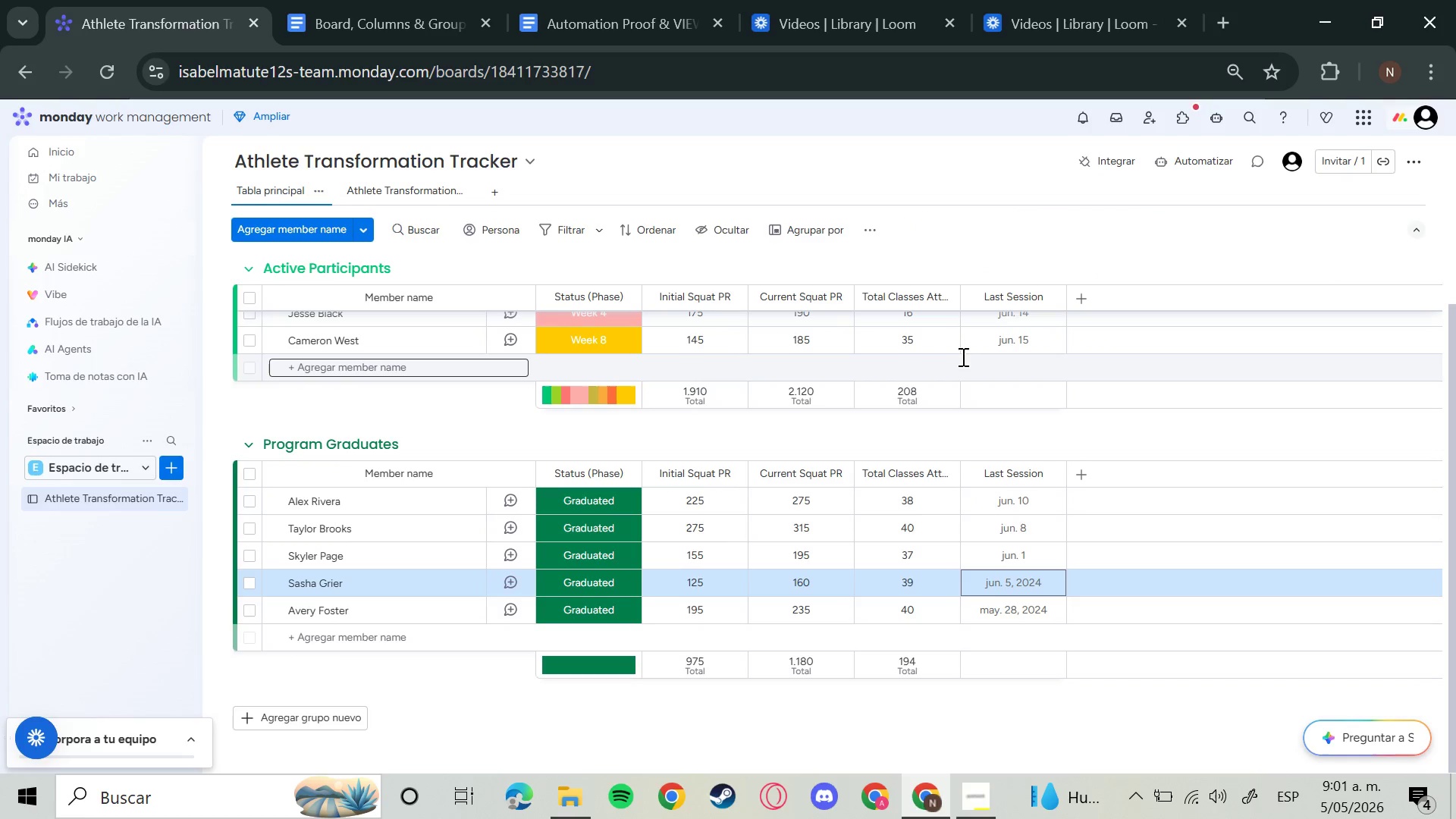 
key(Enter)
 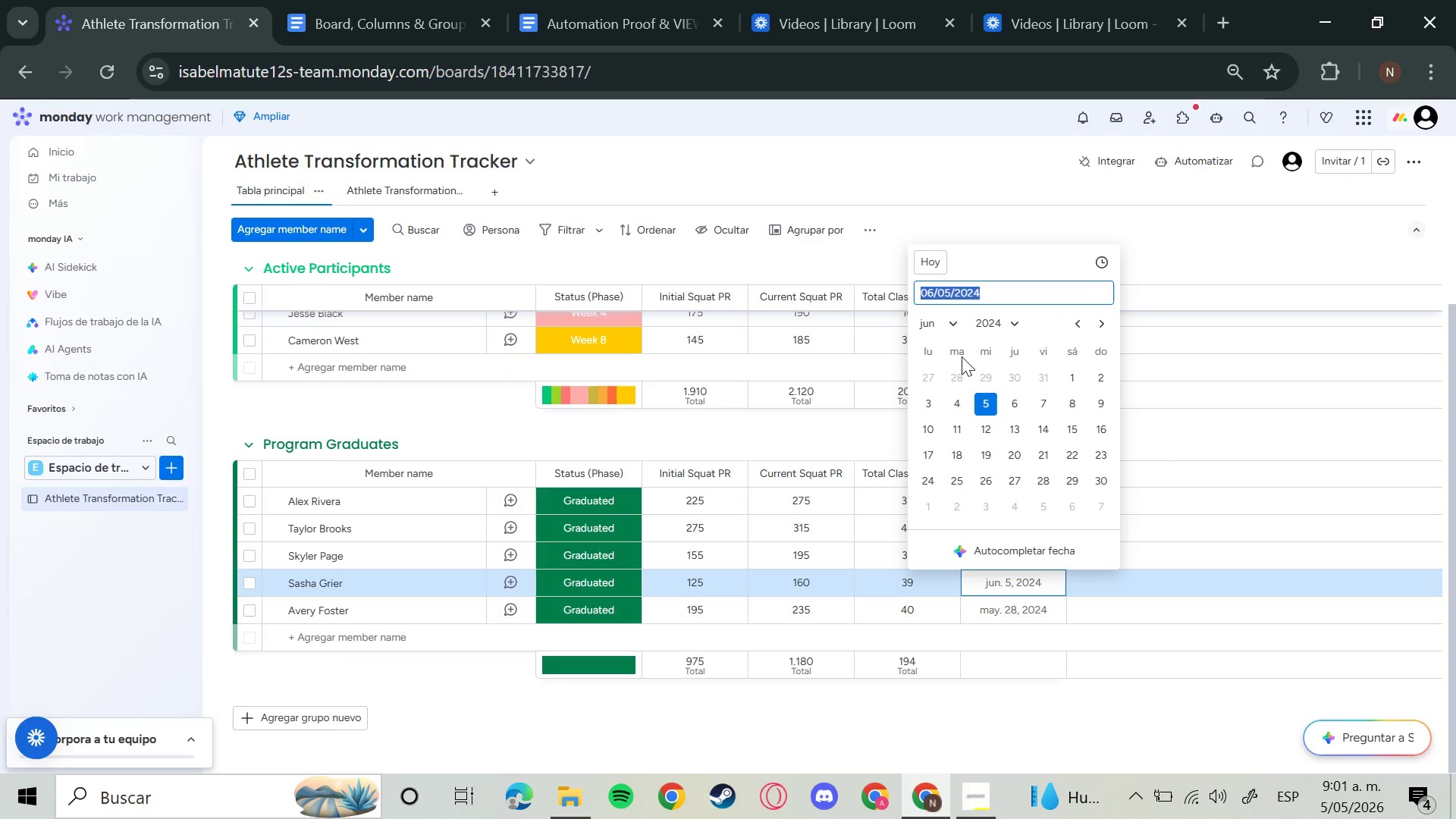 
key(ArrowRight)
 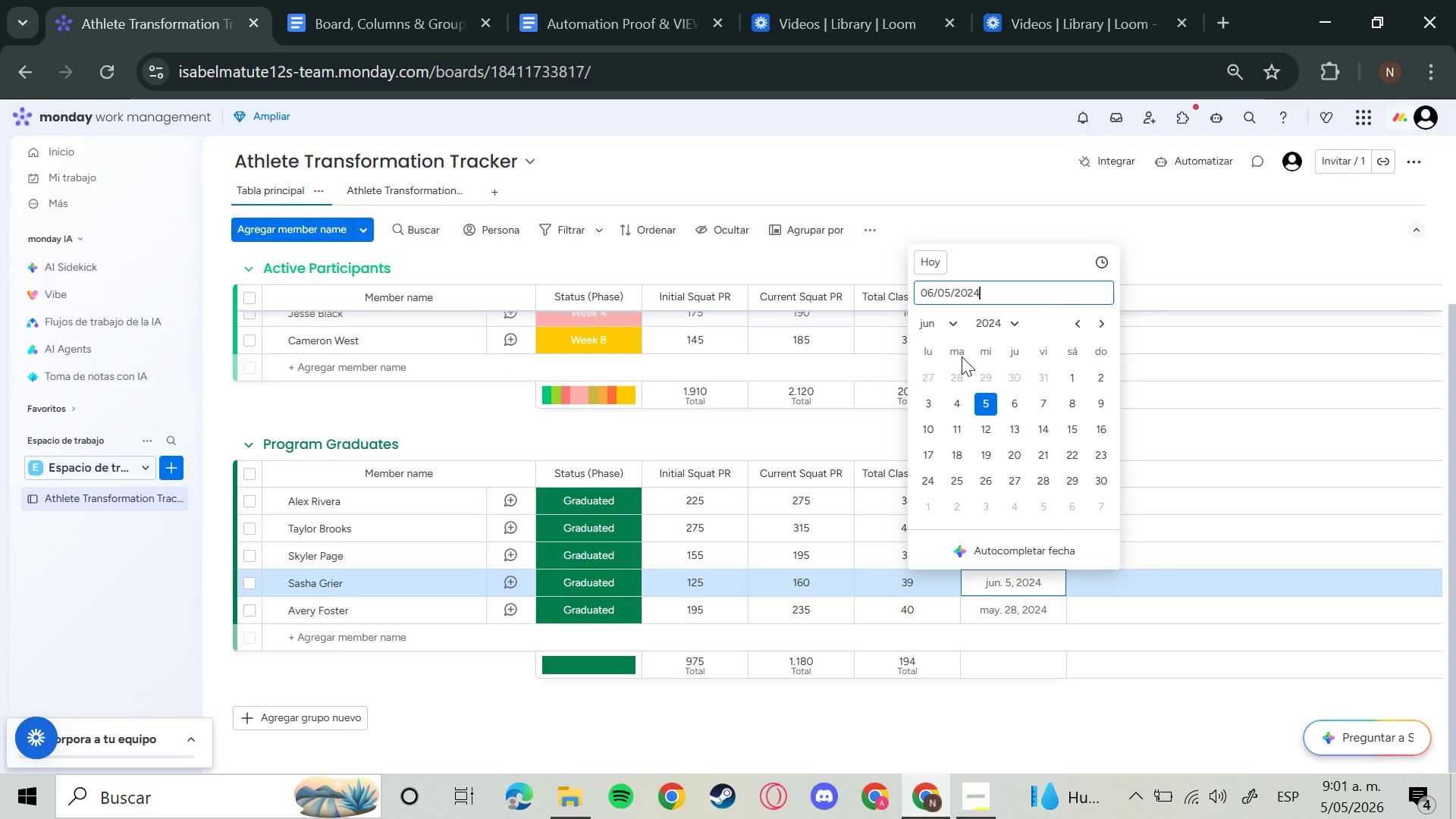 
key(Backspace)
 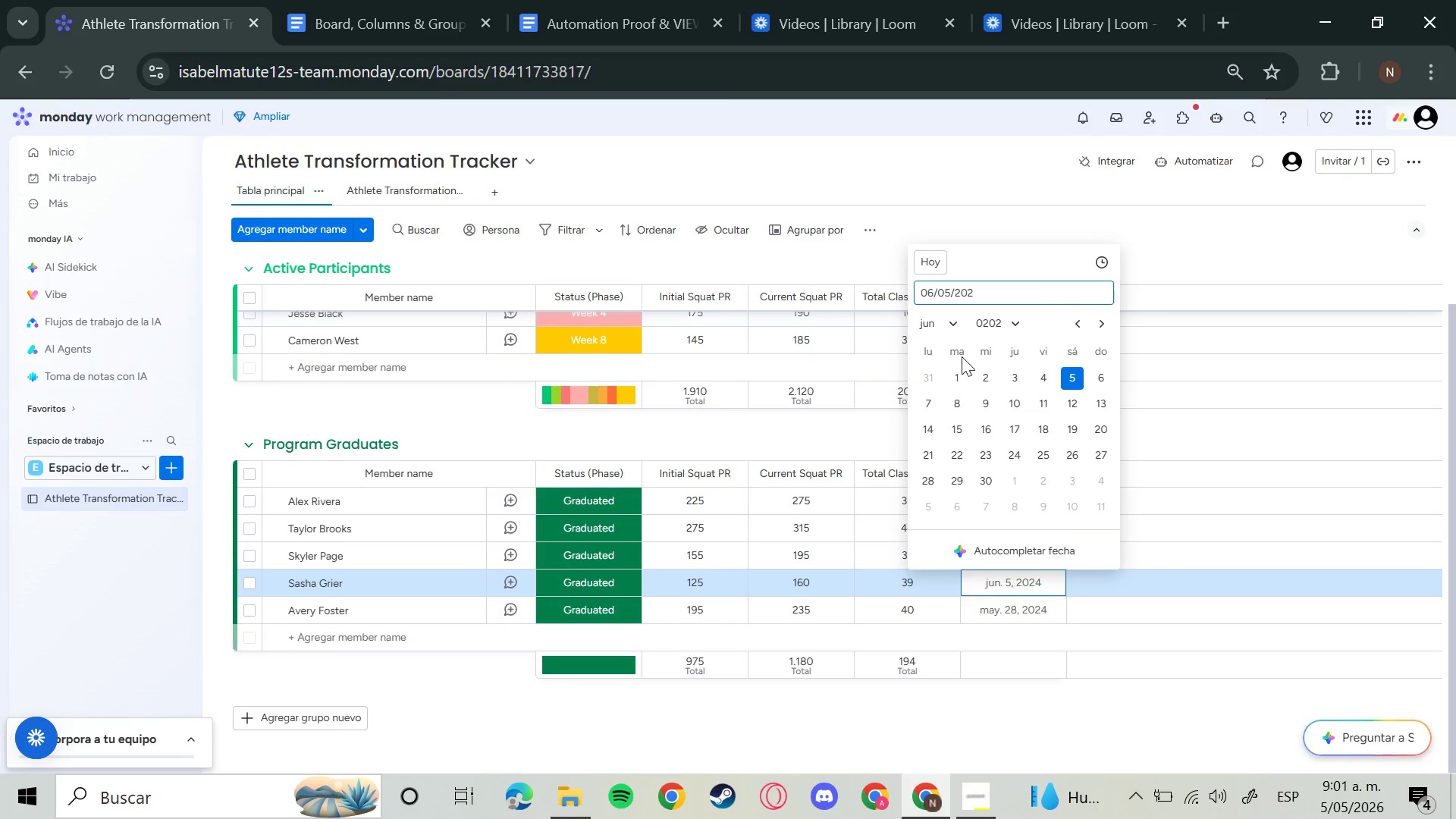 
key(6)
 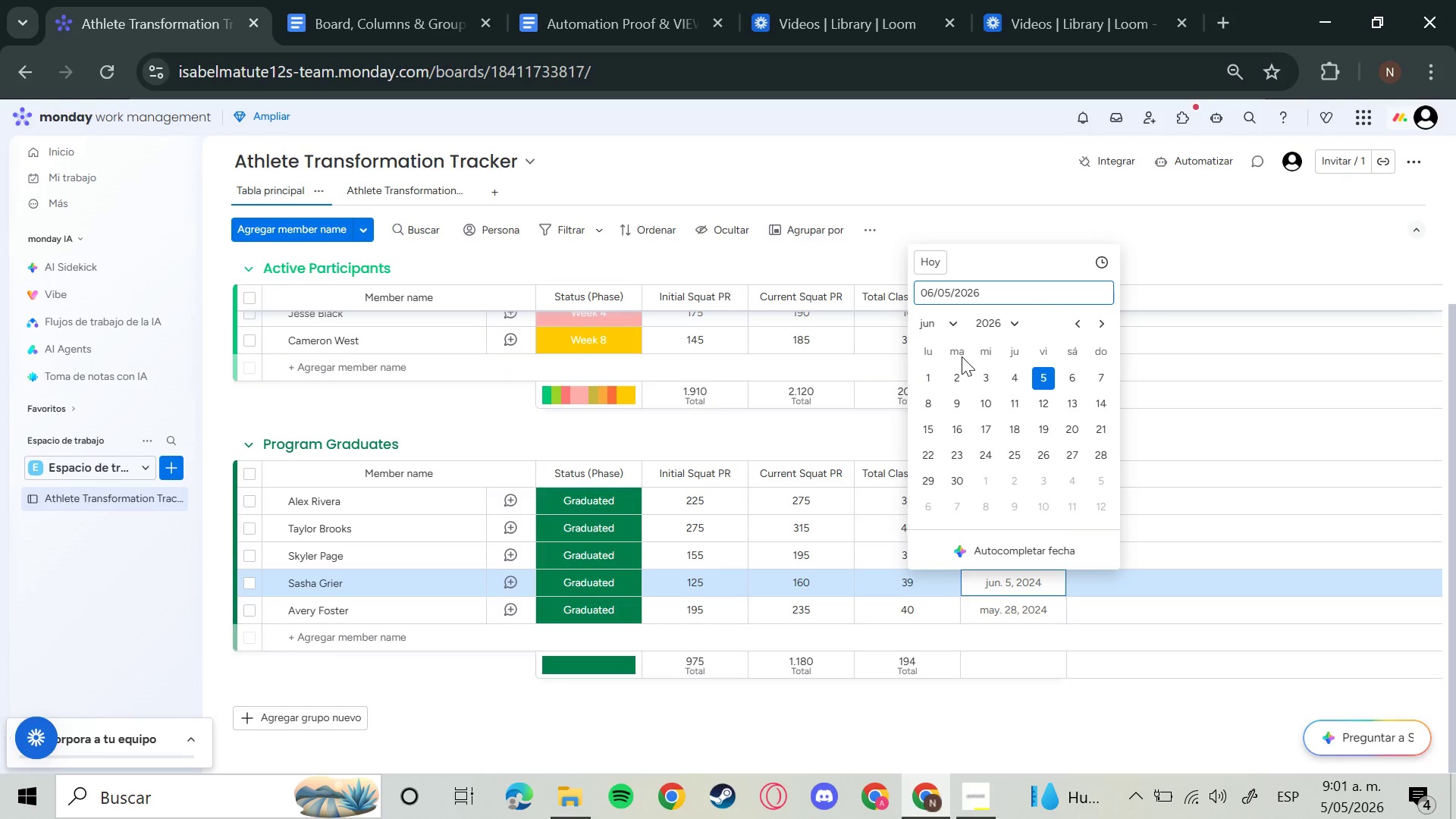 
key(Enter)
 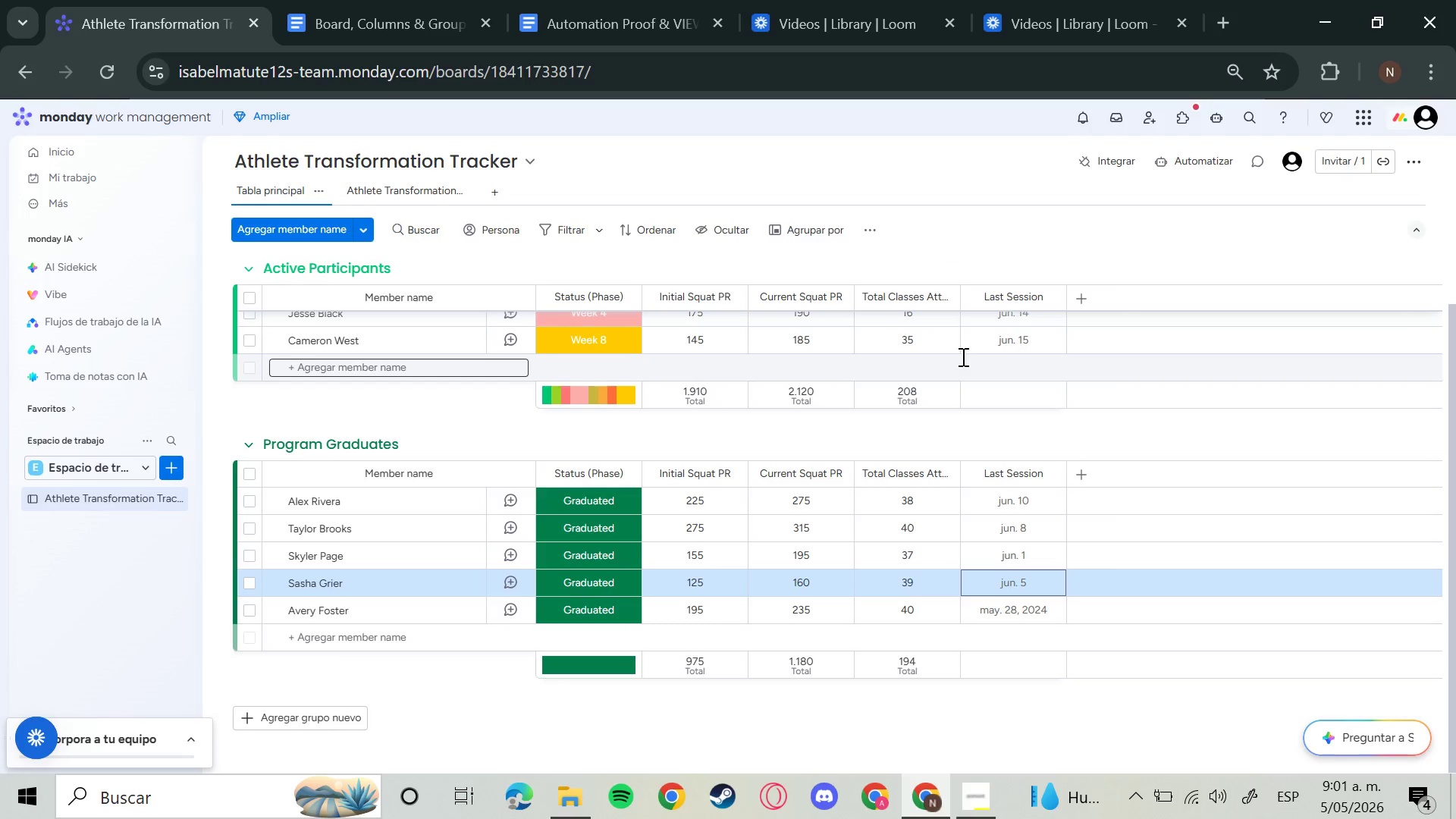 
key(ArrowDown)
 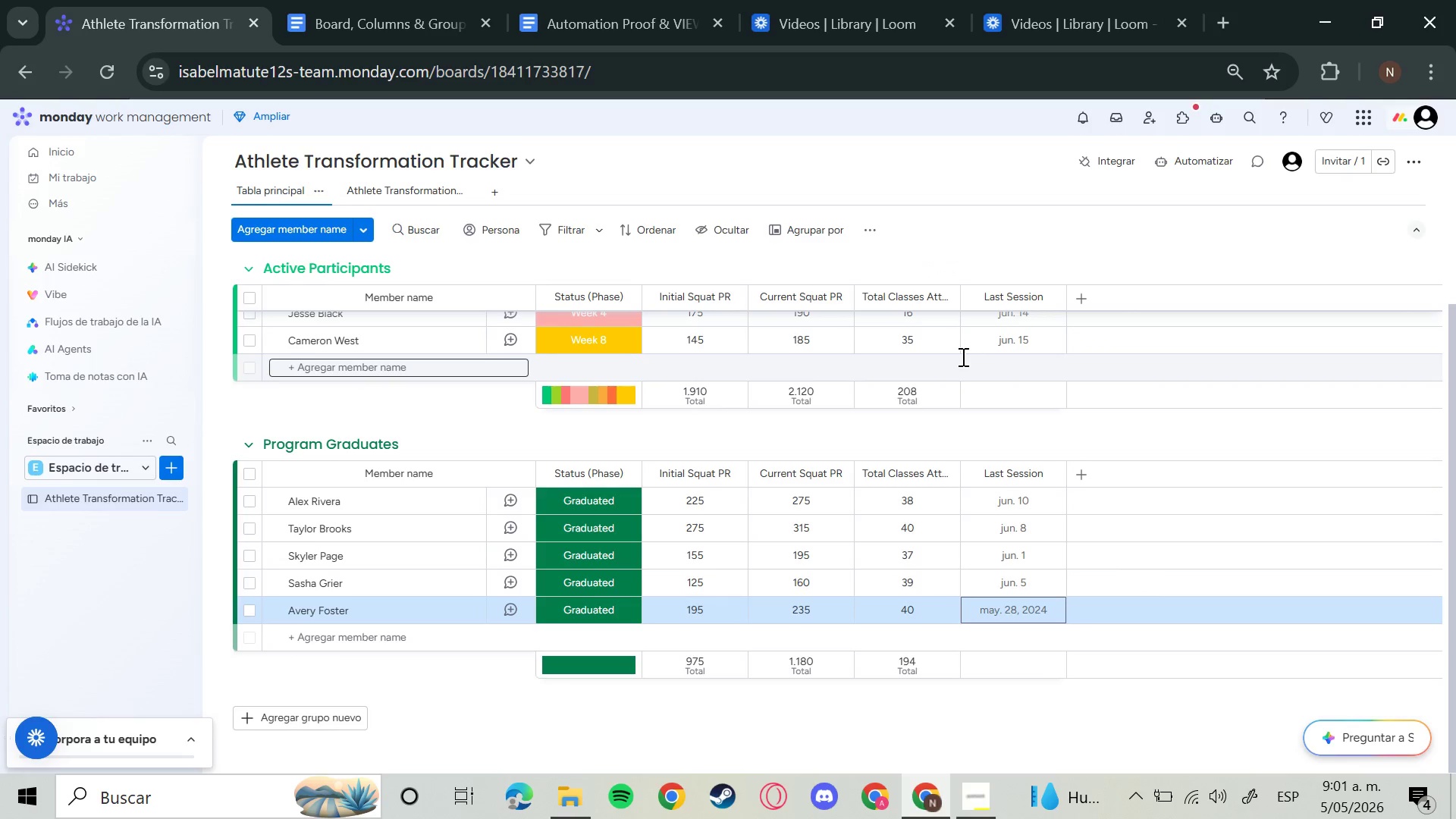 
key(Enter)
 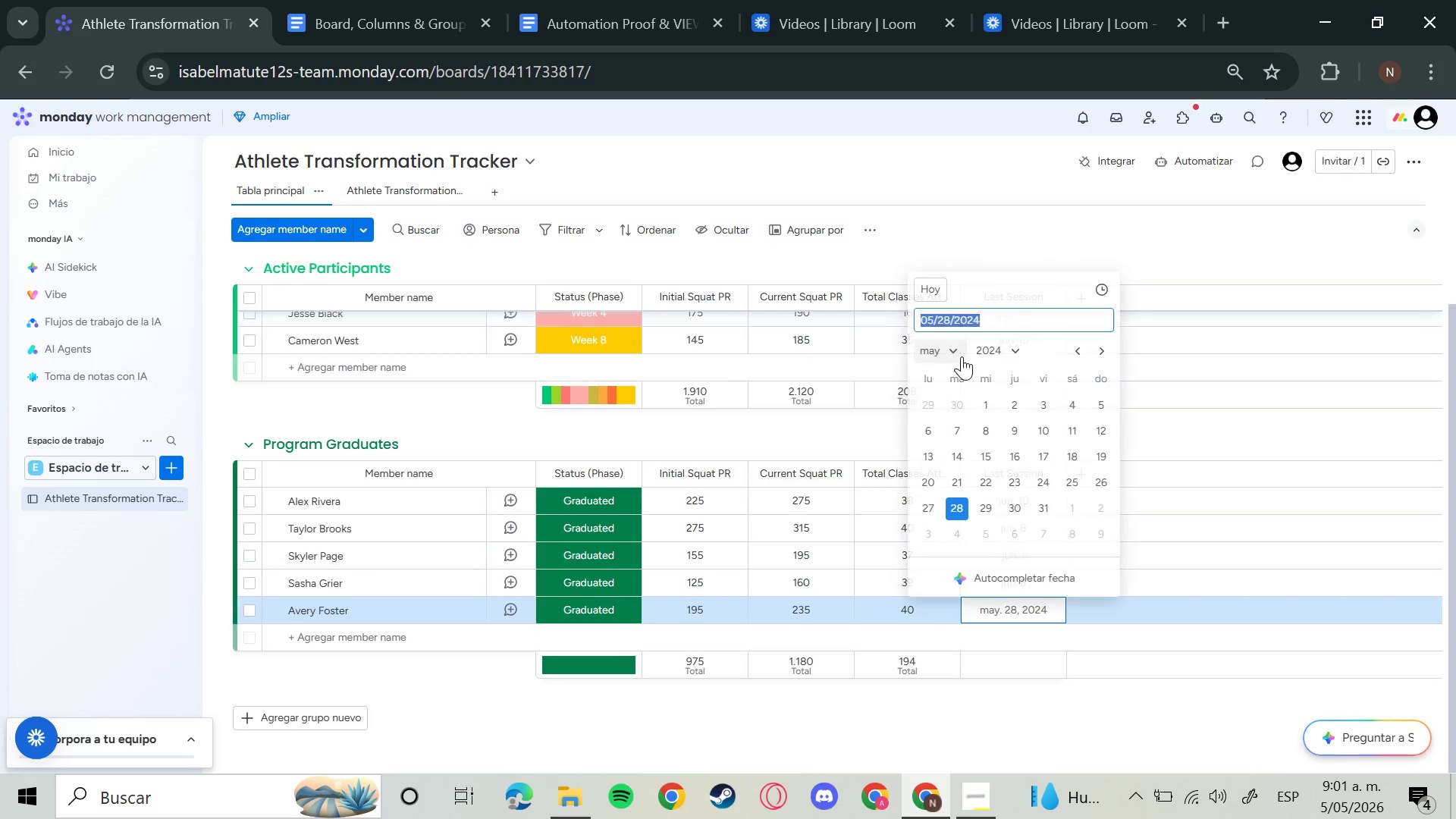 
key(ArrowRight)
 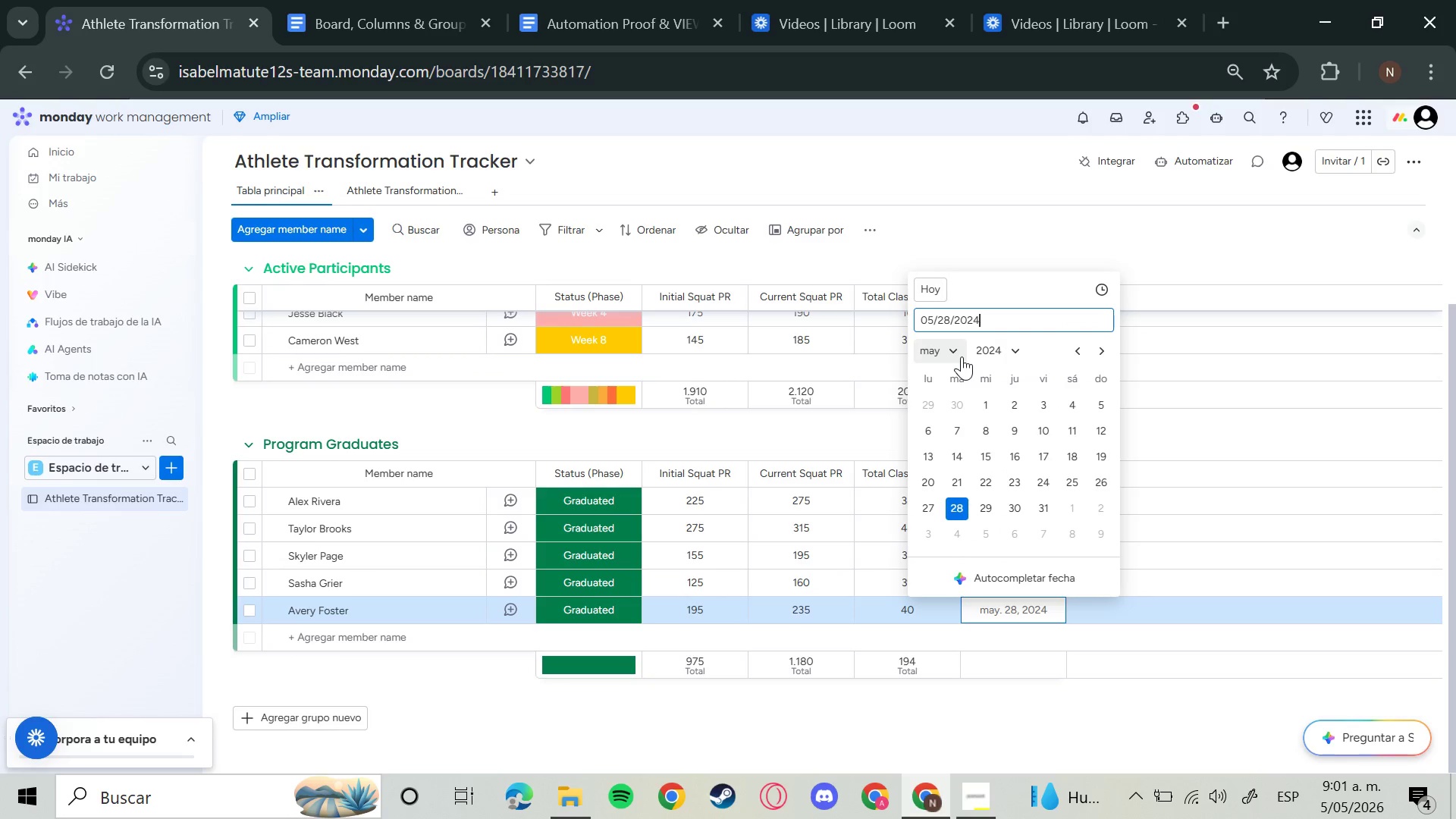 
key(Backspace)
 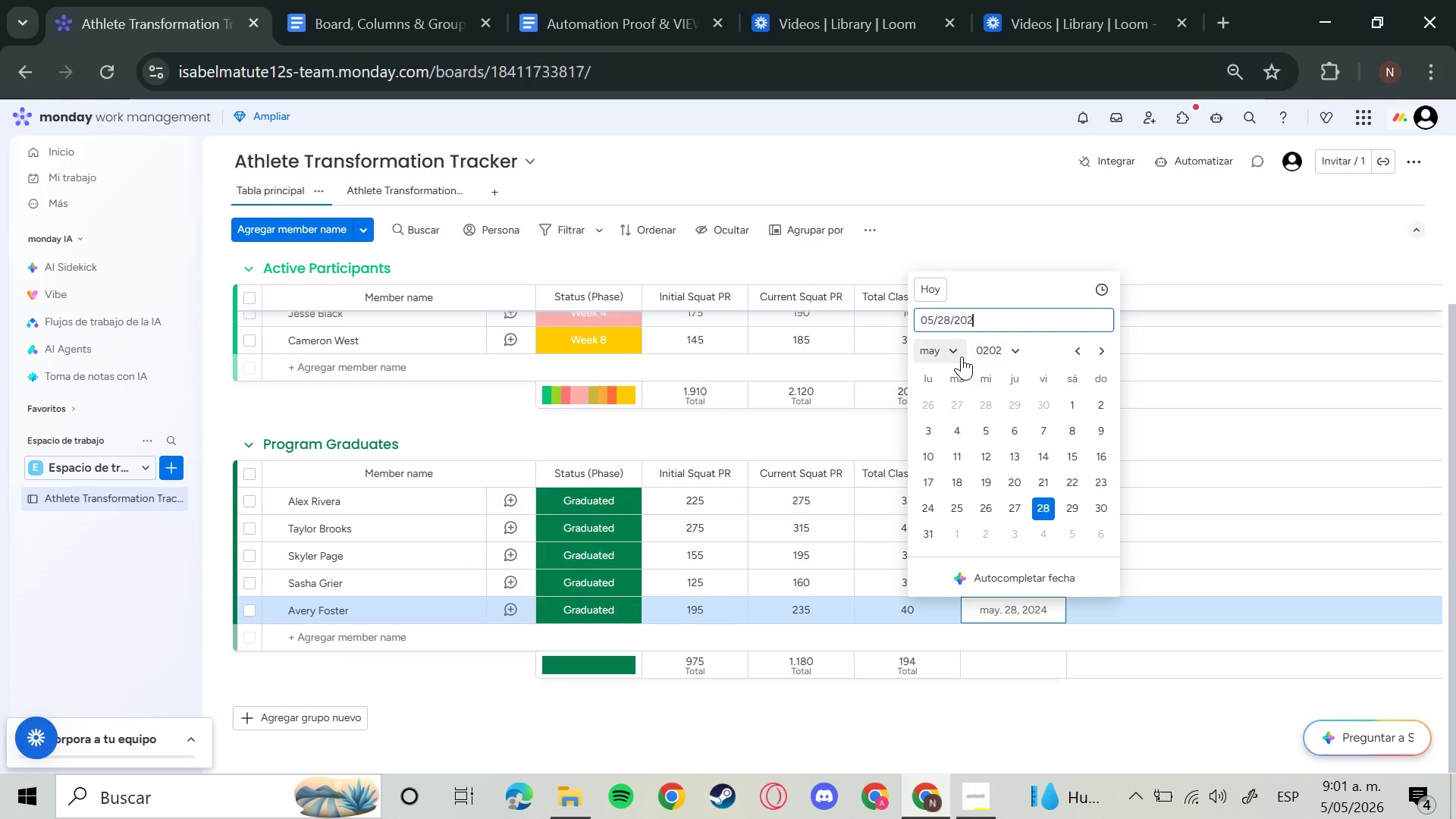 
key(6)
 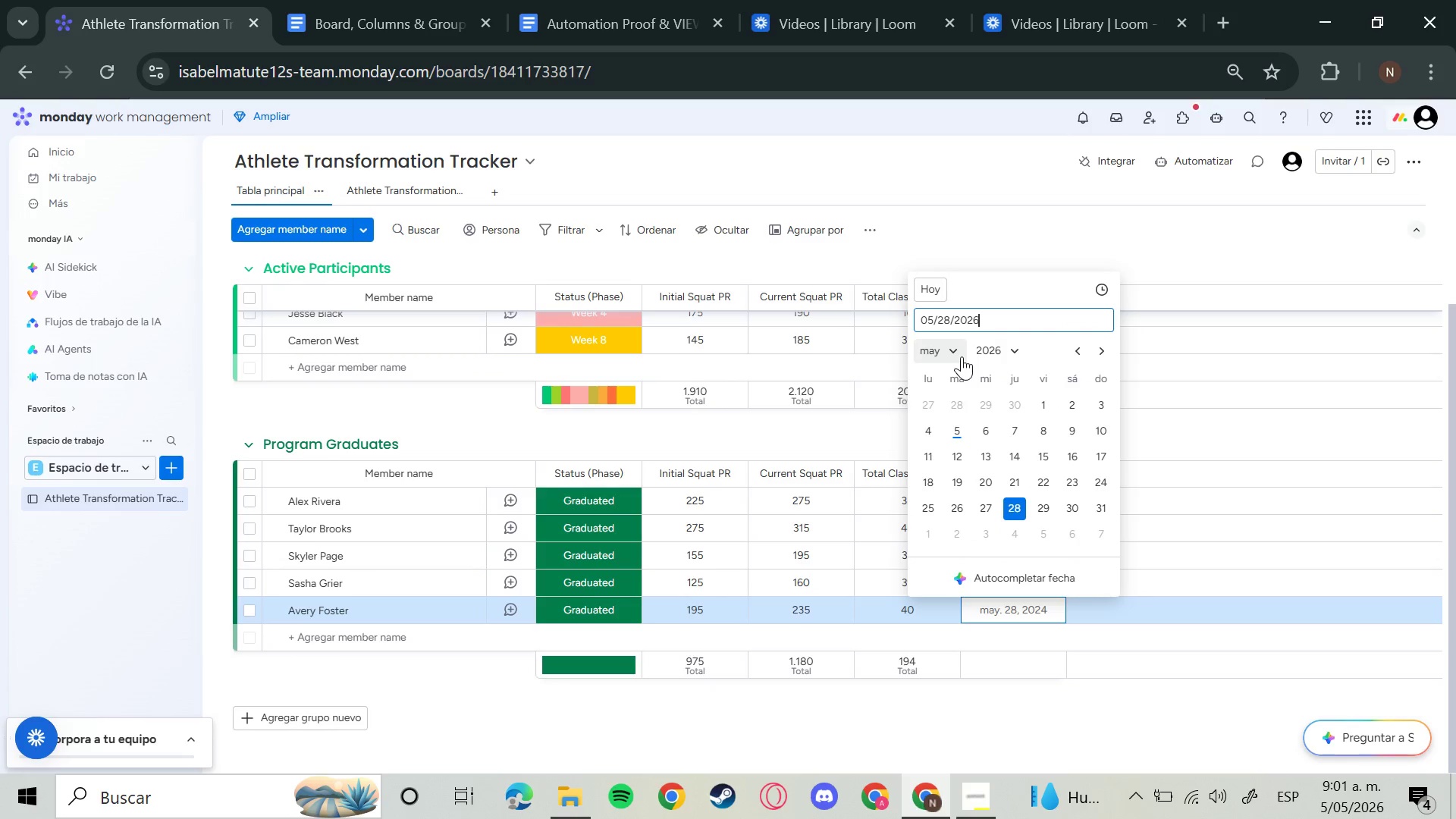 
key(Equal)
 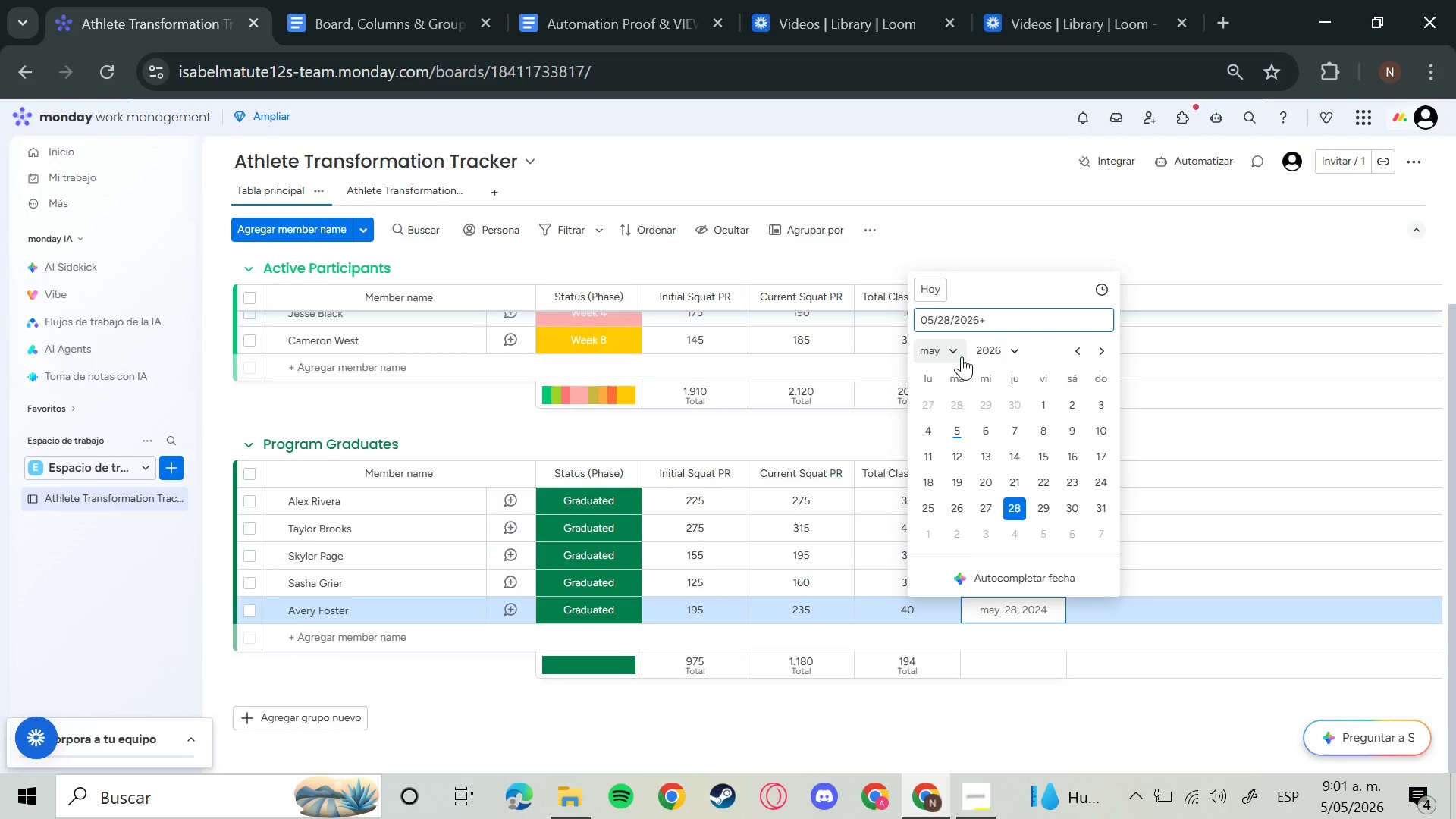 
key(Backspace)
 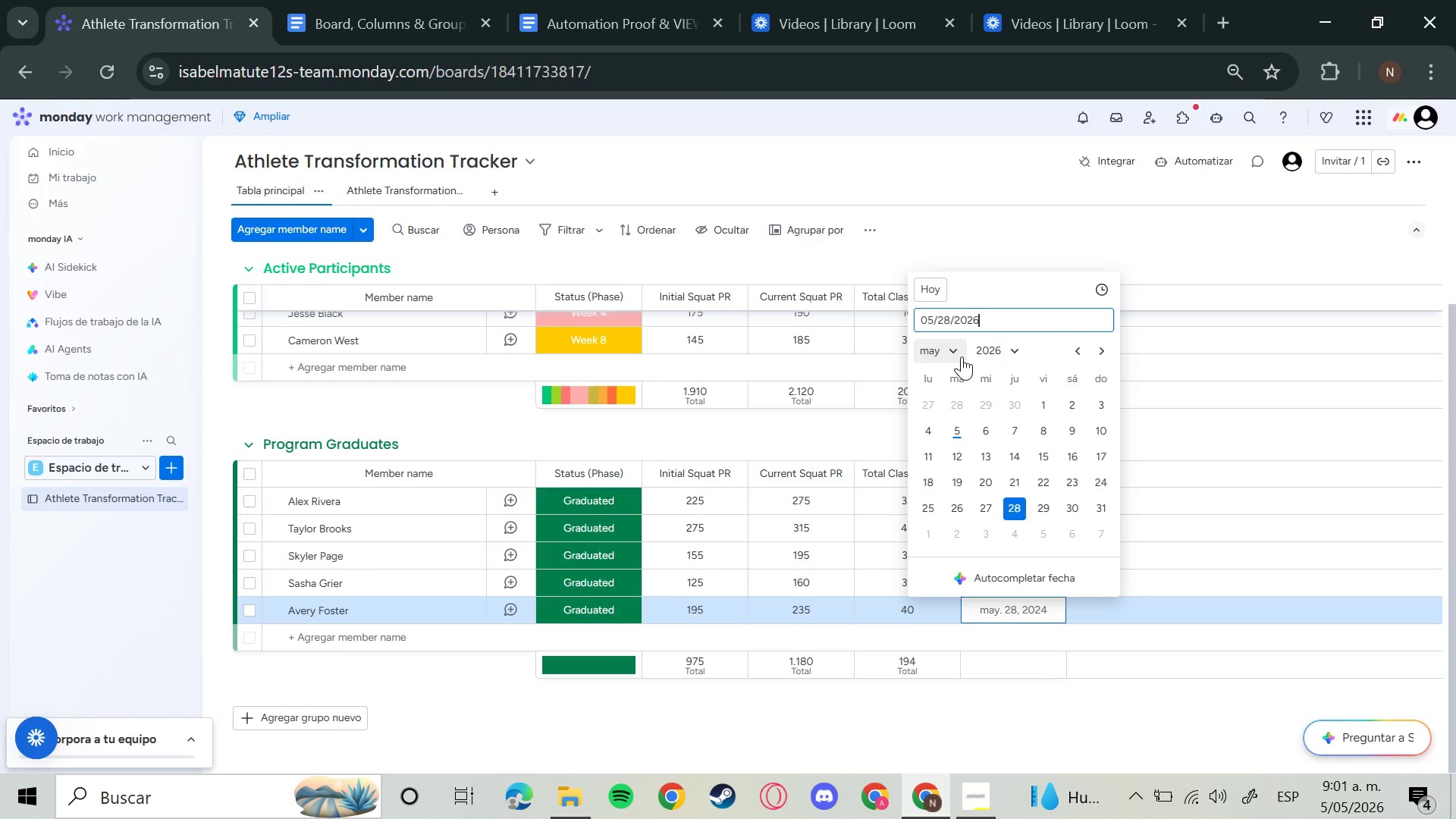 
key(Enter)
 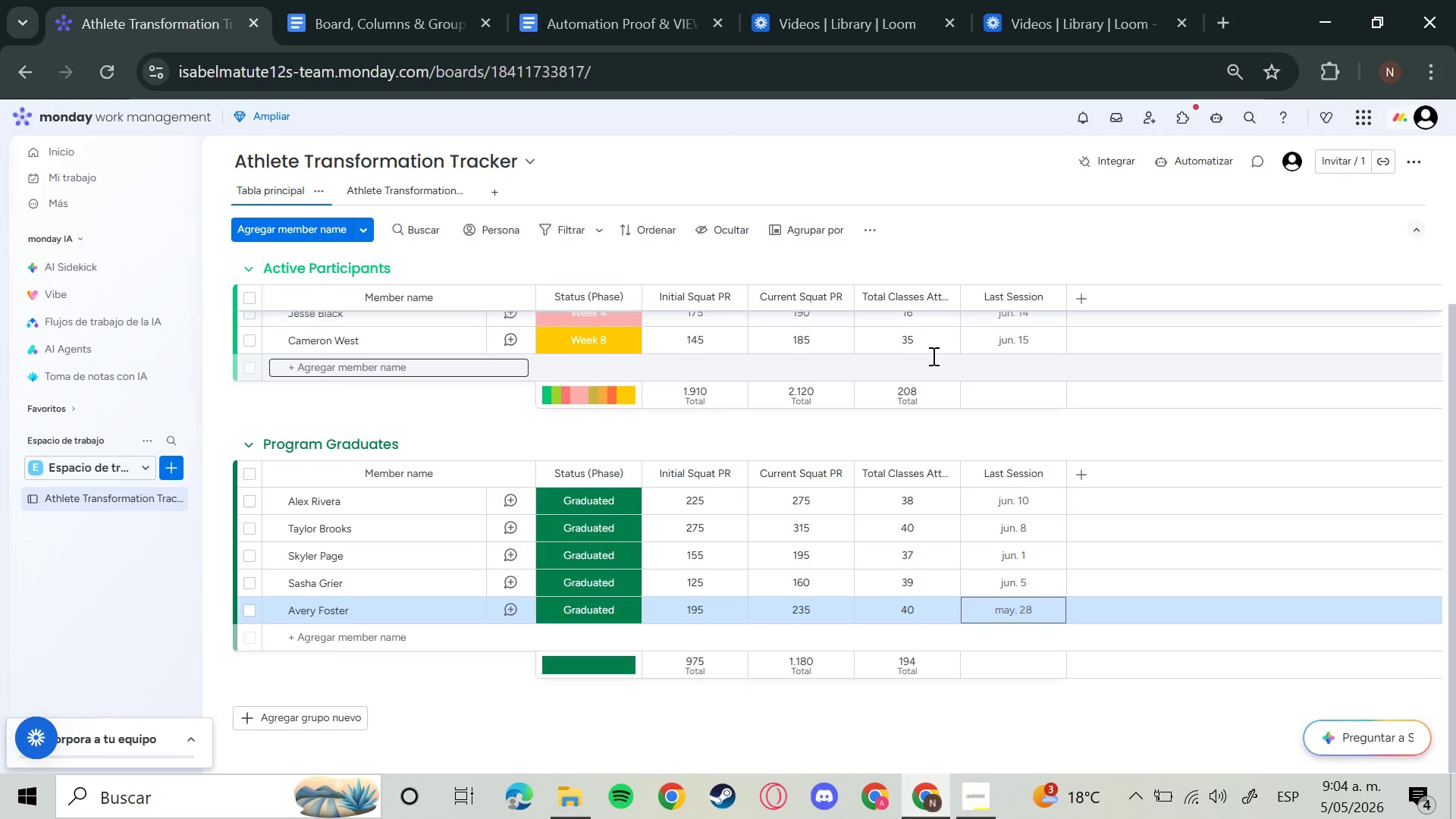 
wait(179.74)
 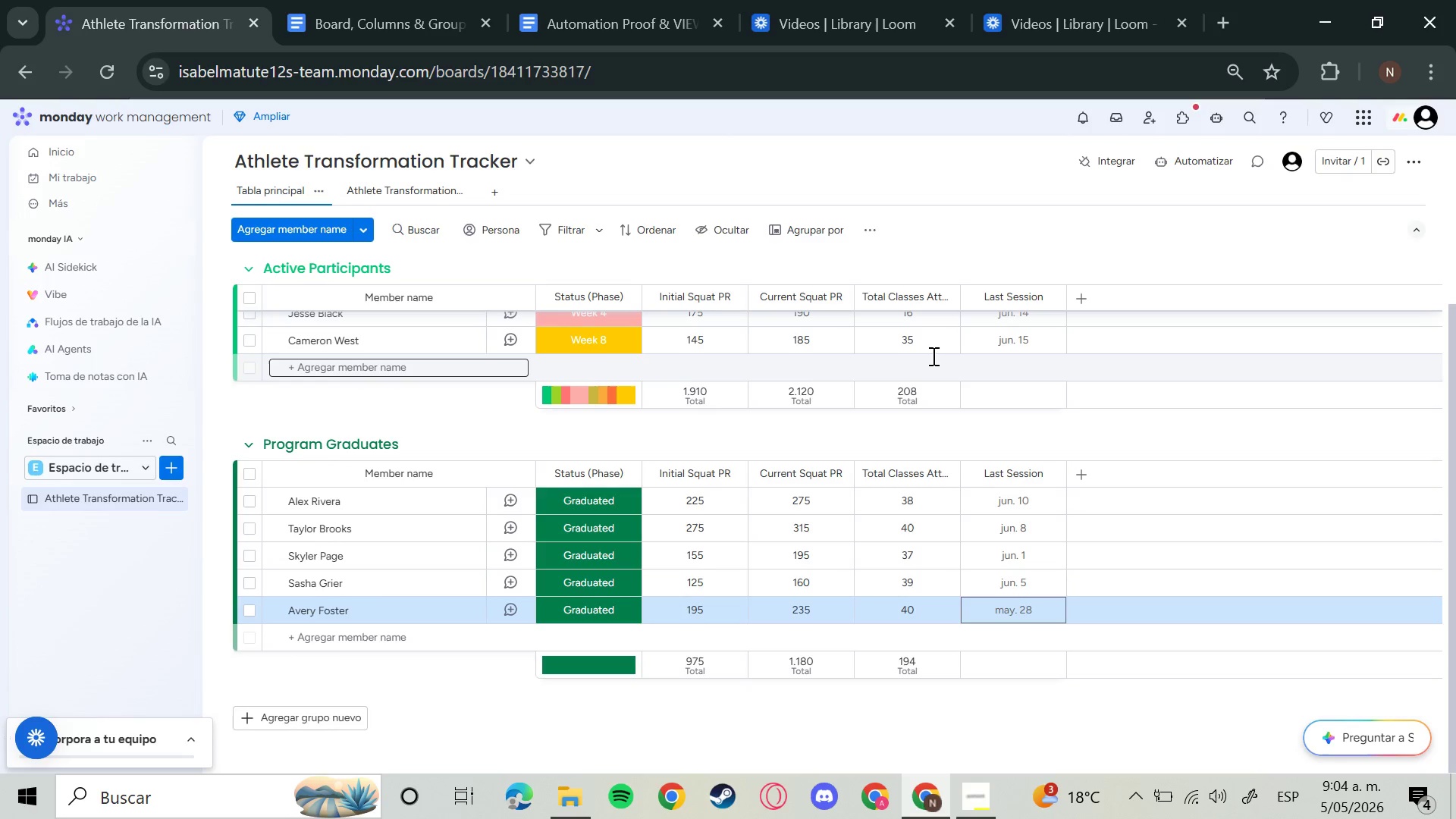 
left_click([976, 783])